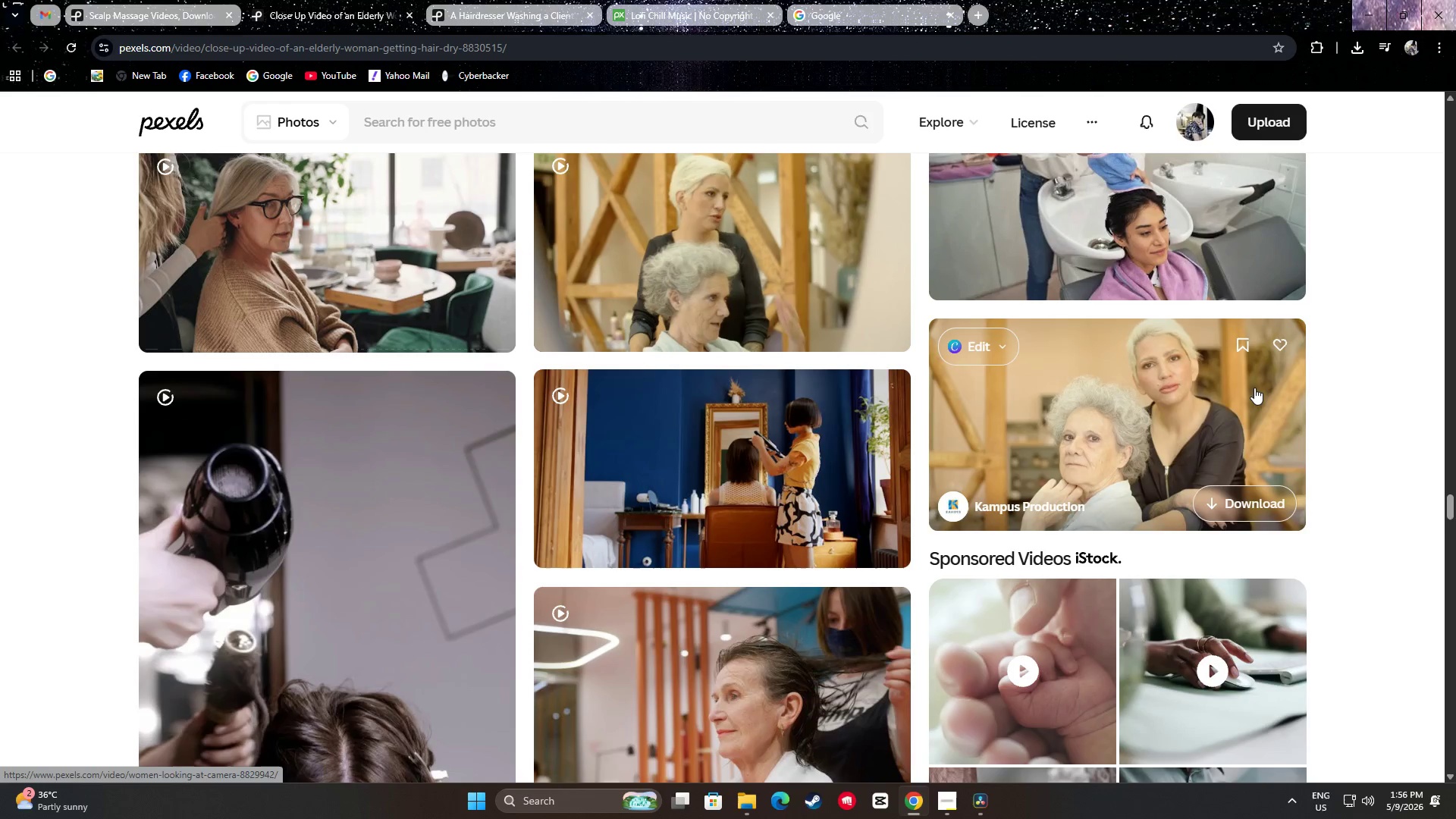 
left_click([1263, 497])
 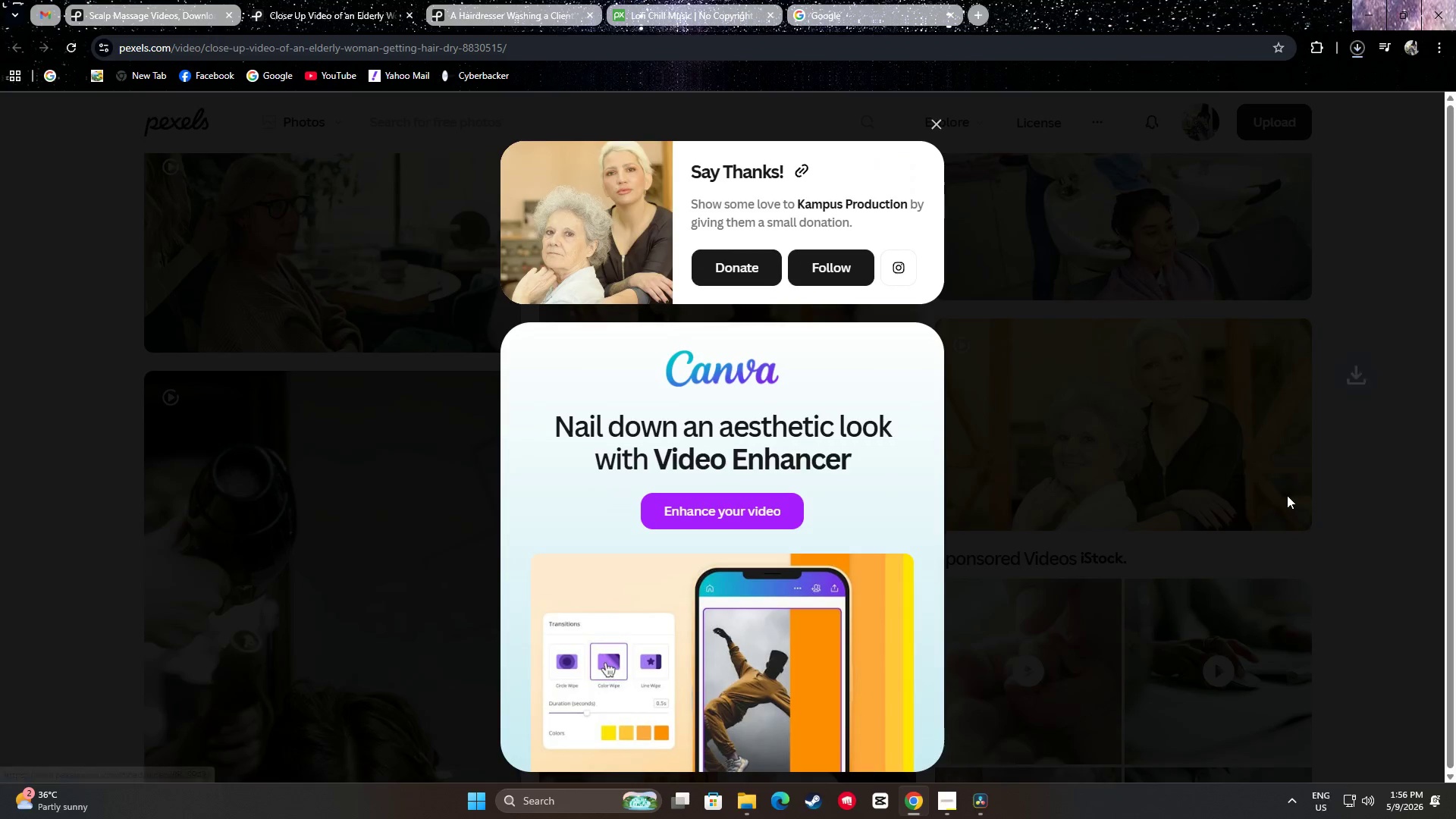 
left_click([1373, 481])
 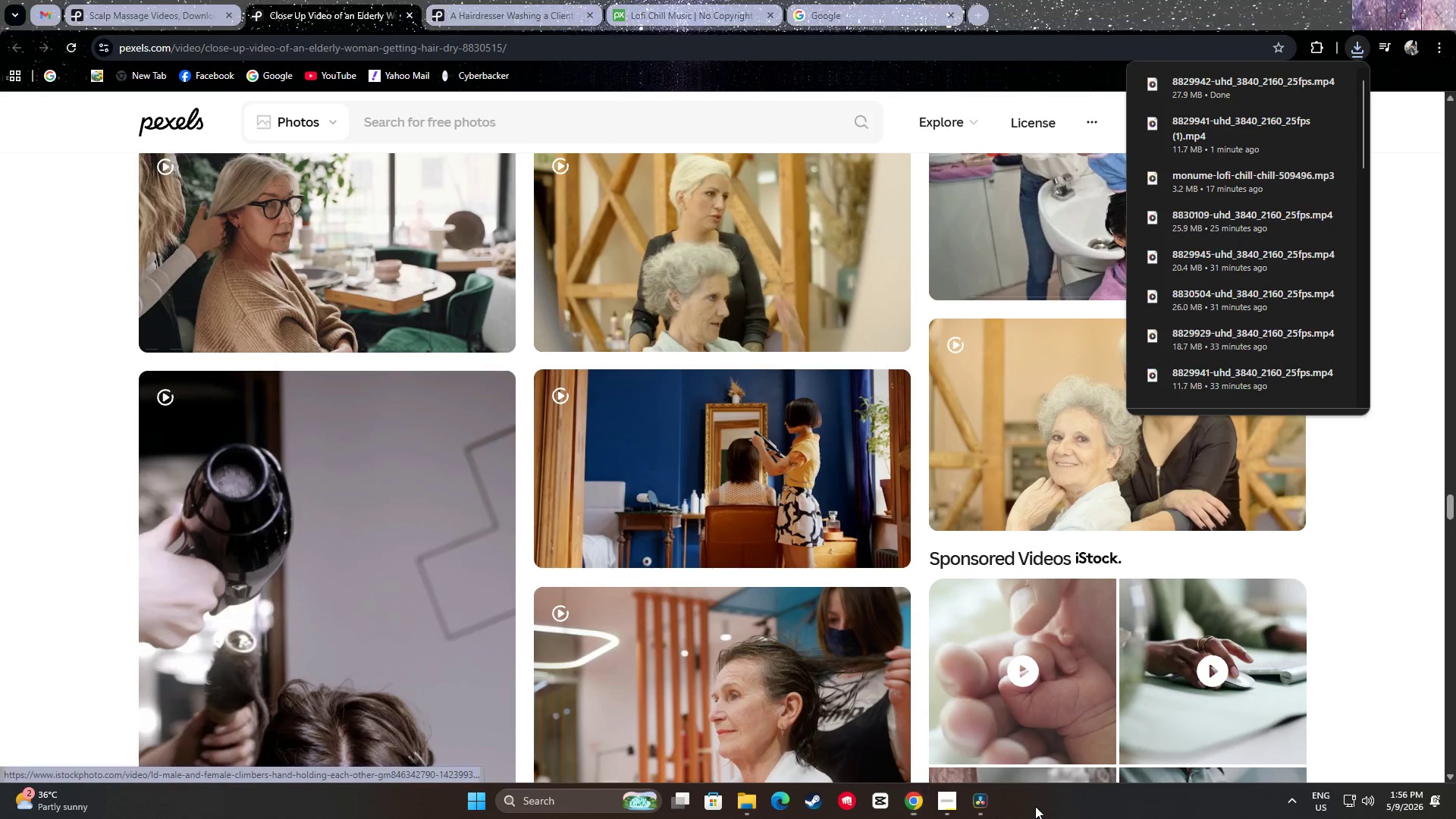 
left_click([987, 806])
 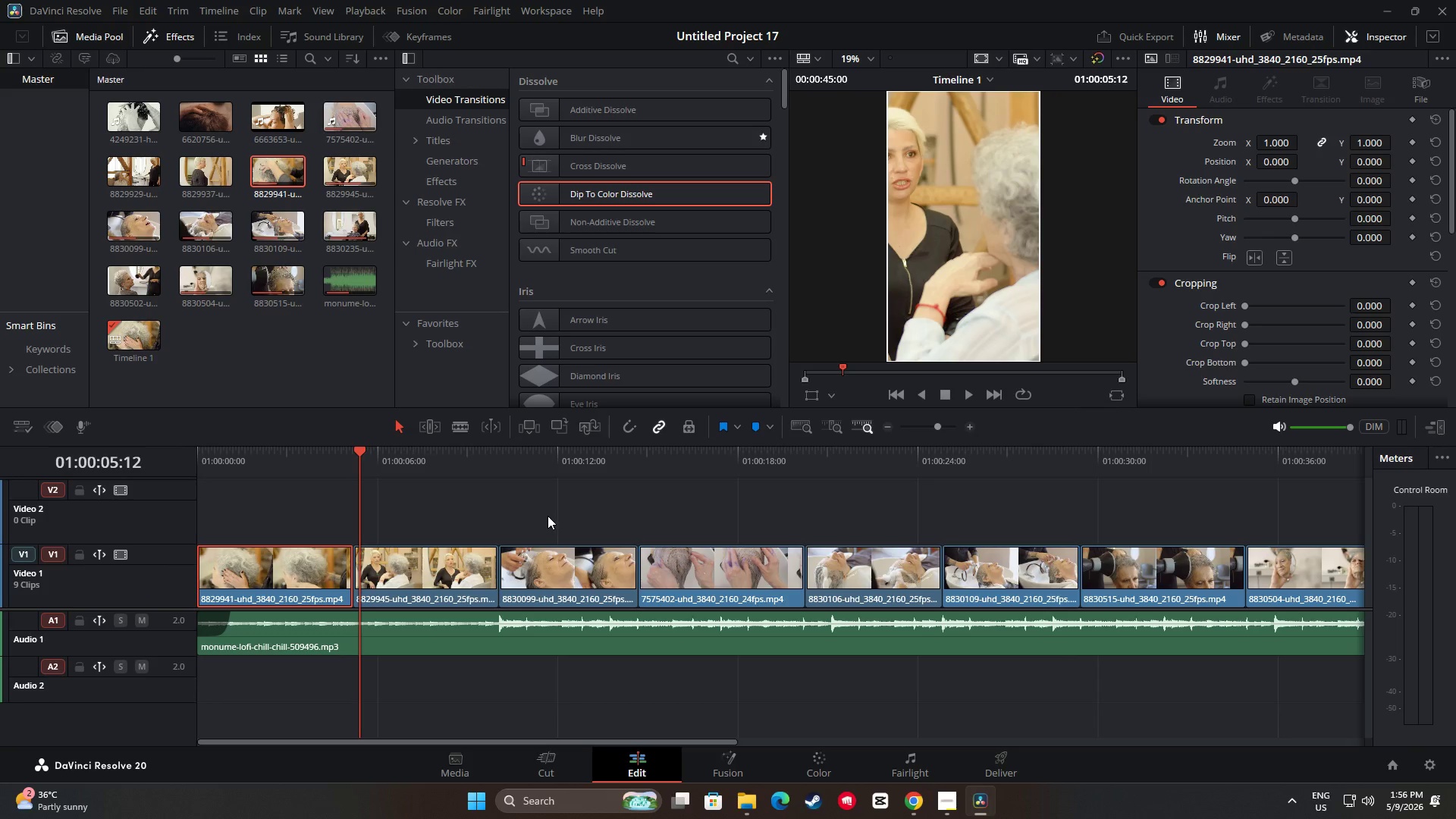 
left_click_drag(start_coordinate=[275, 346], to_coordinate=[270, 338])
 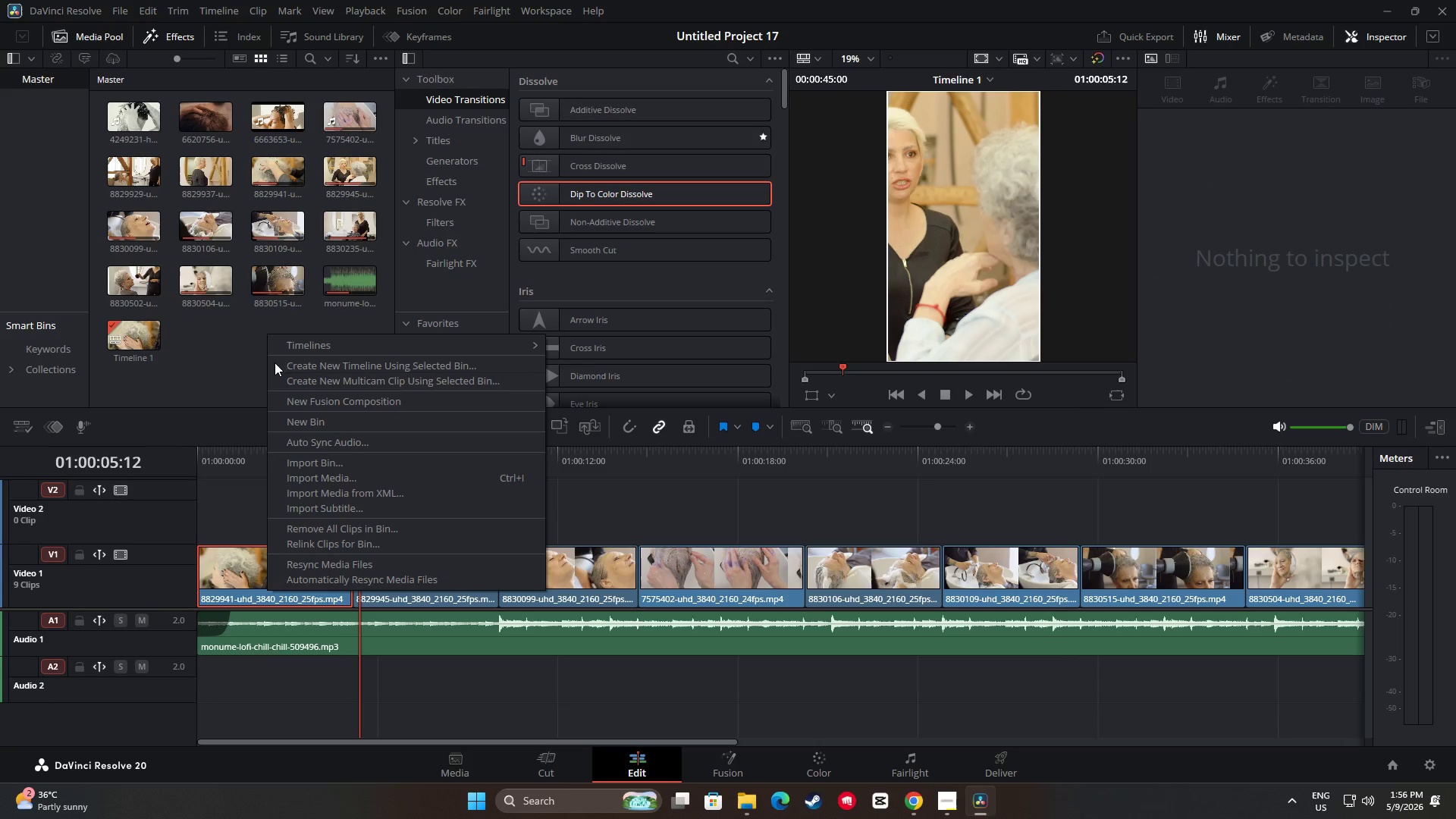 
left_click([225, 348])
 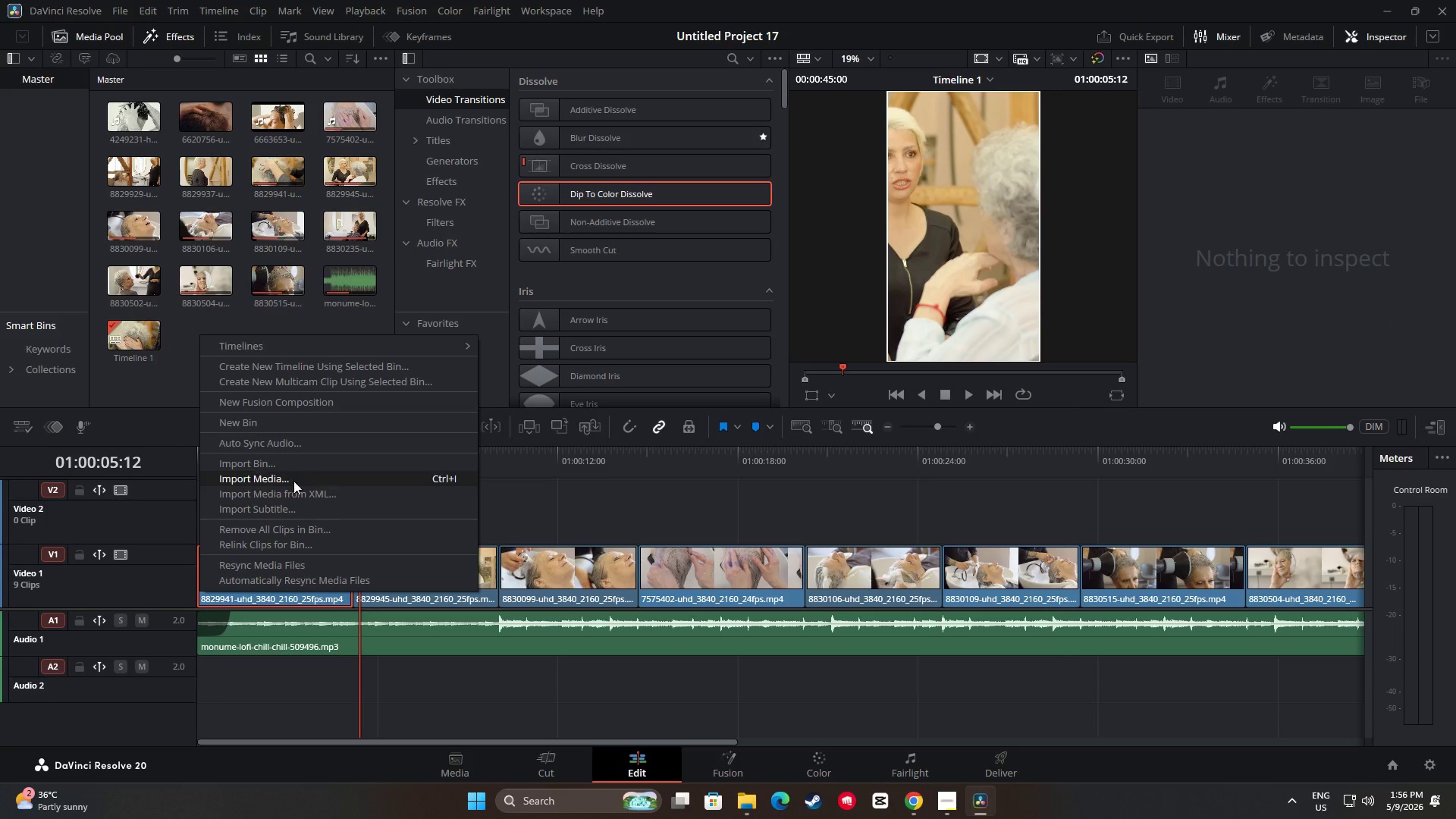 
left_click([281, 479])
 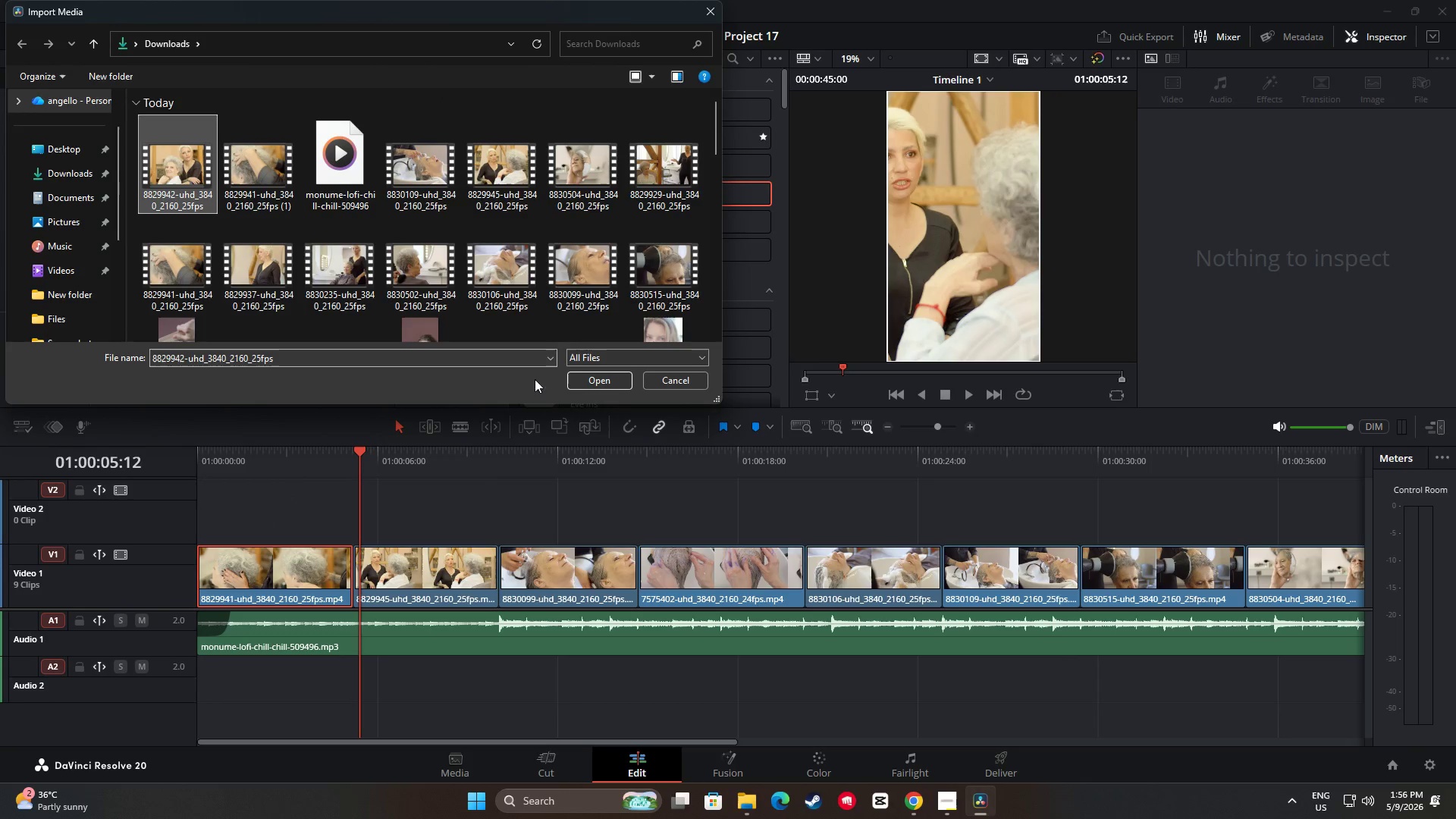 
left_click([582, 374])
 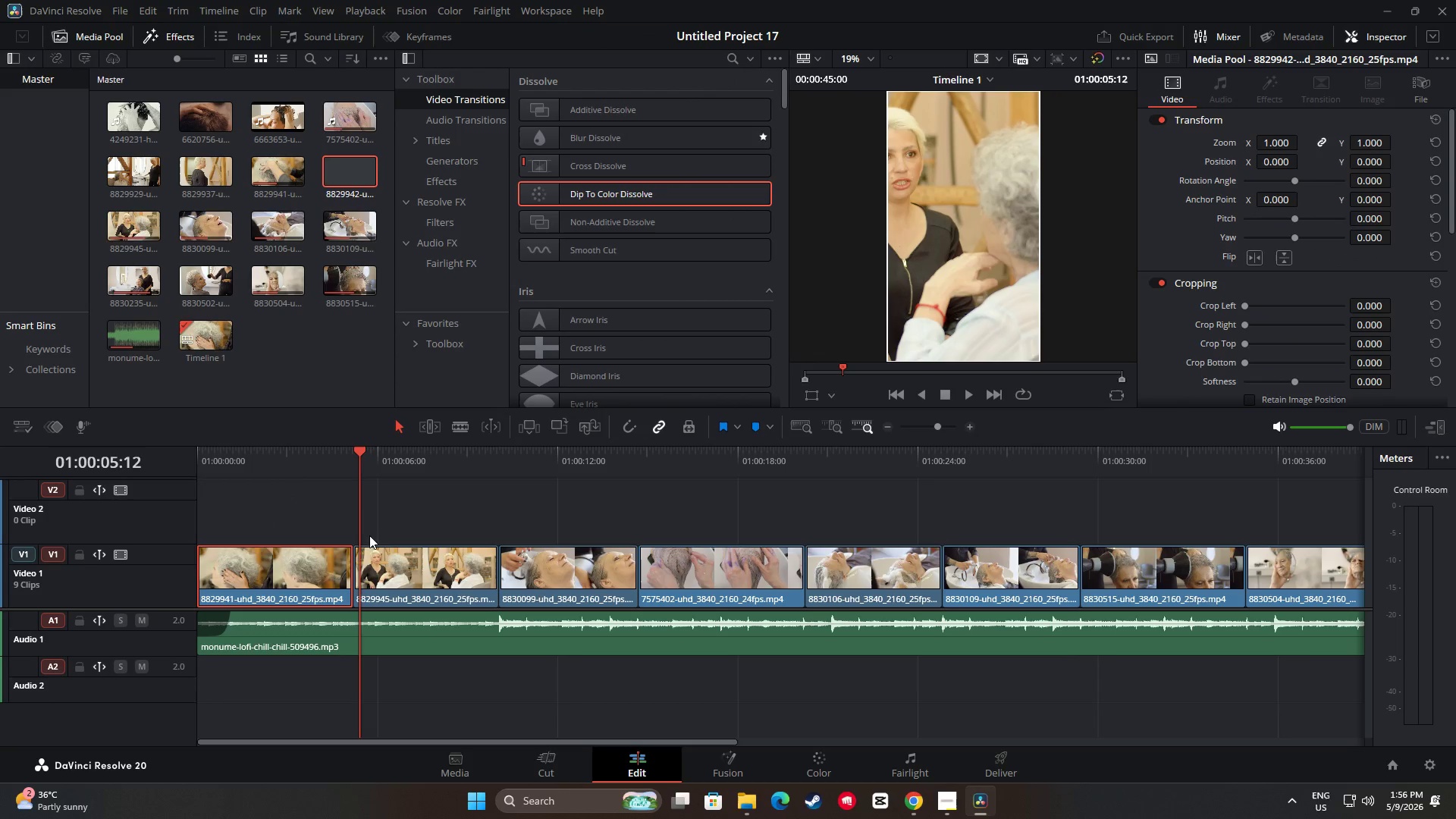 
left_click([287, 575])
 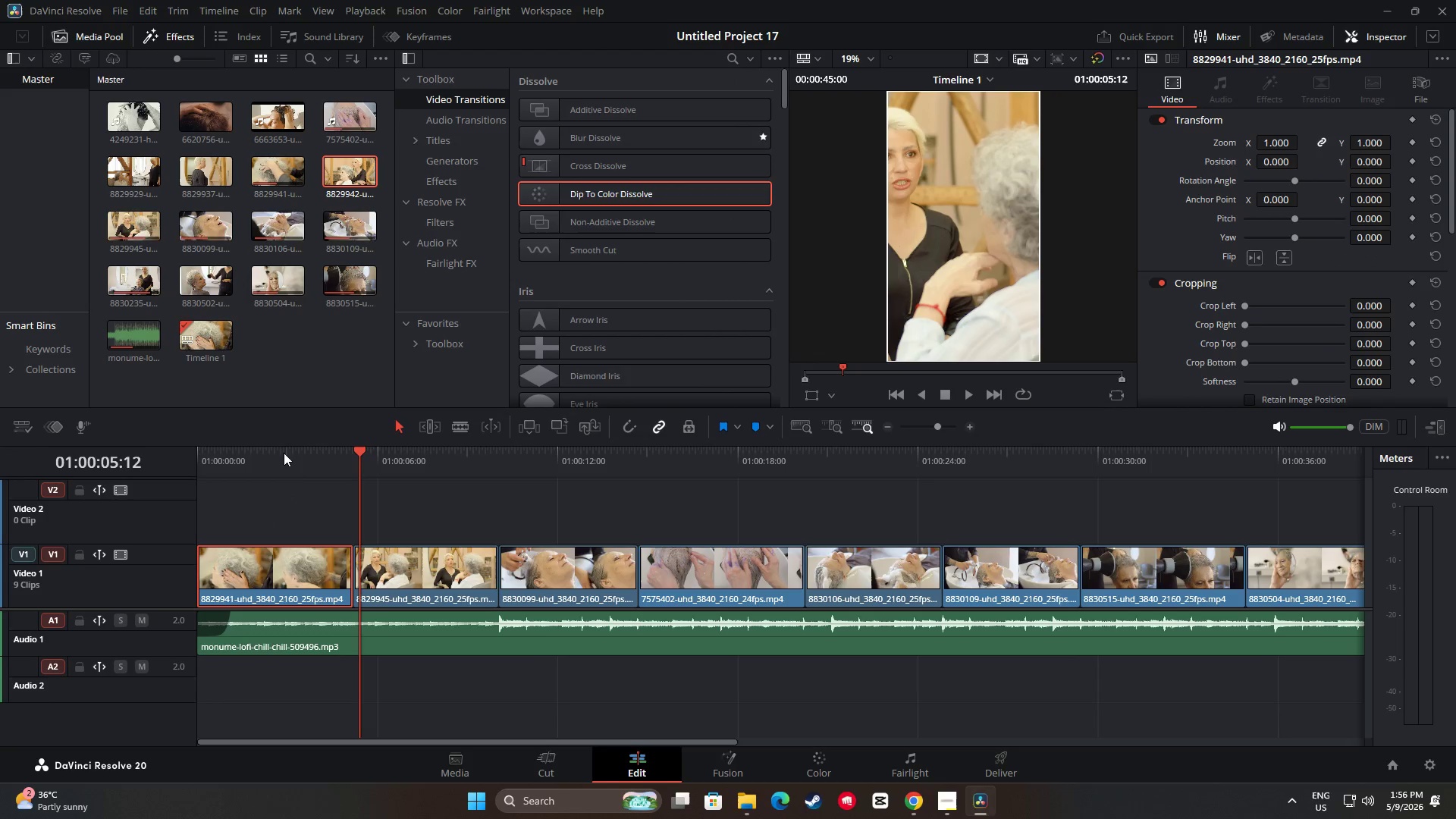 
key(Backspace)
 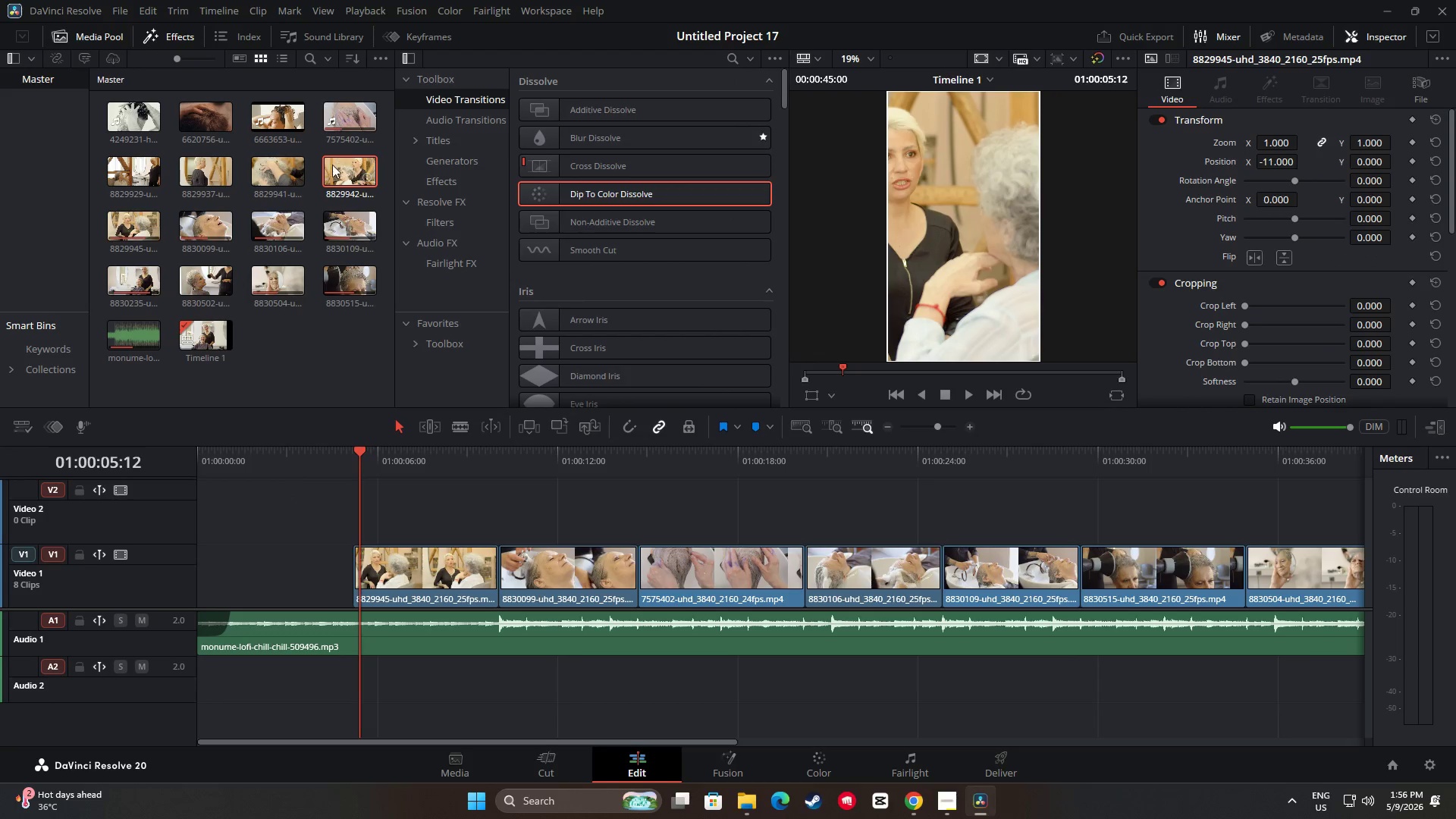 
left_click_drag(start_coordinate=[347, 169], to_coordinate=[187, 491])
 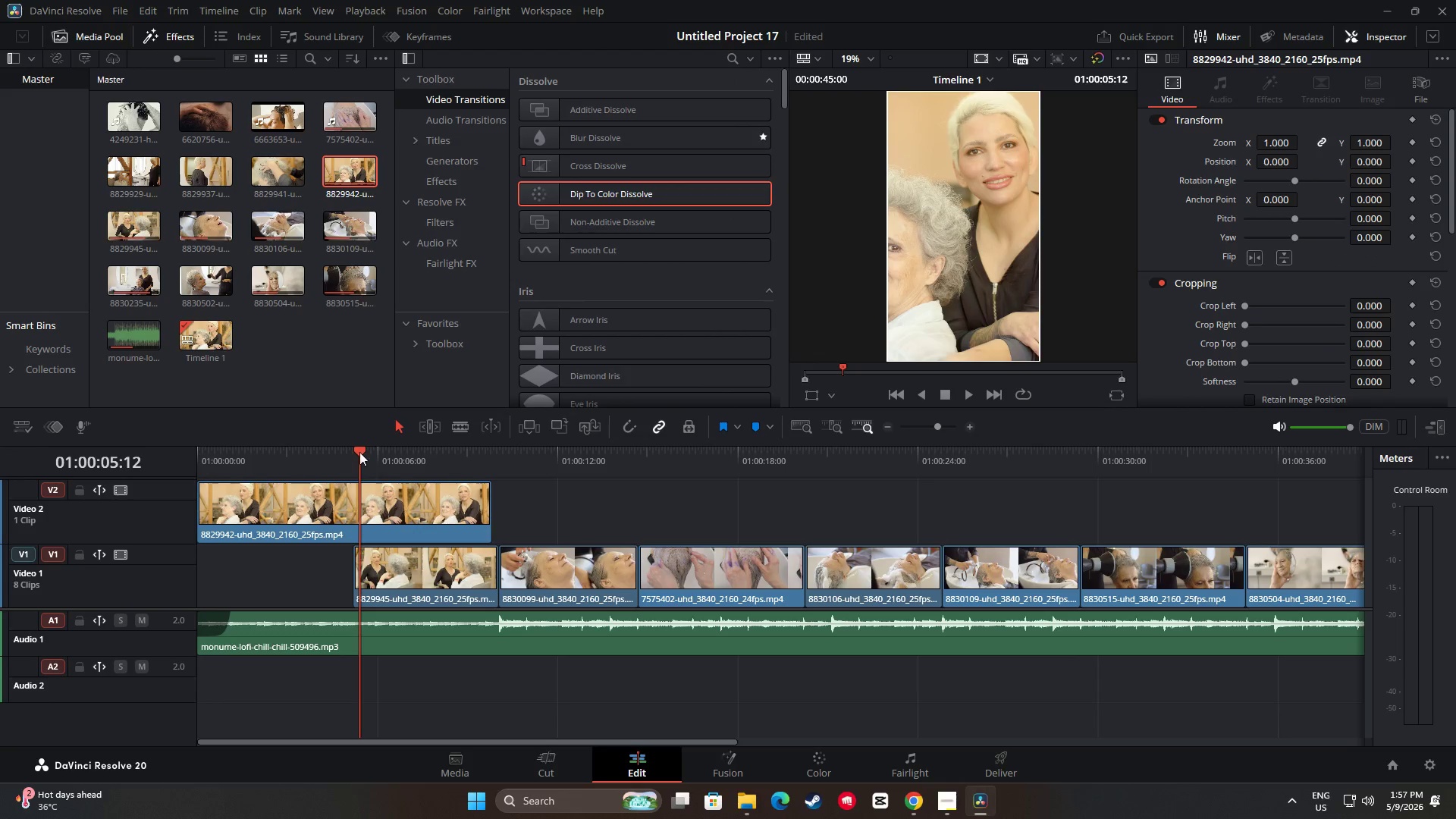 
left_click_drag(start_coordinate=[363, 451], to_coordinate=[162, 460])
 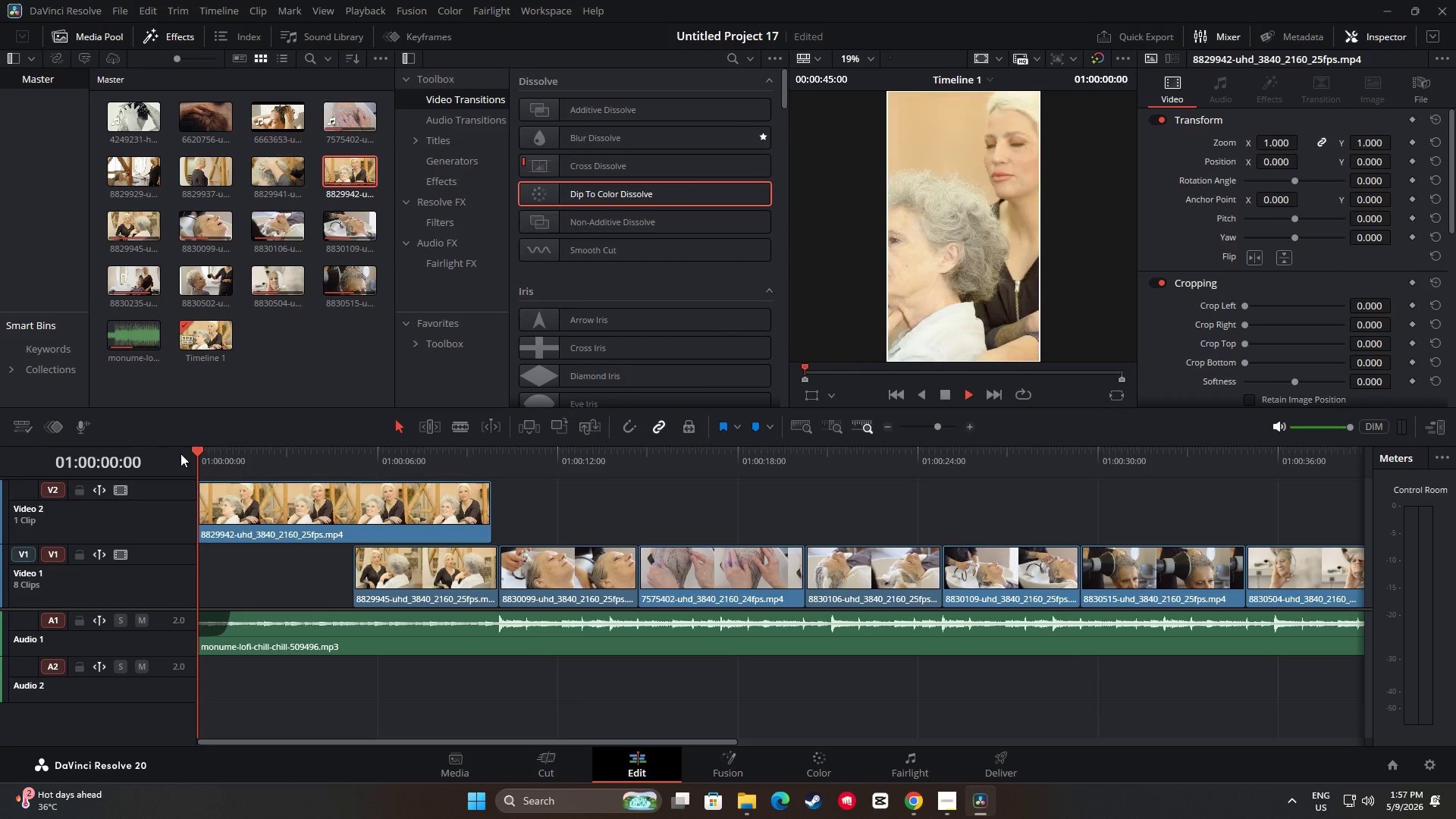 
key(Space)
 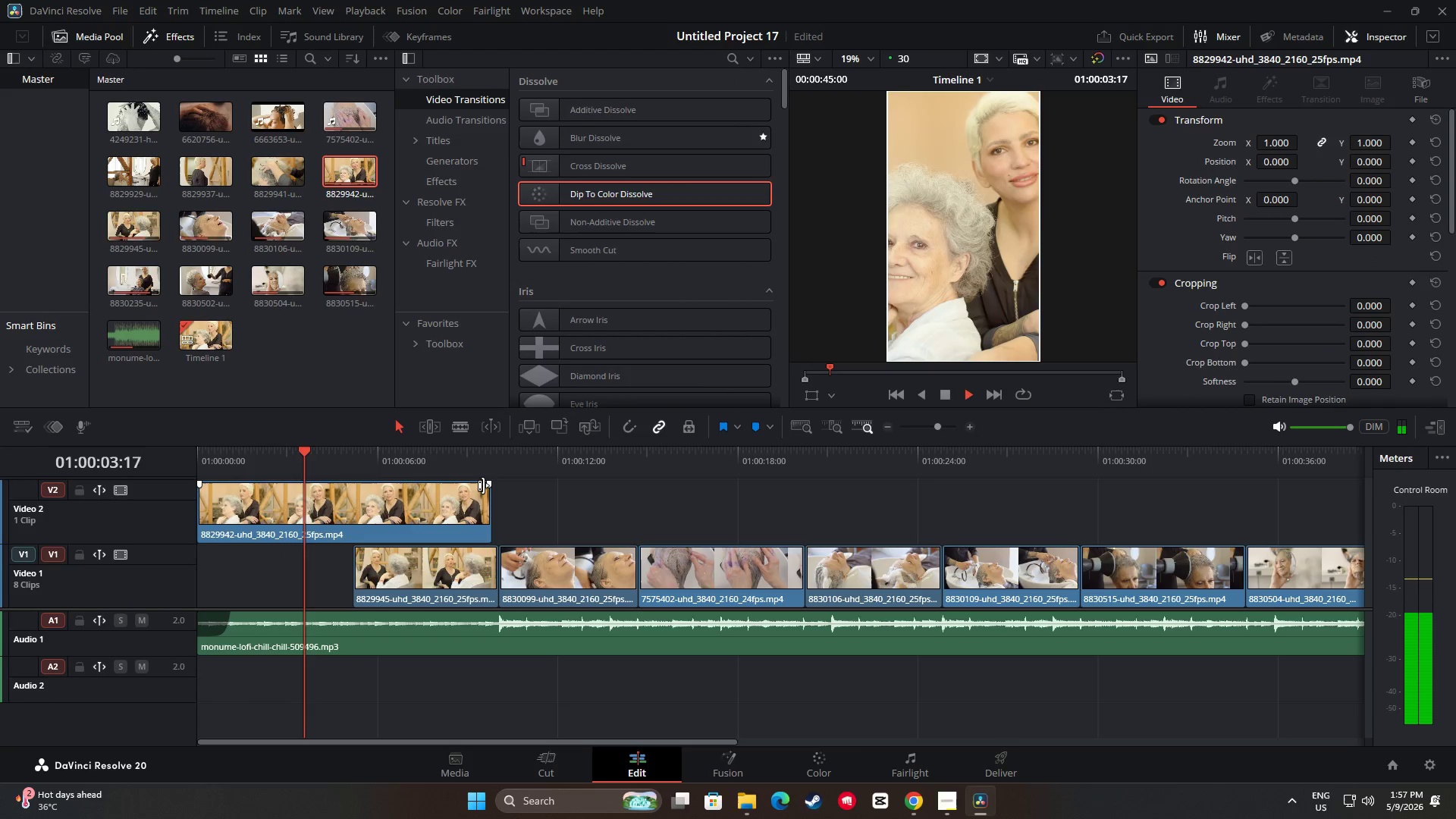 
key(Space)
 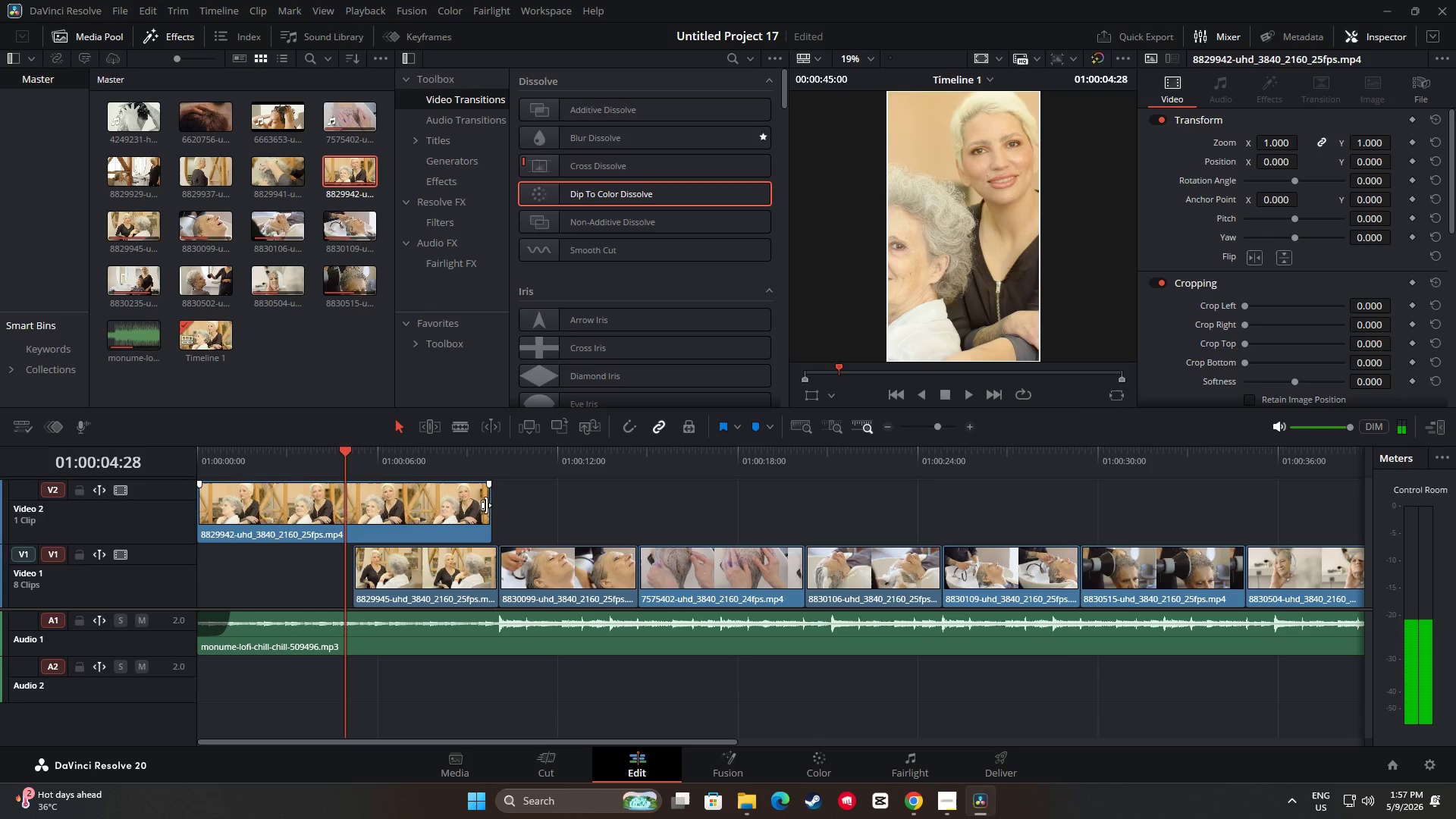 
left_click_drag(start_coordinate=[486, 505], to_coordinate=[349, 503])
 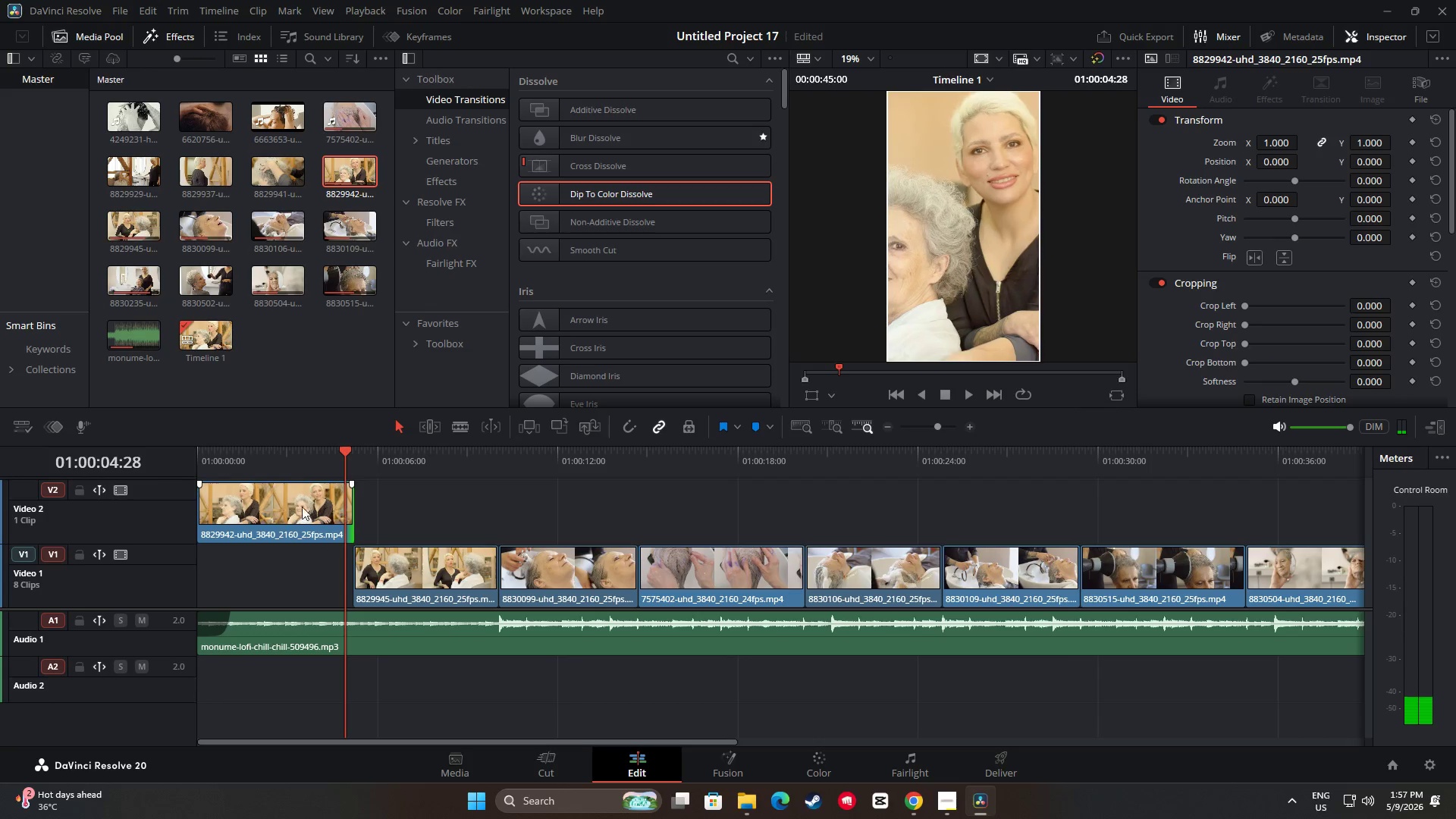 
left_click_drag(start_coordinate=[296, 505], to_coordinate=[288, 553])
 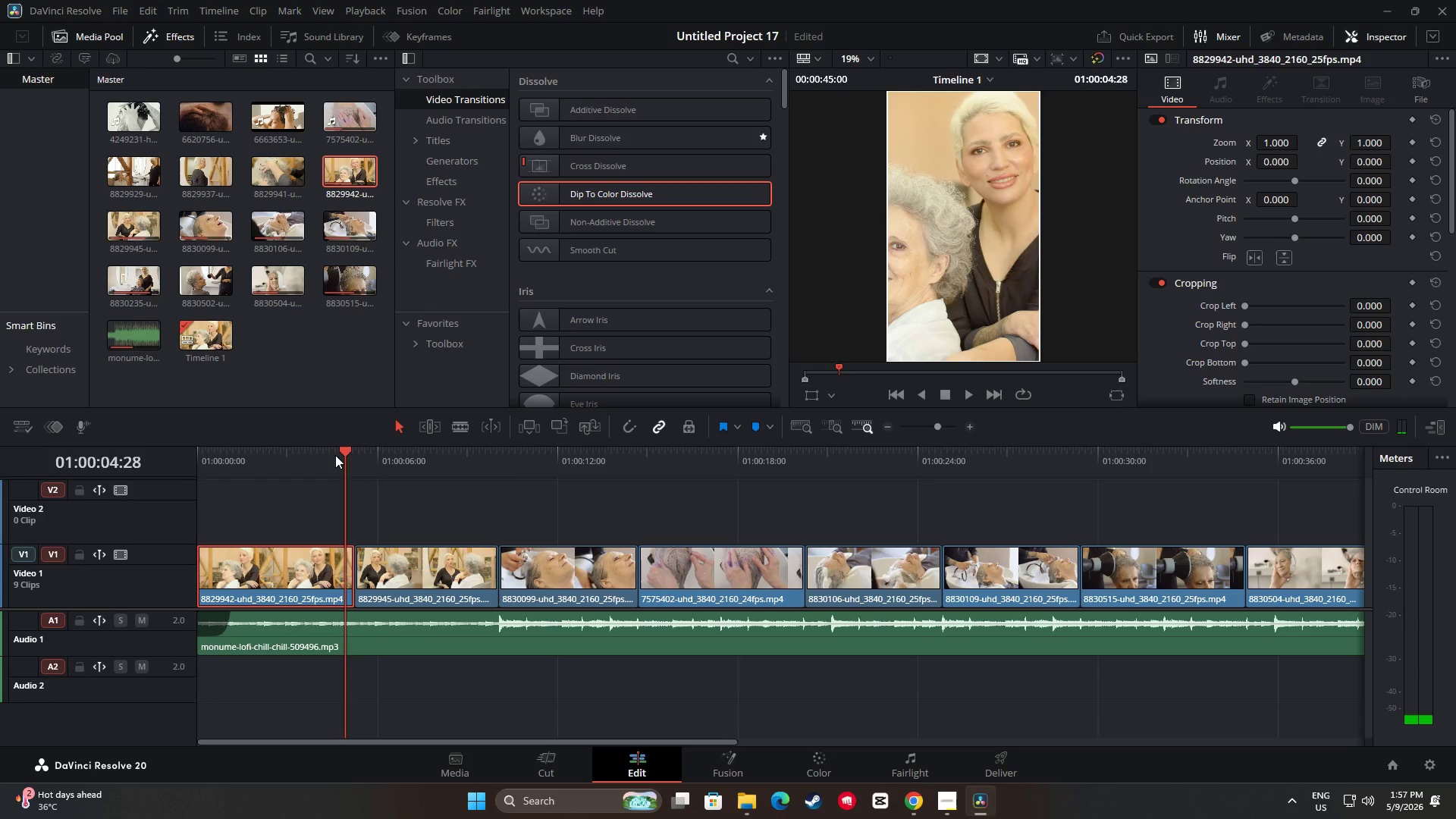 
left_click_drag(start_coordinate=[338, 453], to_coordinate=[153, 463])
 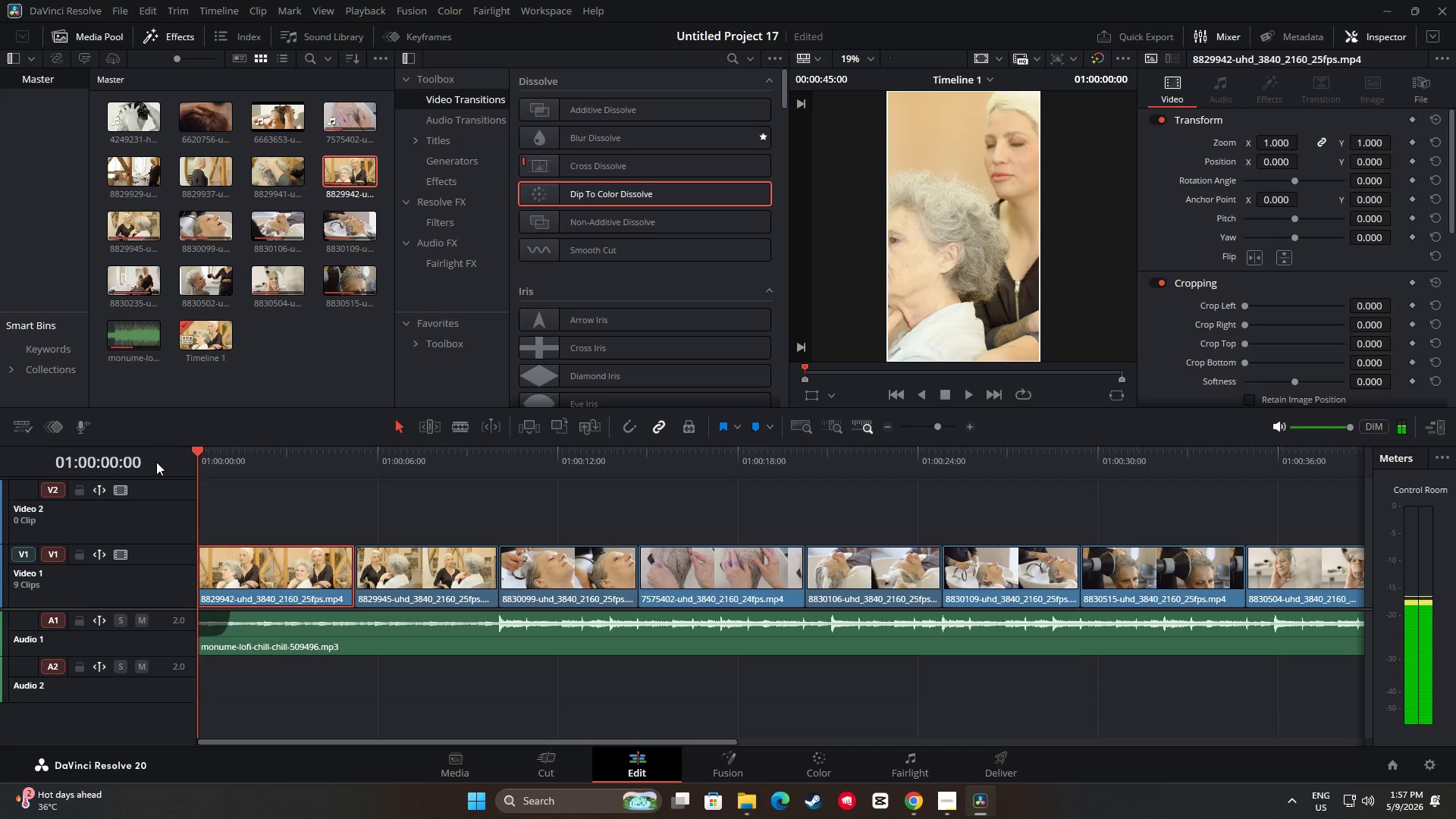 
key(Space)
 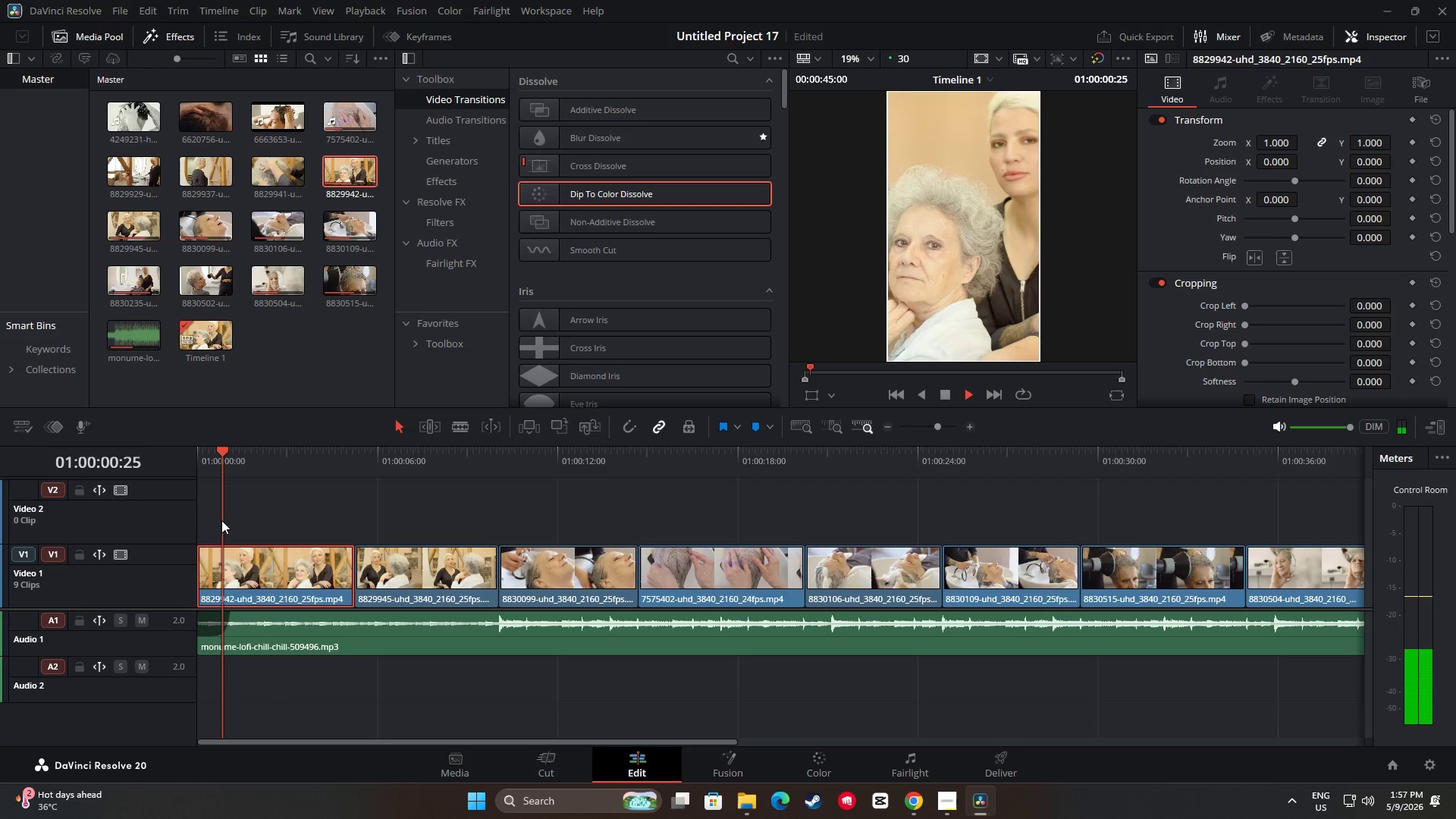 
key(Space)
 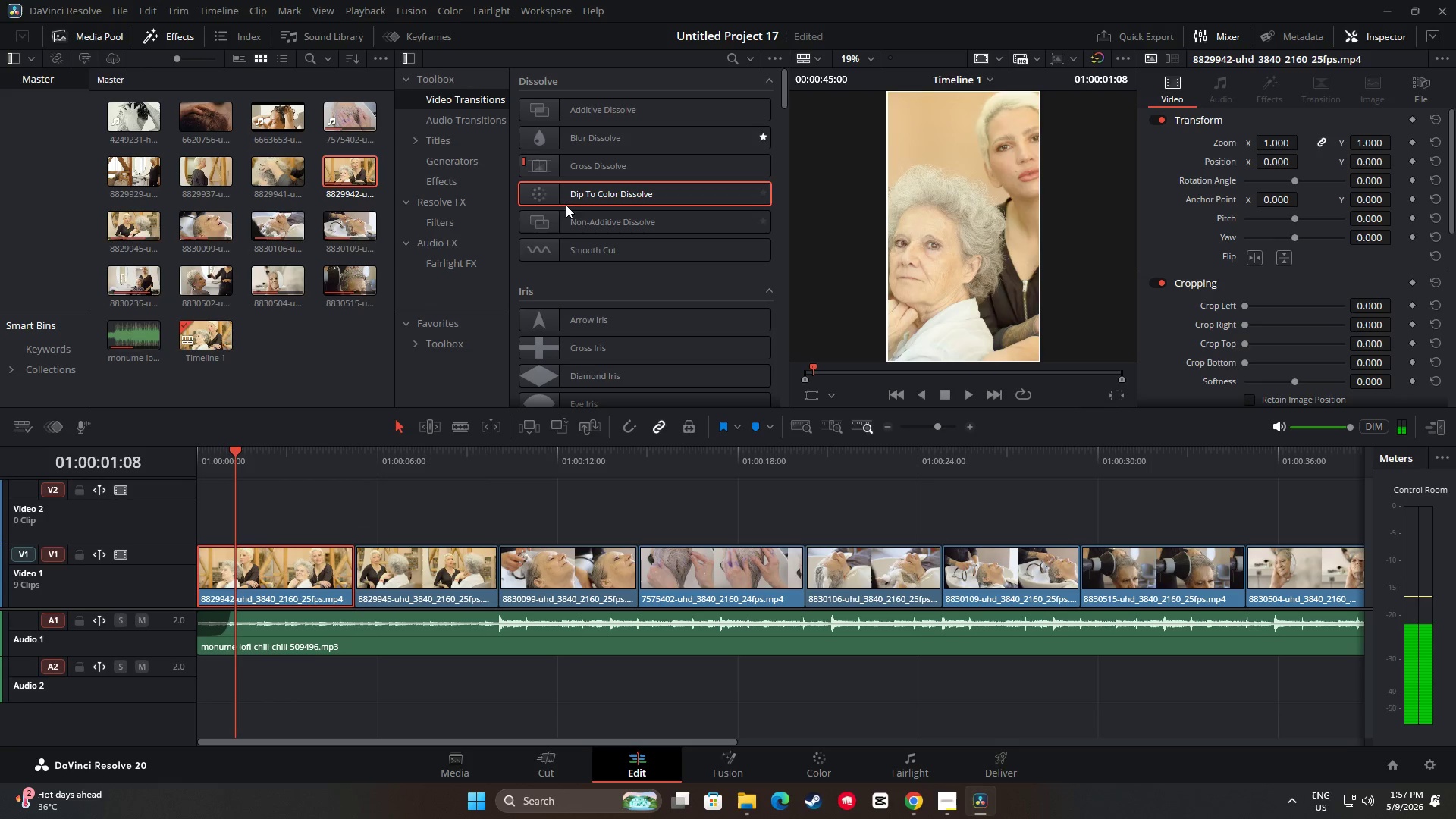 
left_click_drag(start_coordinate=[571, 194], to_coordinate=[214, 568])
 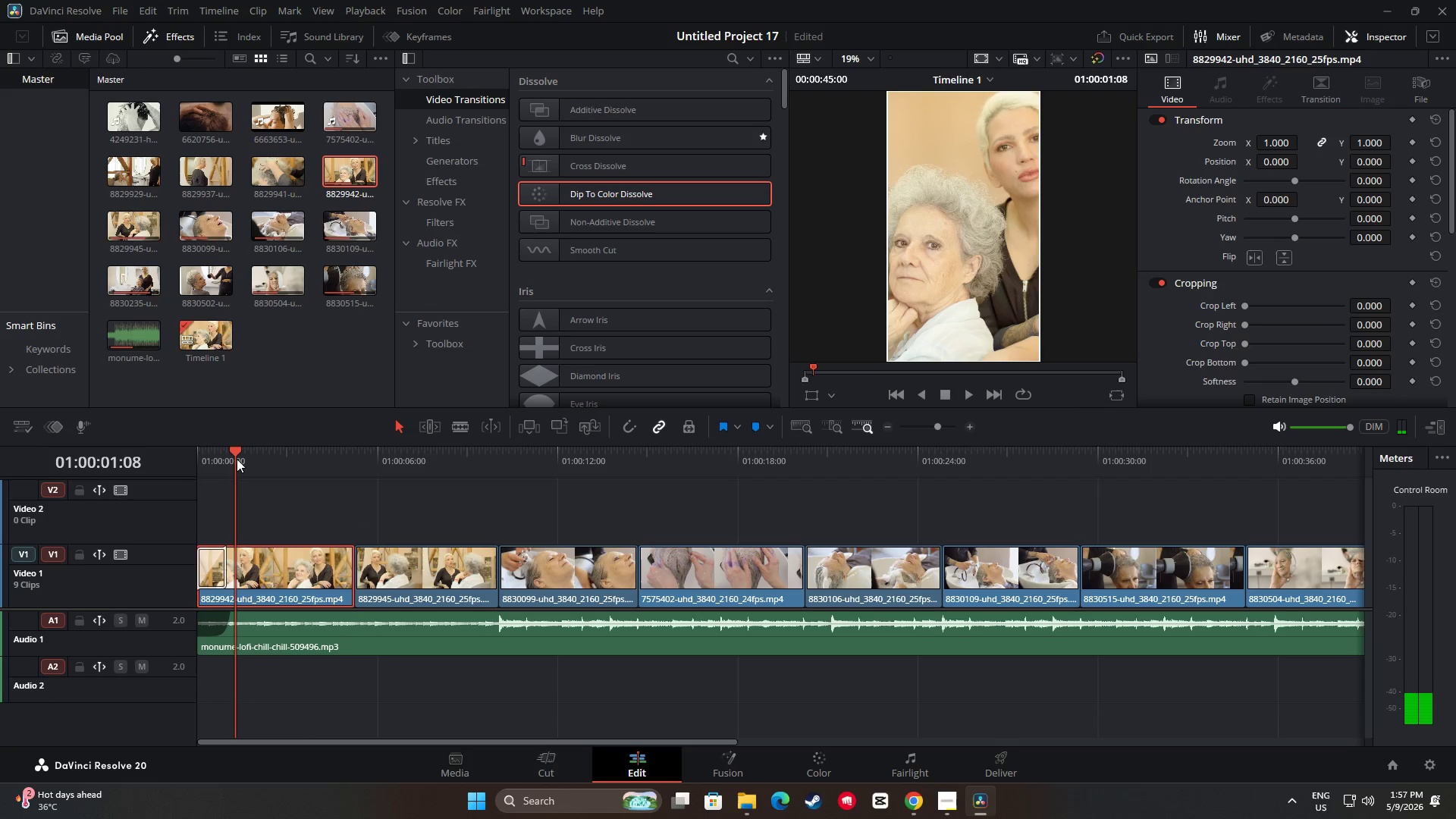 
left_click_drag(start_coordinate=[237, 448], to_coordinate=[168, 455])
 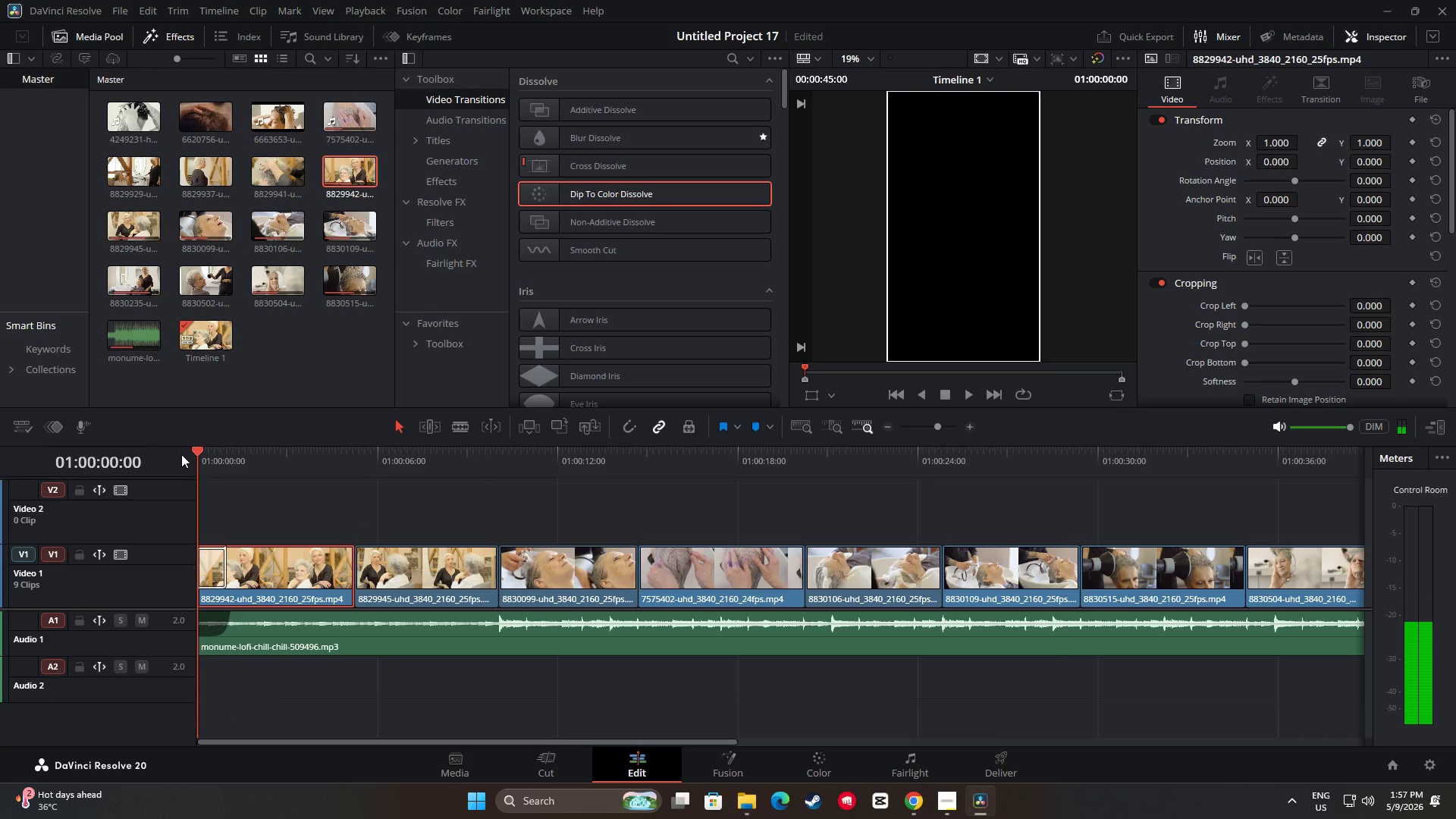 
key(Space)
 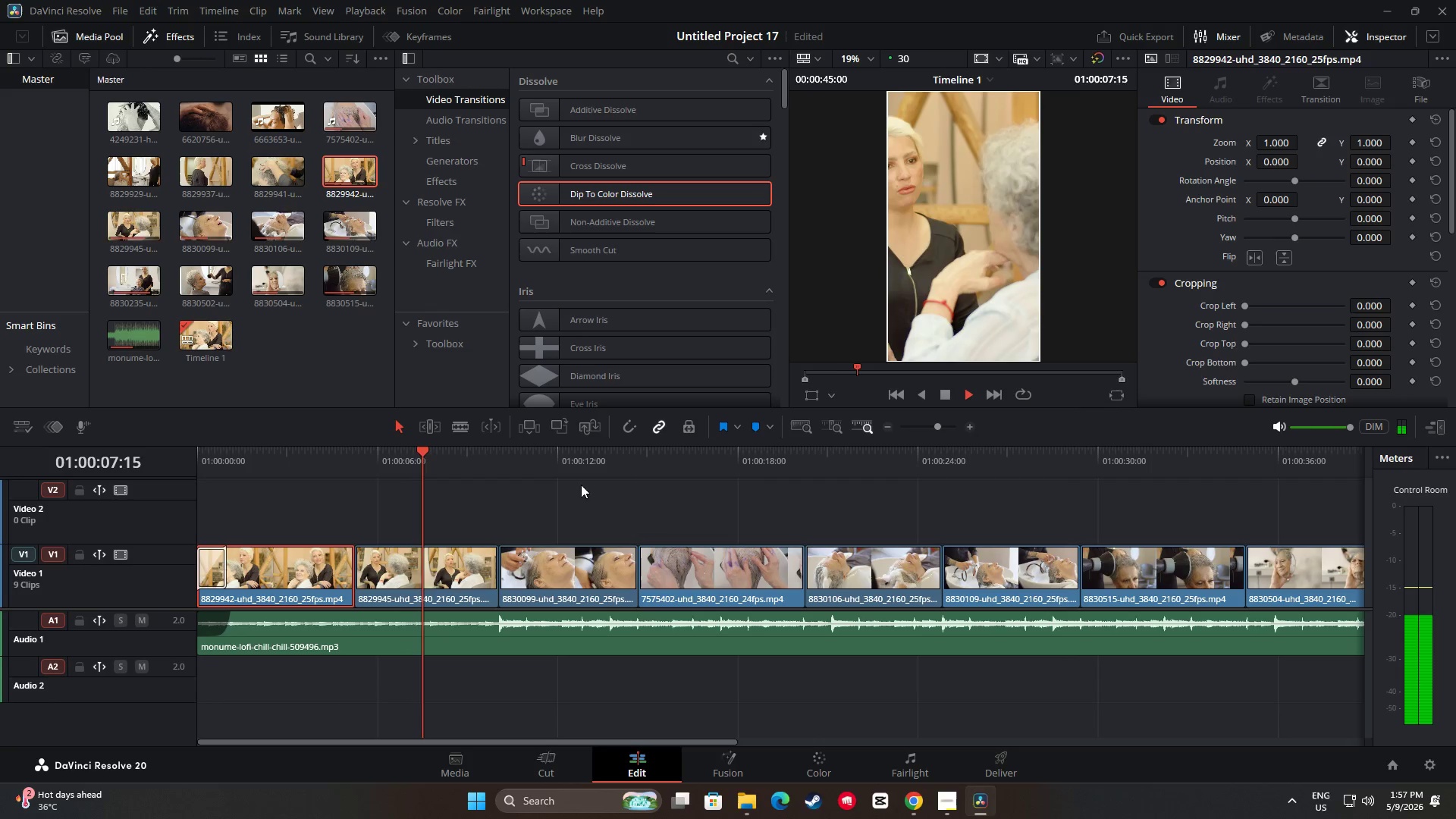 
wait(12.61)
 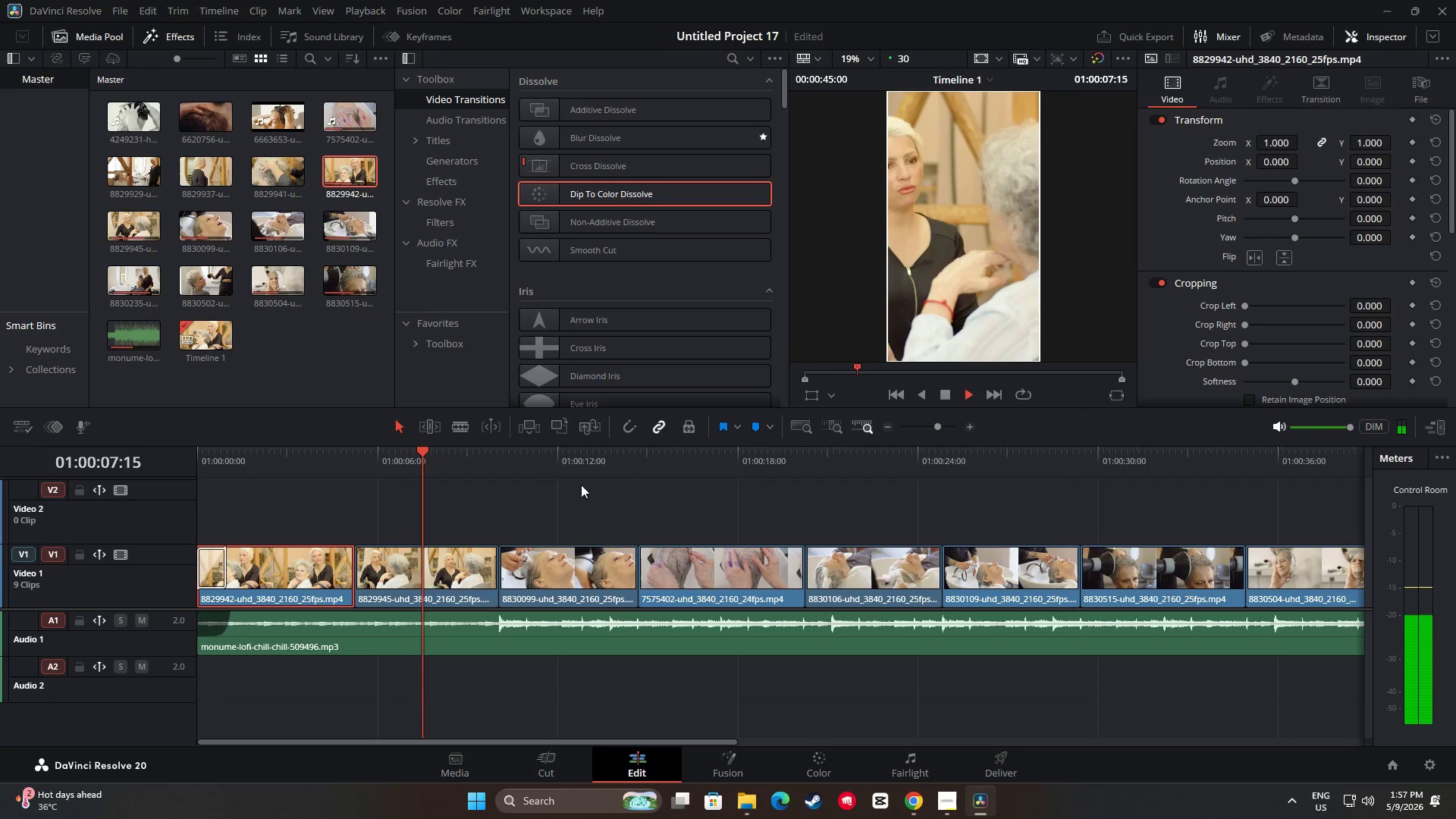 
key(Space)
 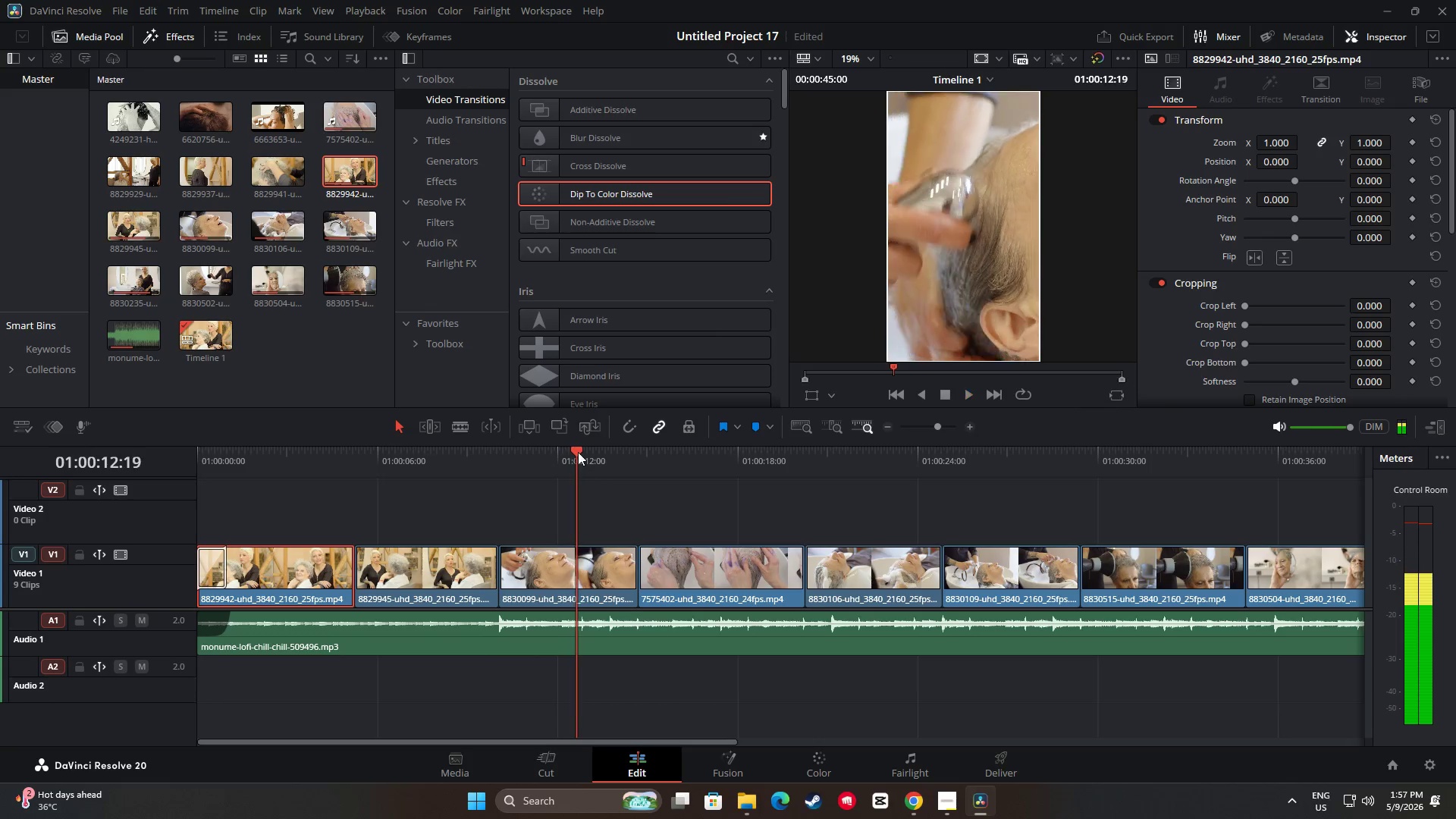 
left_click_drag(start_coordinate=[578, 452], to_coordinate=[368, 471])
 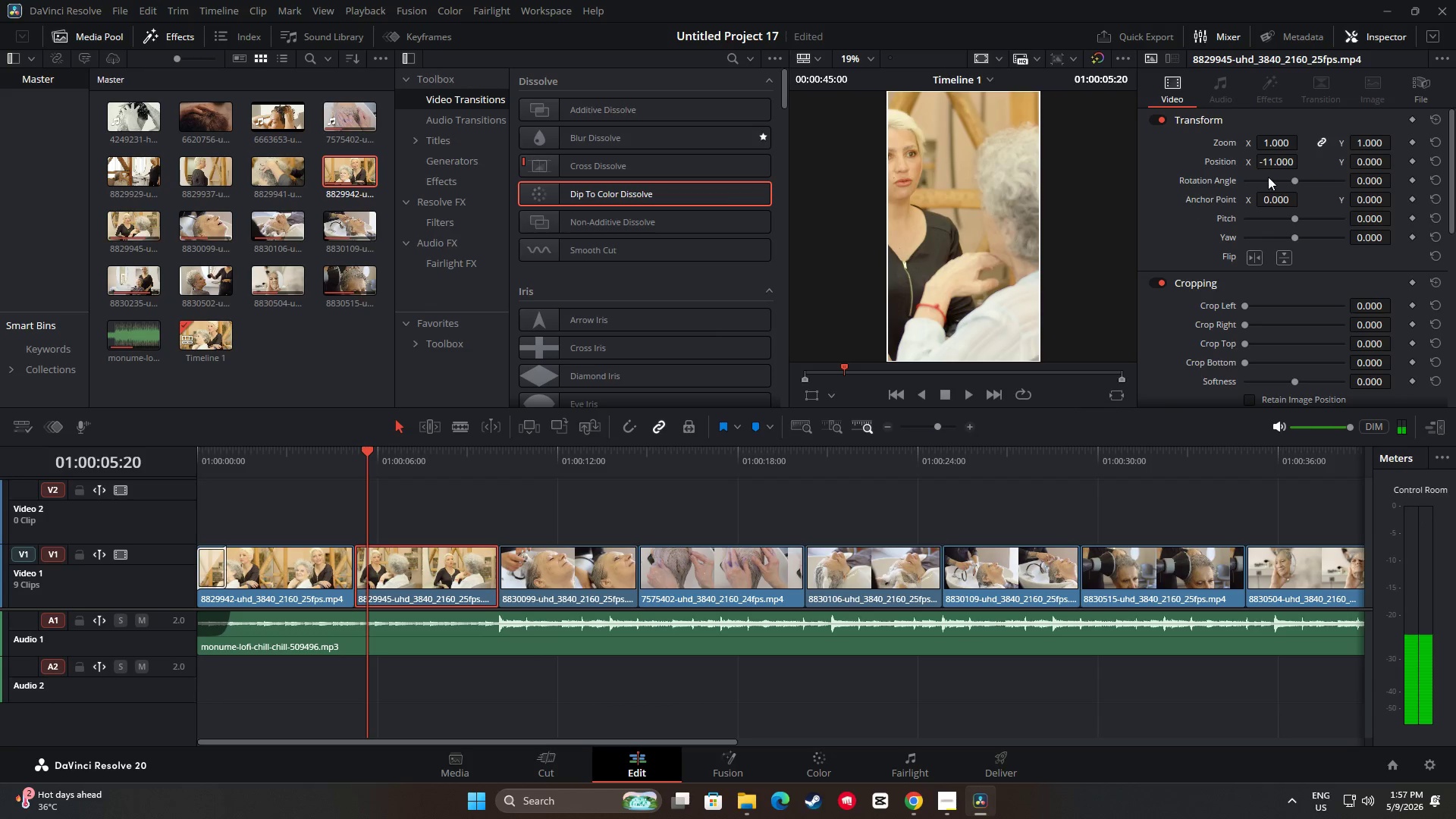 
left_click_drag(start_coordinate=[1279, 163], to_coordinate=[1316, 158])
 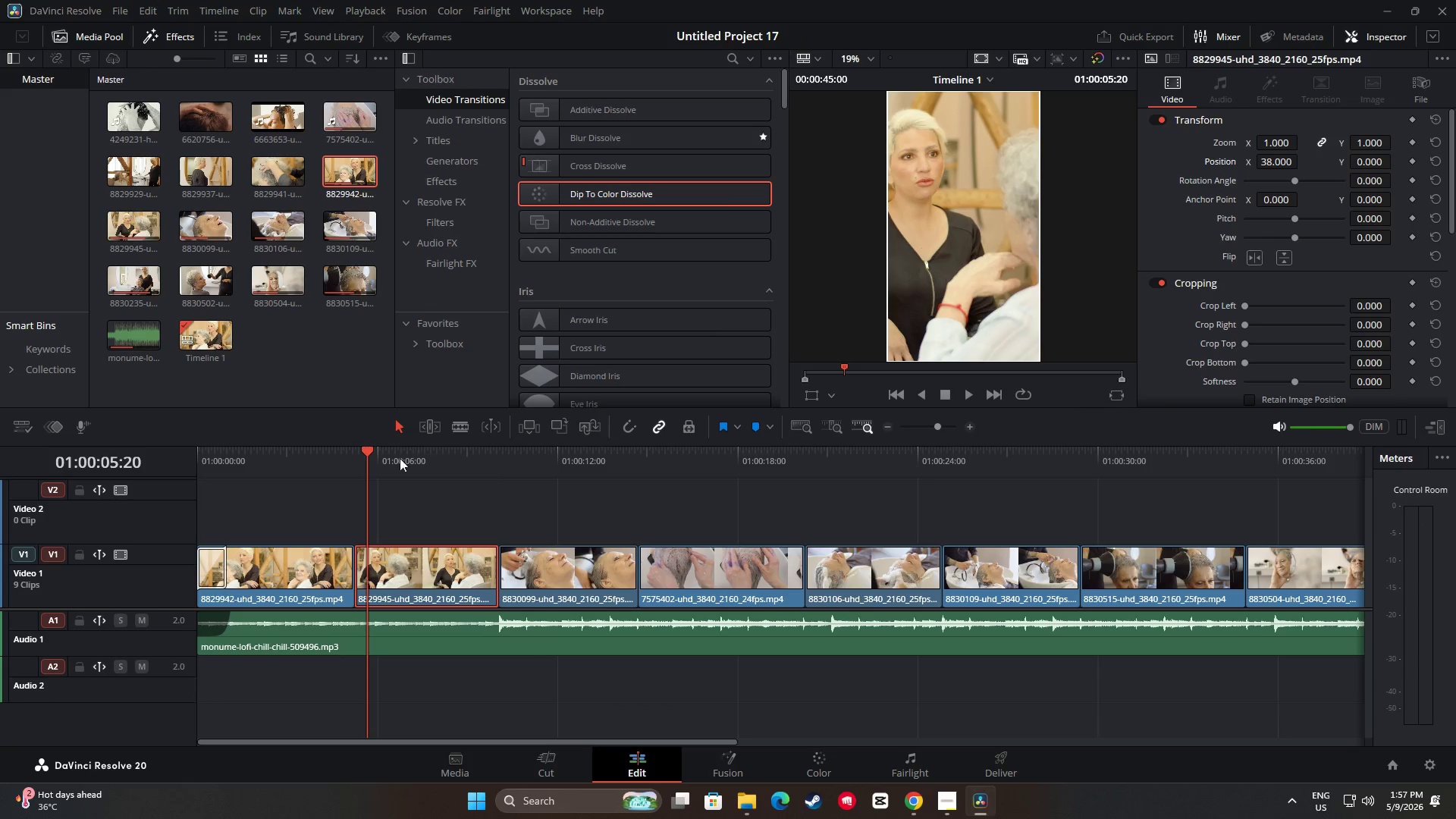 
left_click_drag(start_coordinate=[362, 450], to_coordinate=[331, 451])
 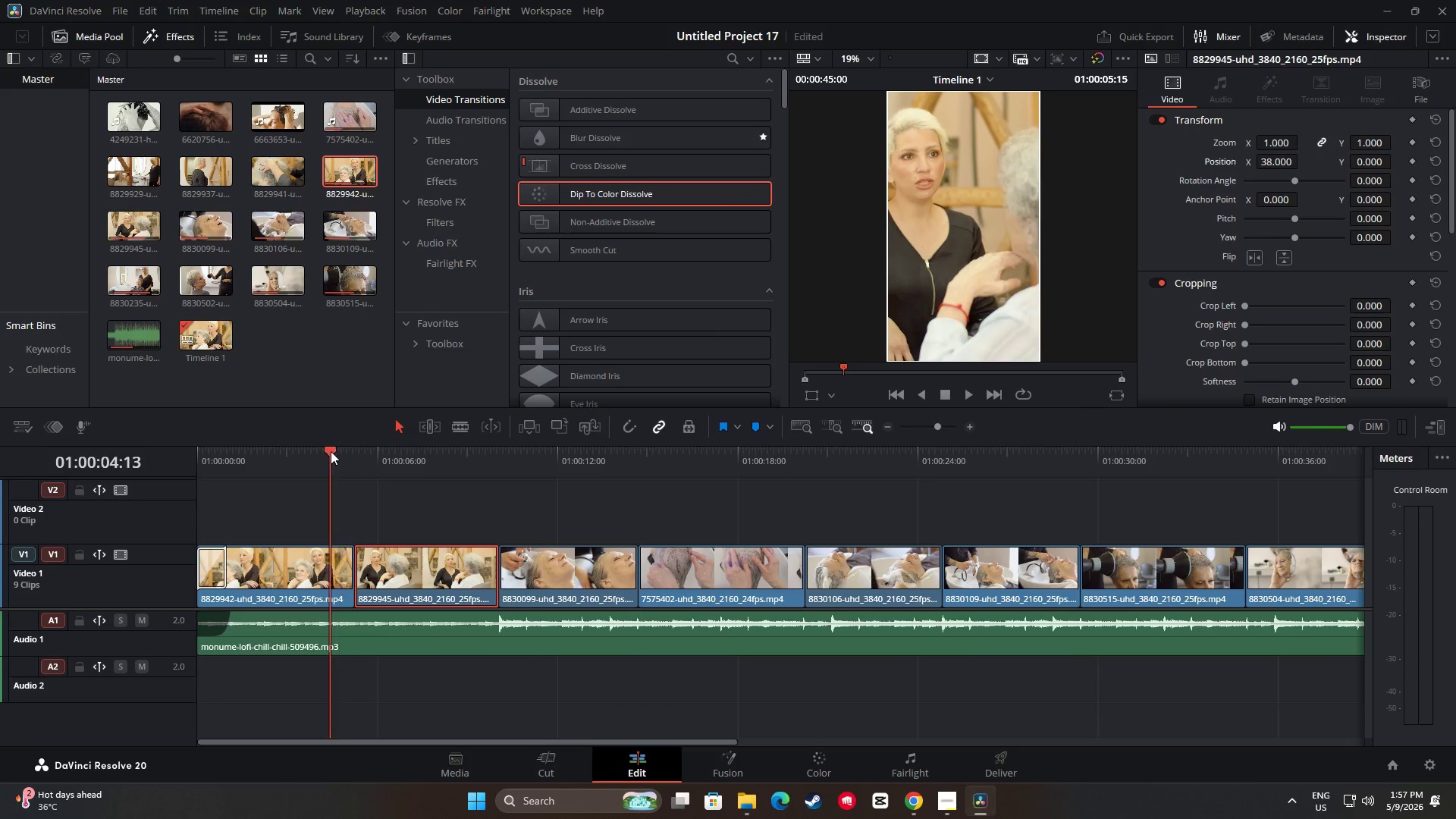 
key(Space)
 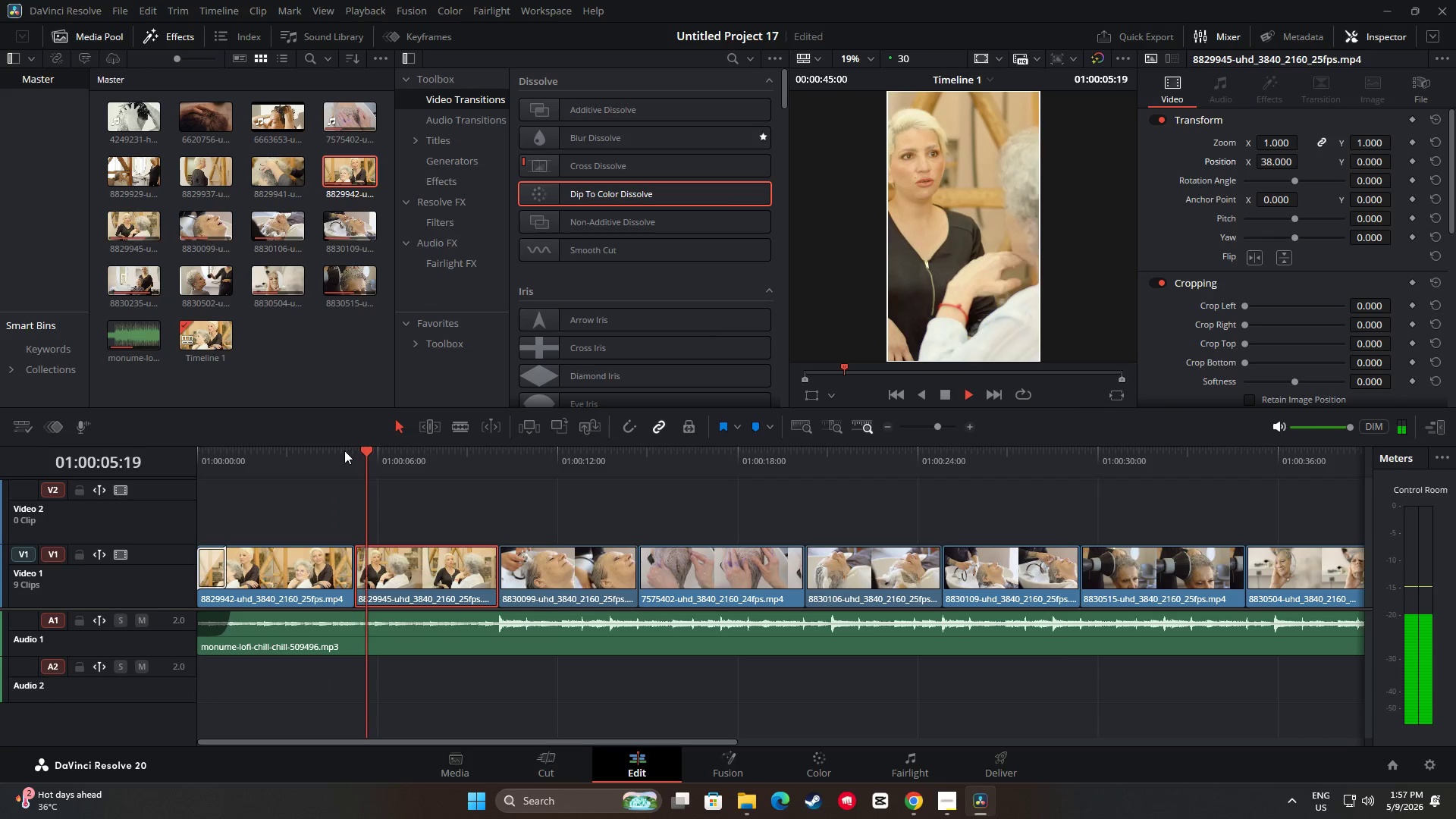 
key(Space)
 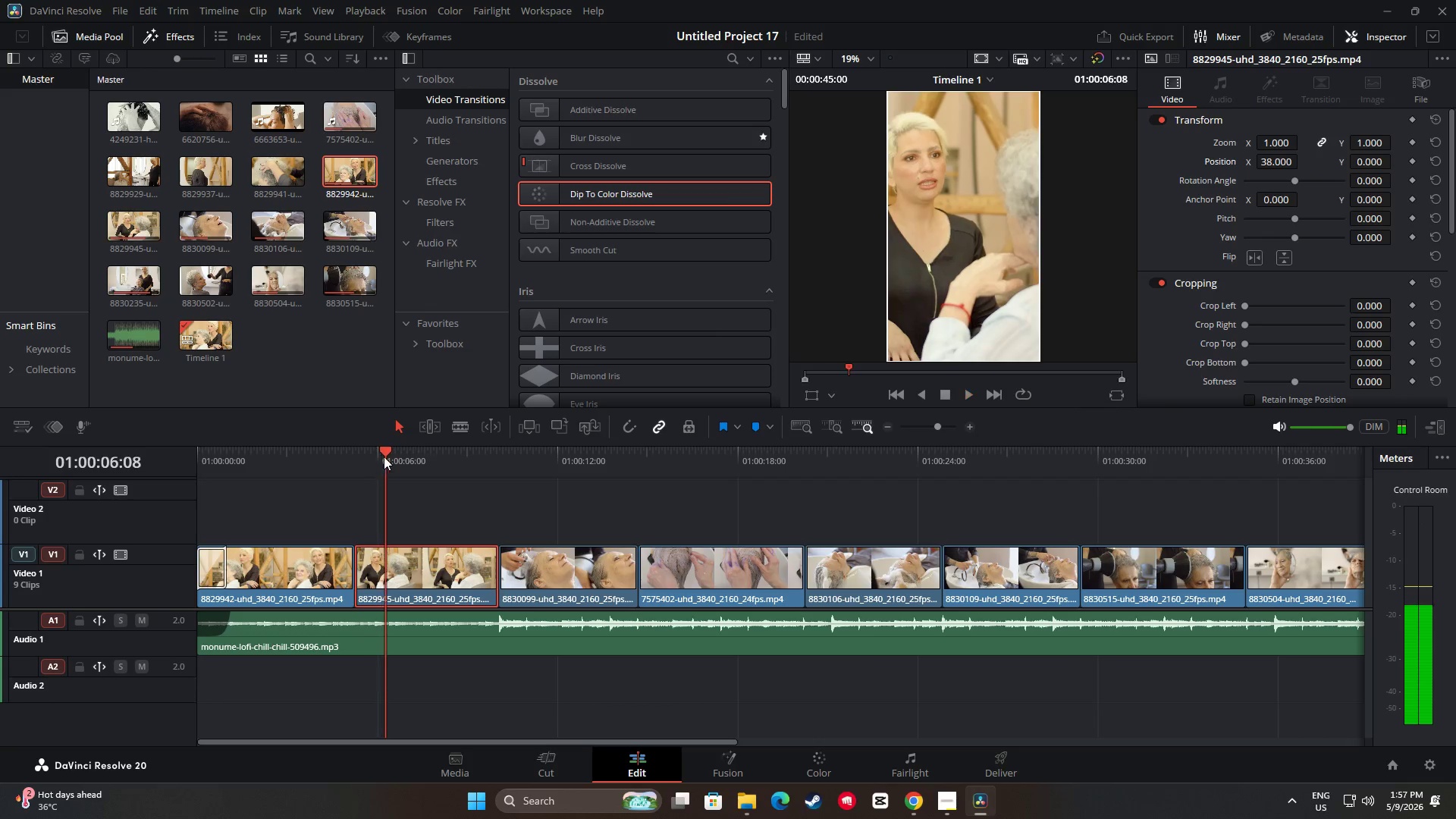 
left_click_drag(start_coordinate=[387, 451], to_coordinate=[249, 457])
 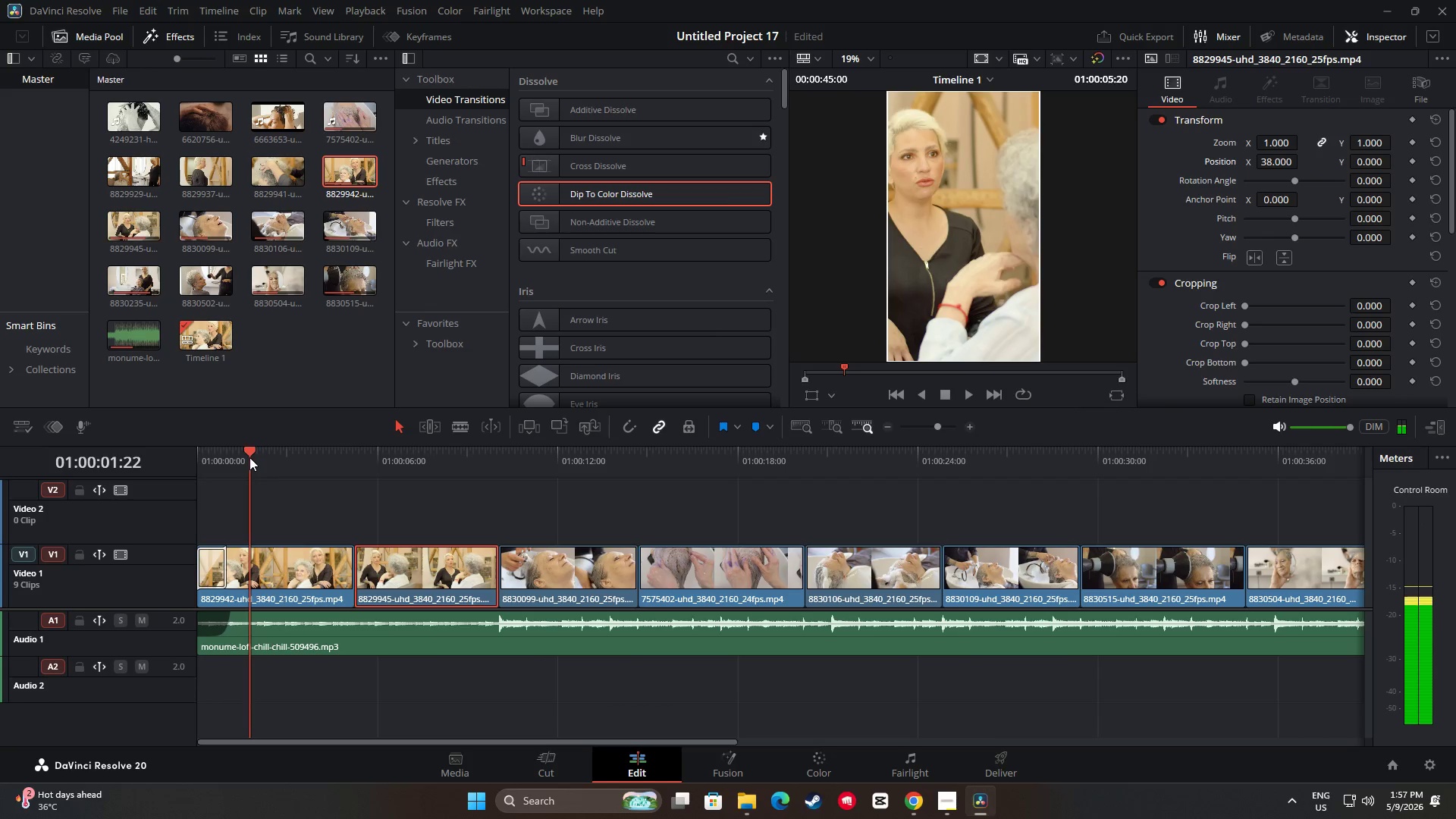 
key(Space)
 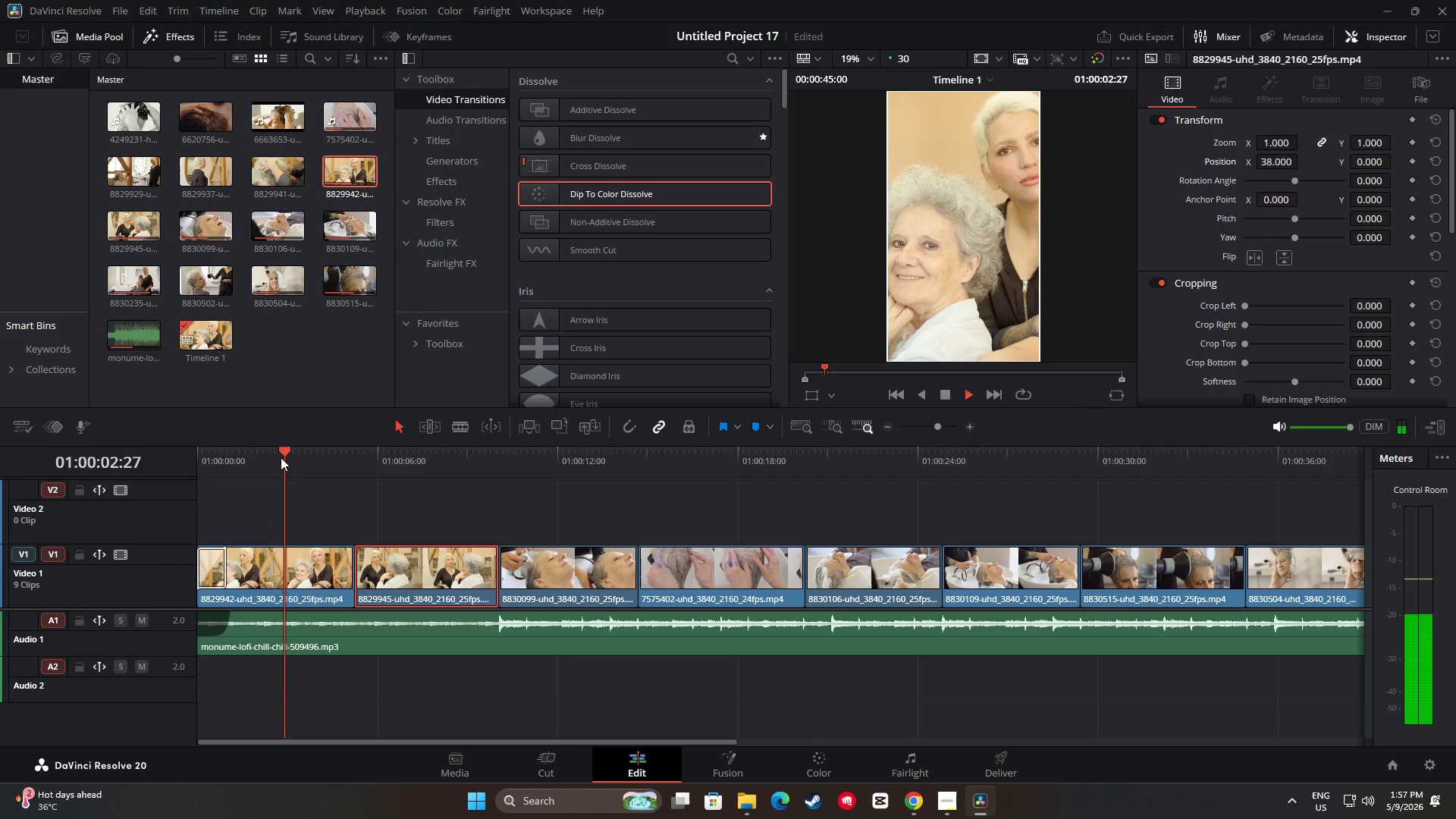 
key(Space)
 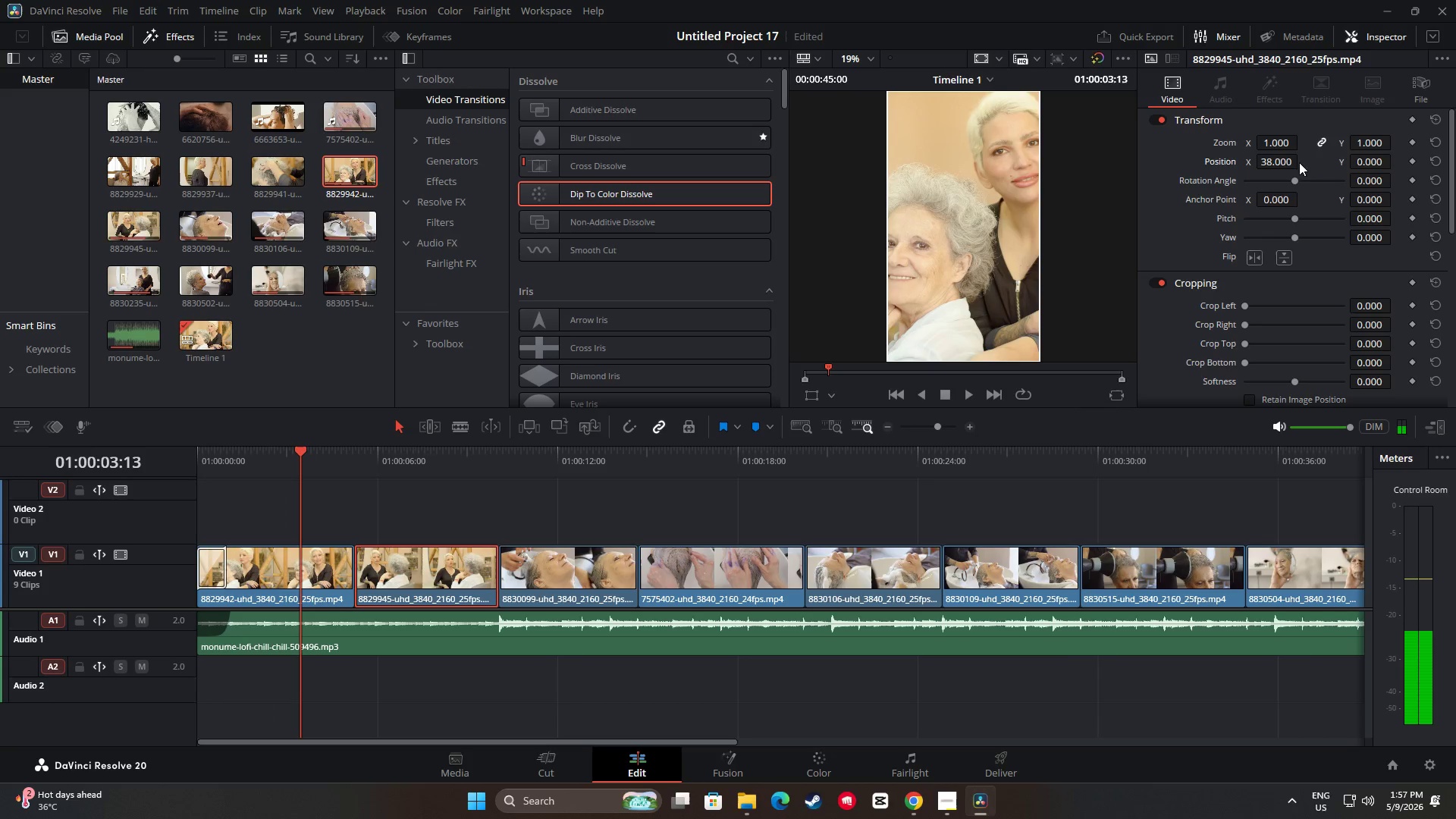 
left_click_drag(start_coordinate=[1286, 158], to_coordinate=[1309, 159])
 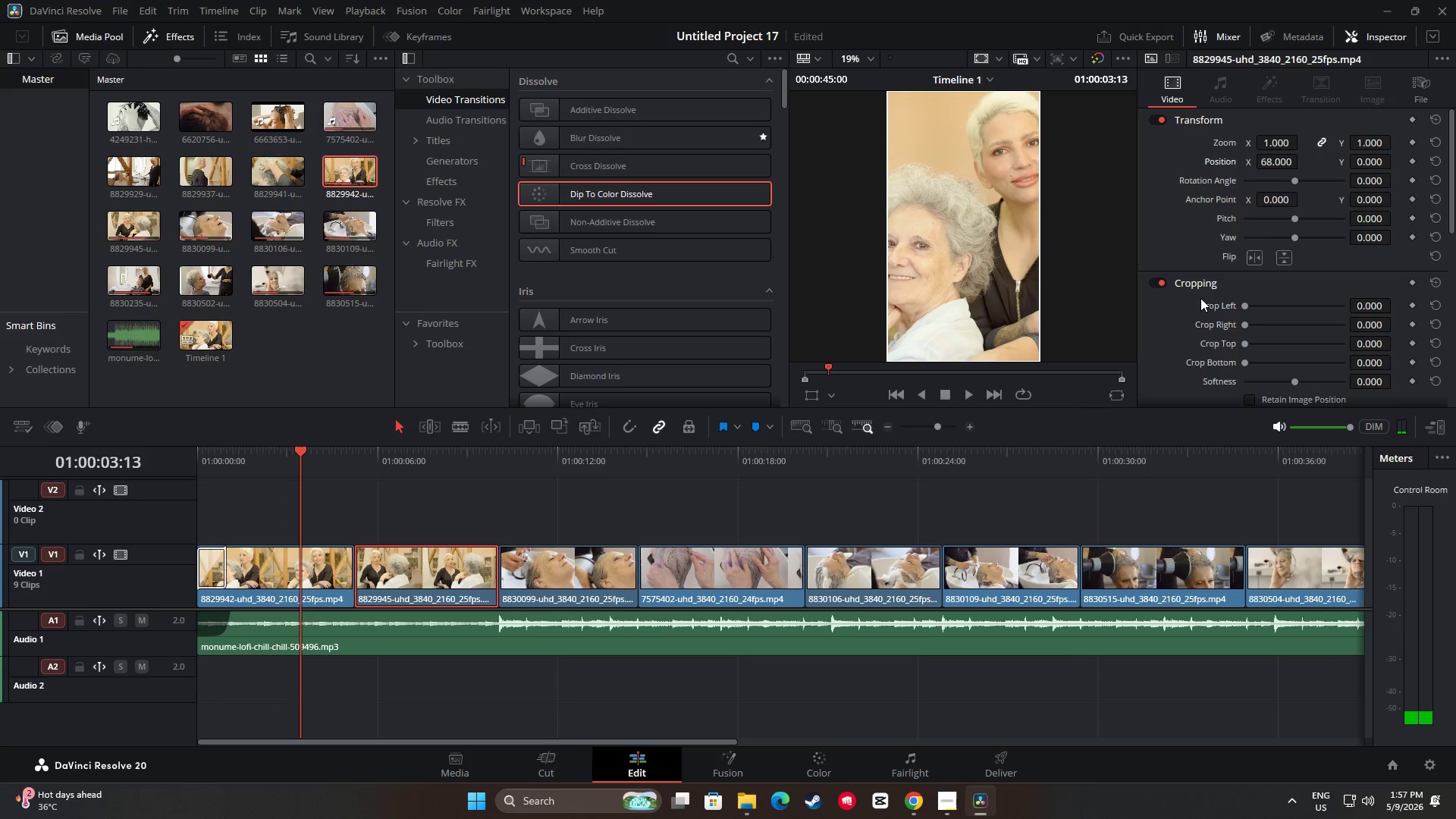 
key(Control+Z)
 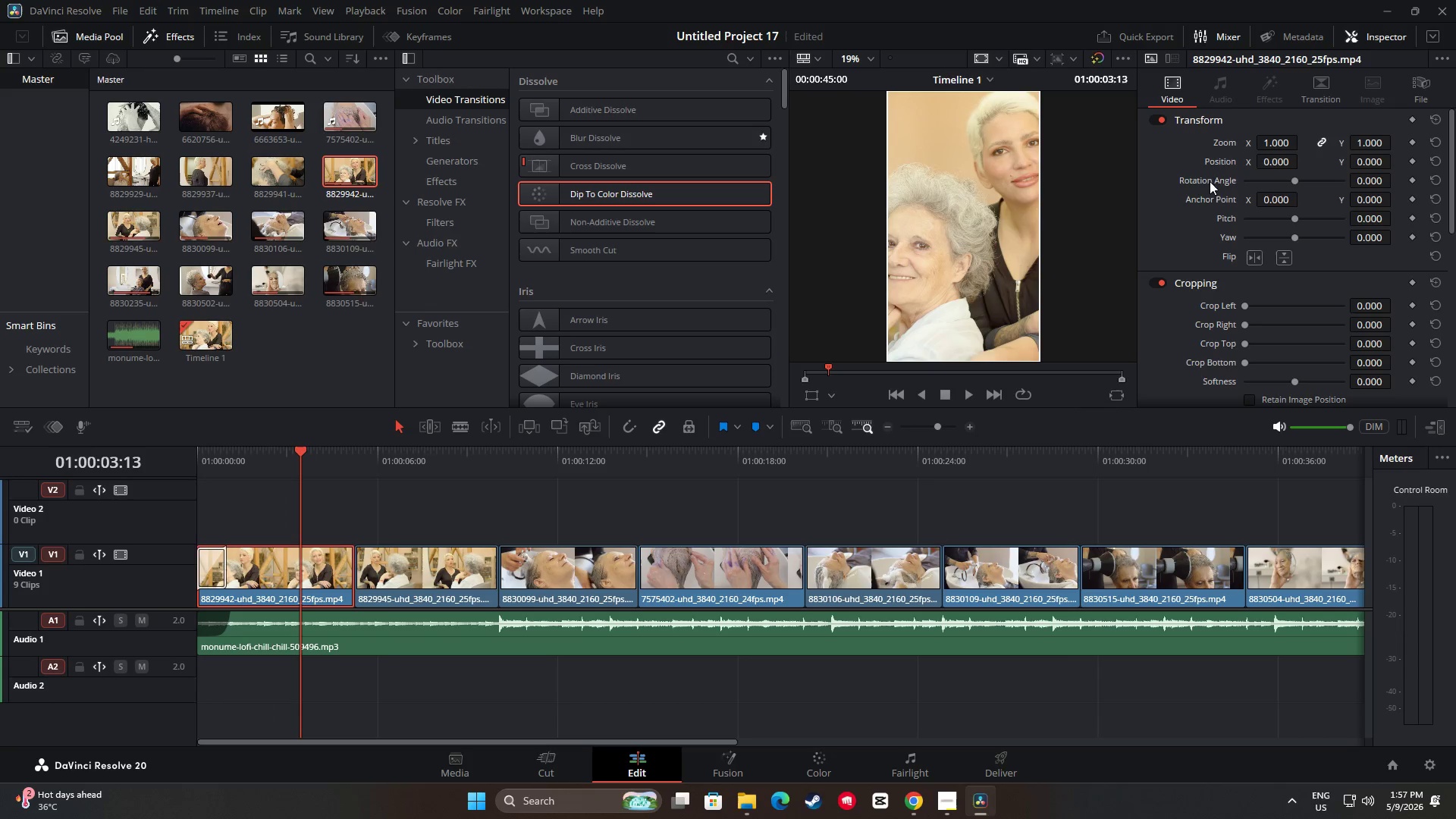 
left_click_drag(start_coordinate=[1272, 162], to_coordinate=[1307, 168])
 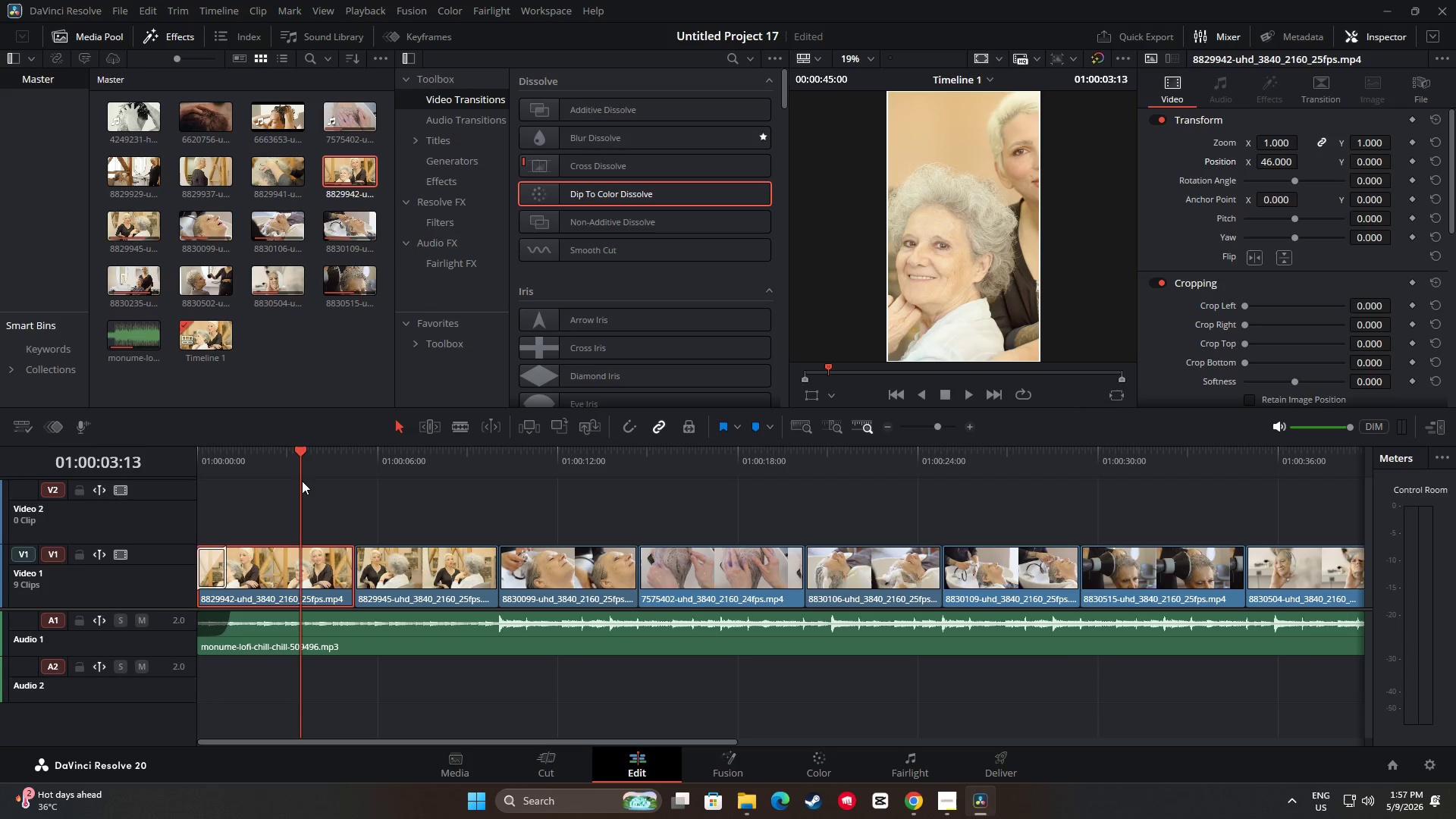 
left_click_drag(start_coordinate=[300, 459], to_coordinate=[187, 463])
 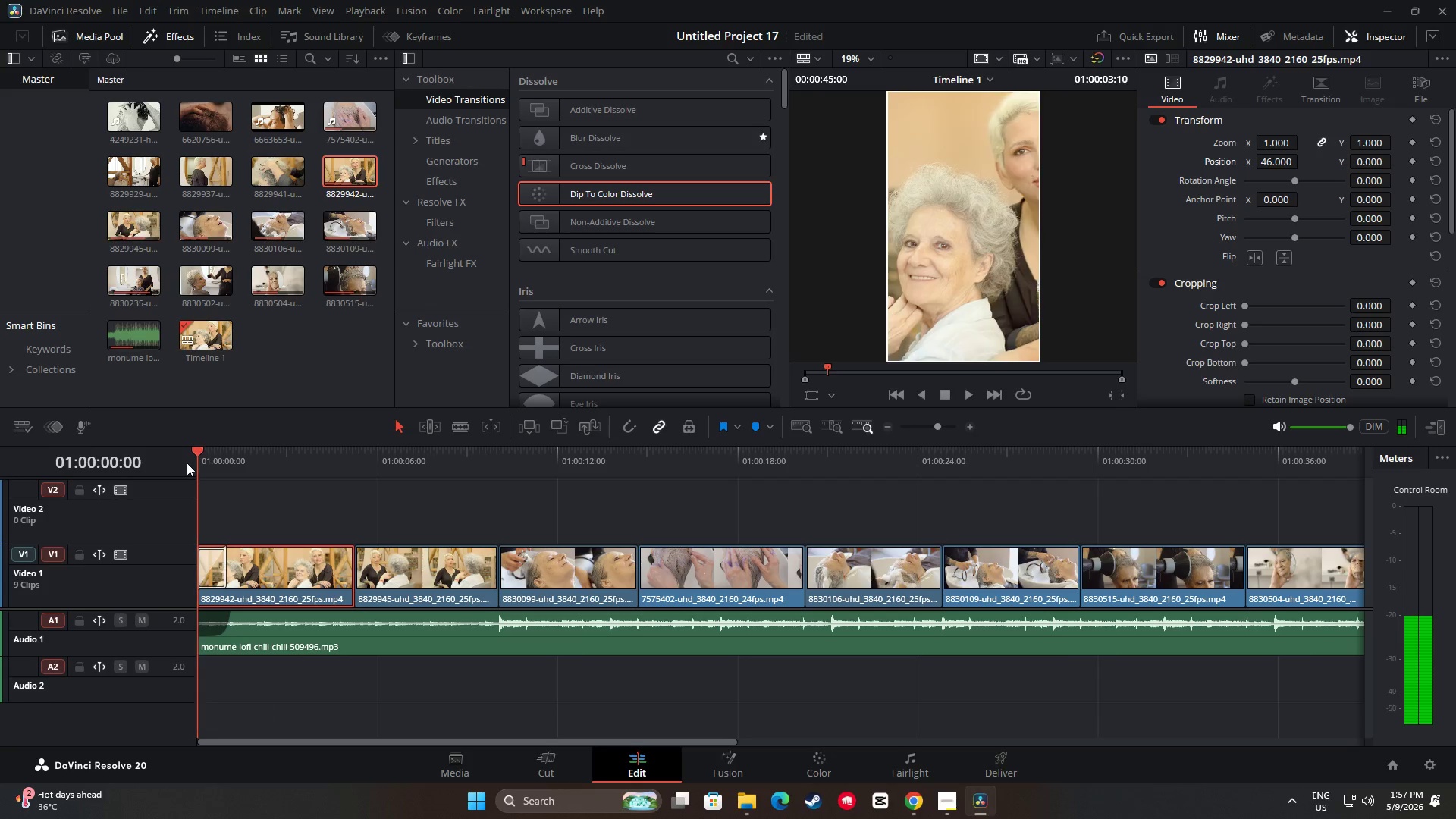 
key(Space)
 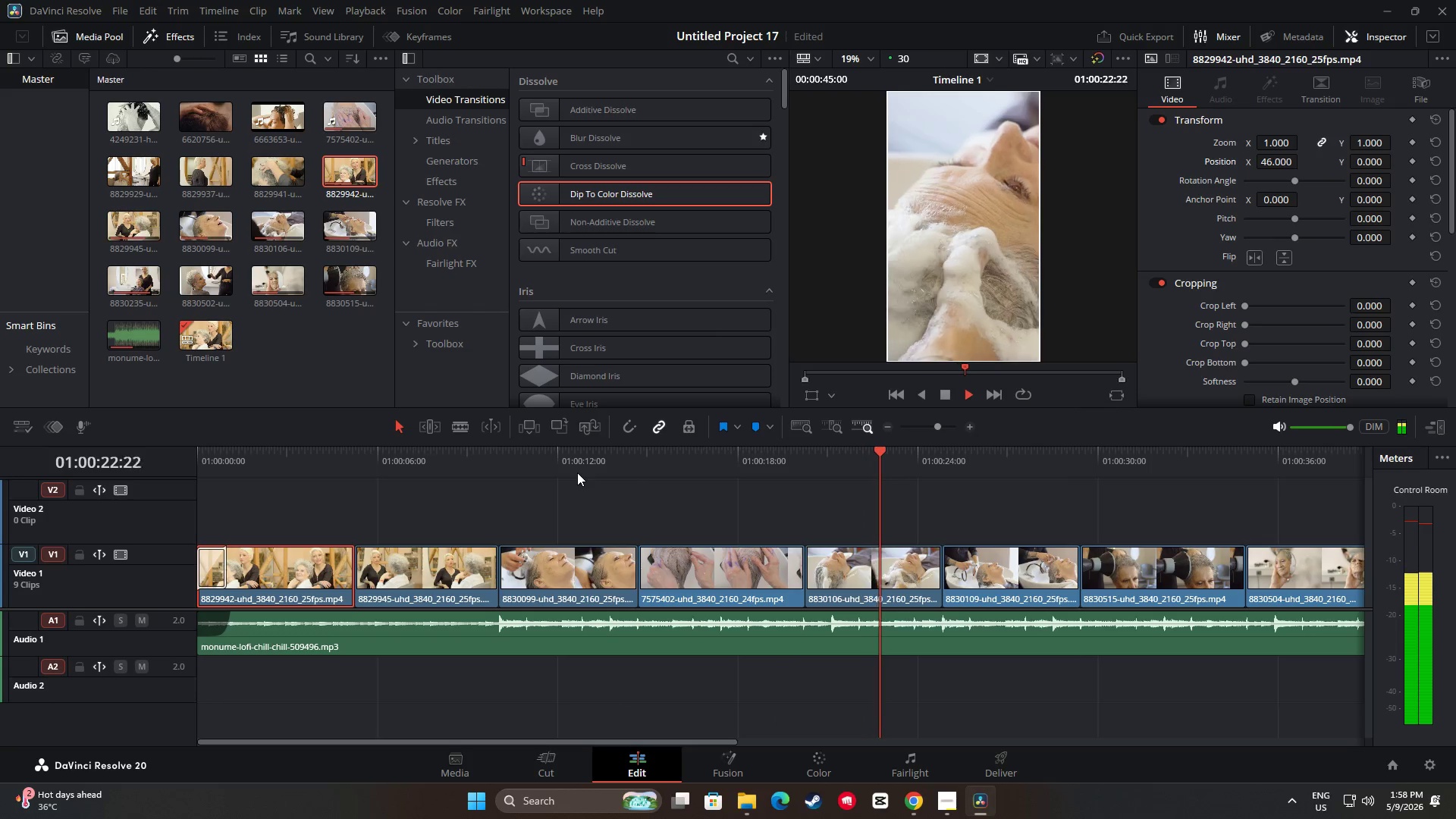 
wait(27.8)
 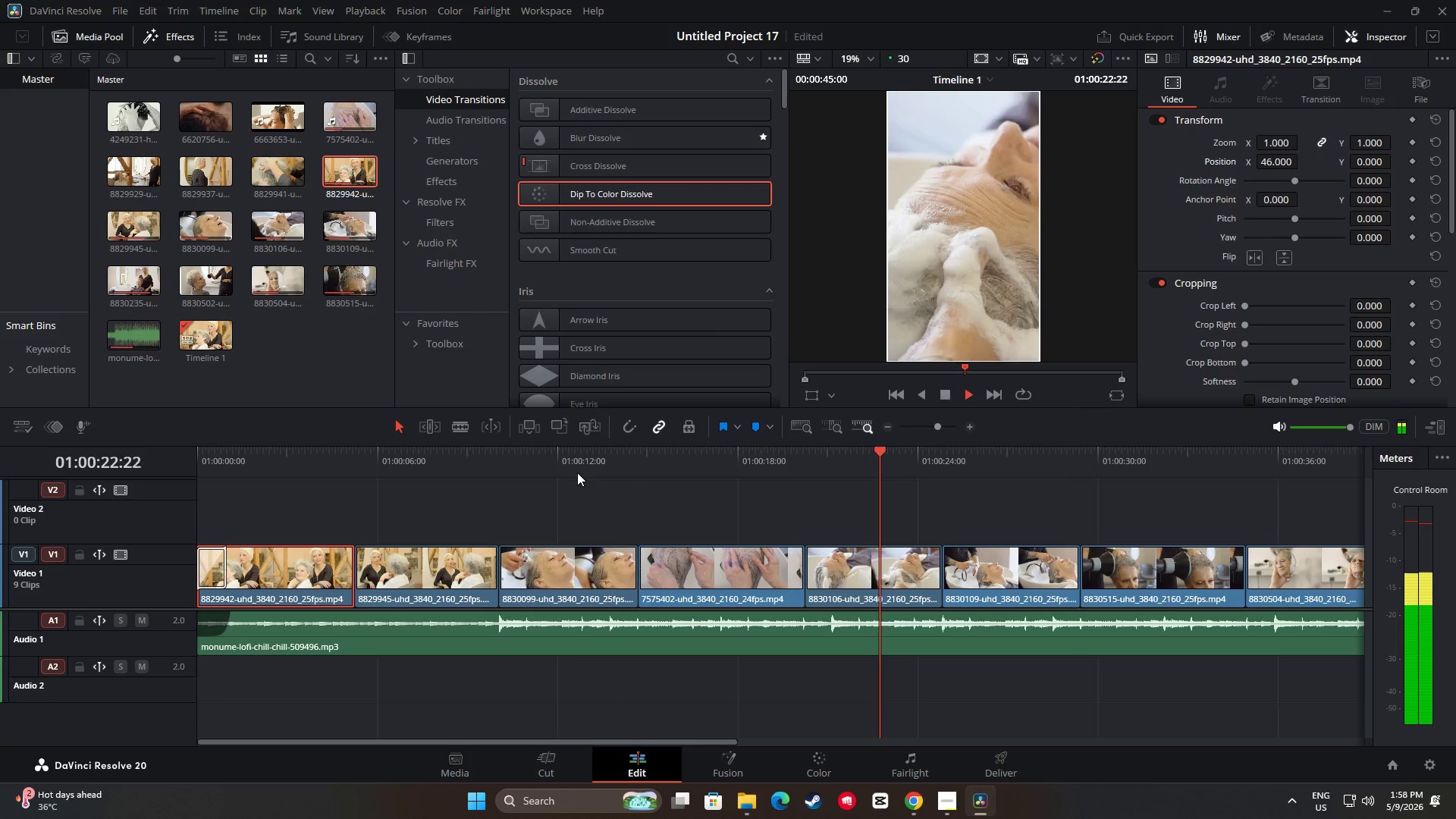 
key(Space)
 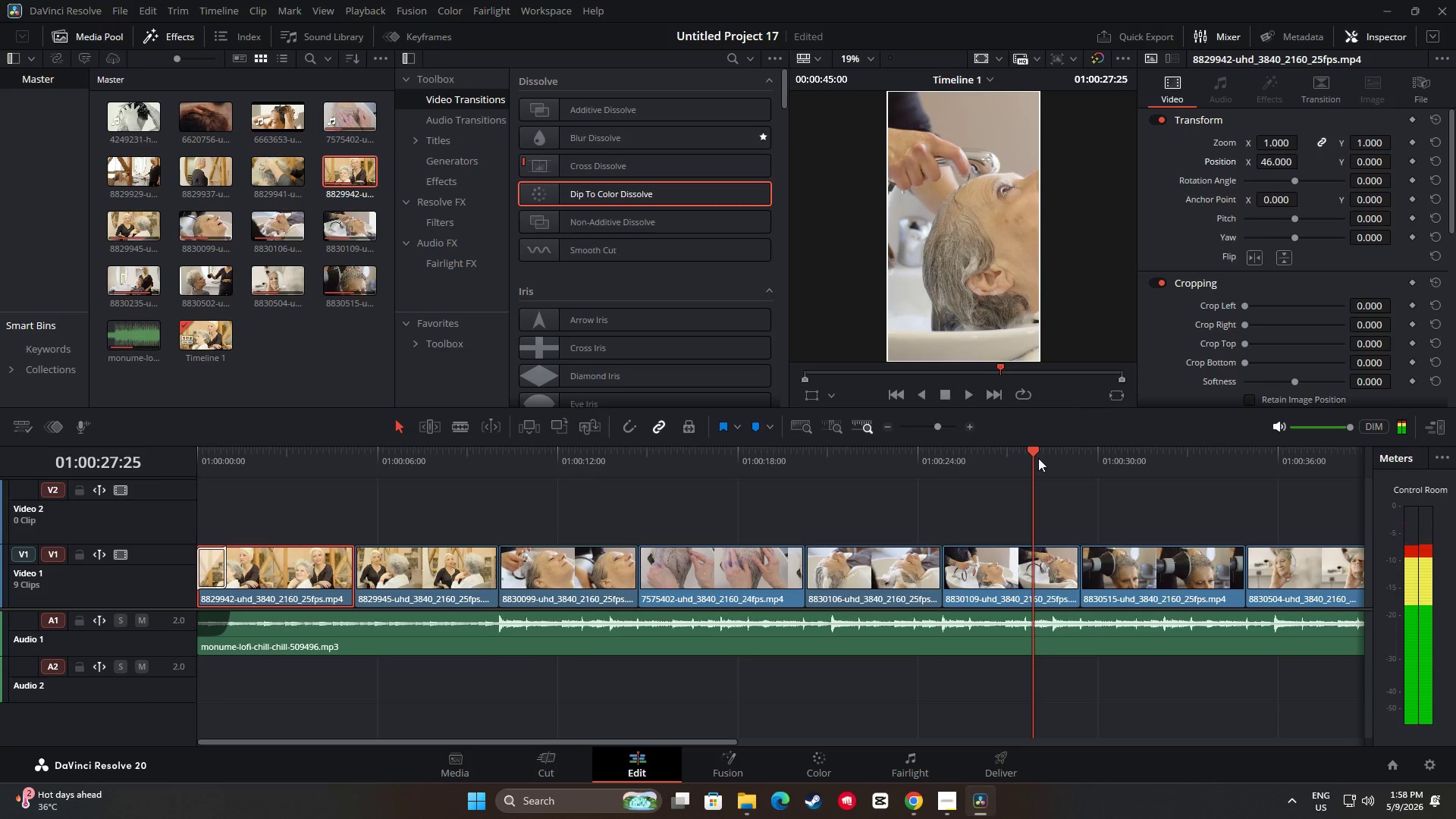 
left_click_drag(start_coordinate=[1037, 456], to_coordinate=[175, 515])
 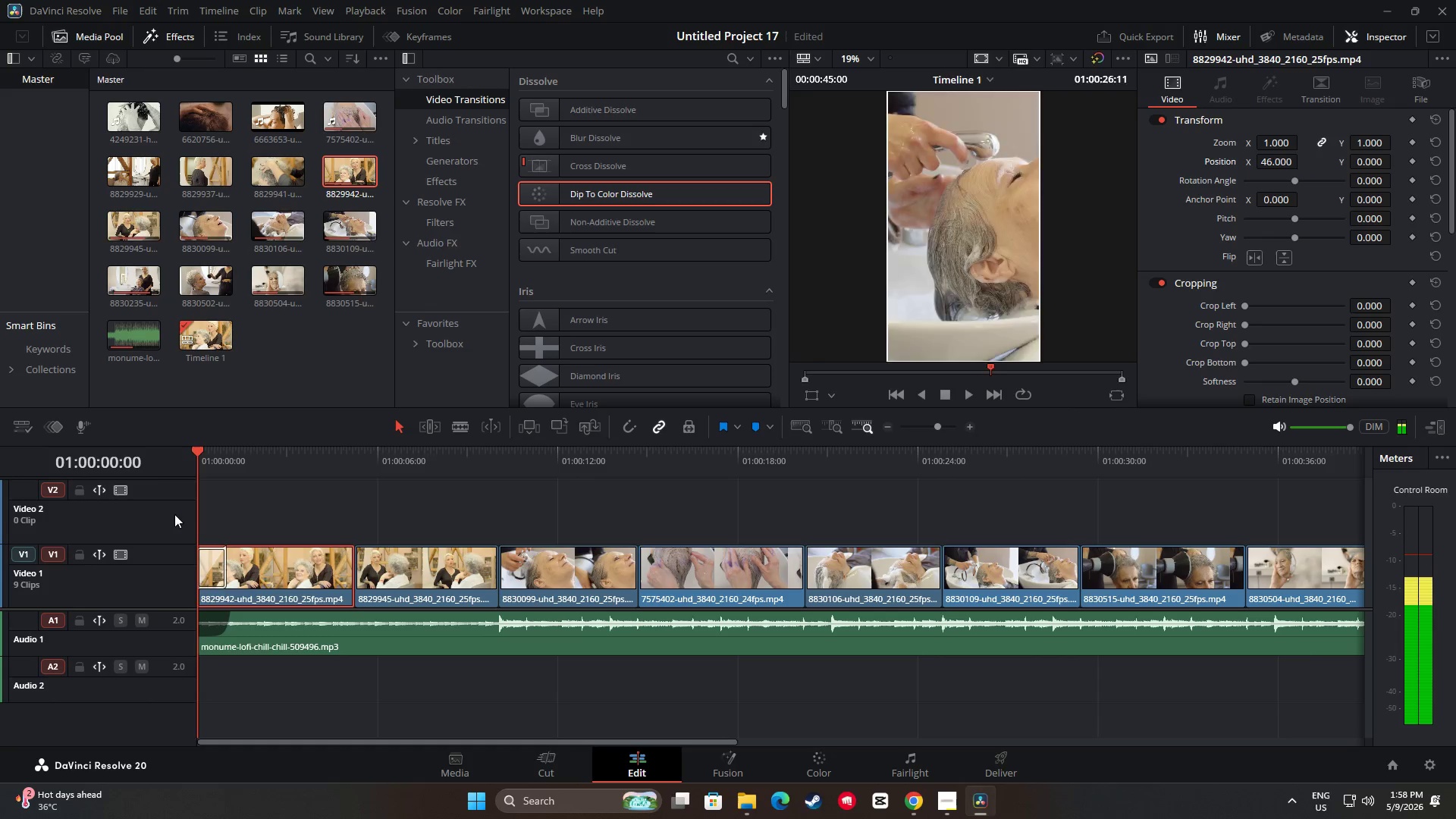 
key(Space)
 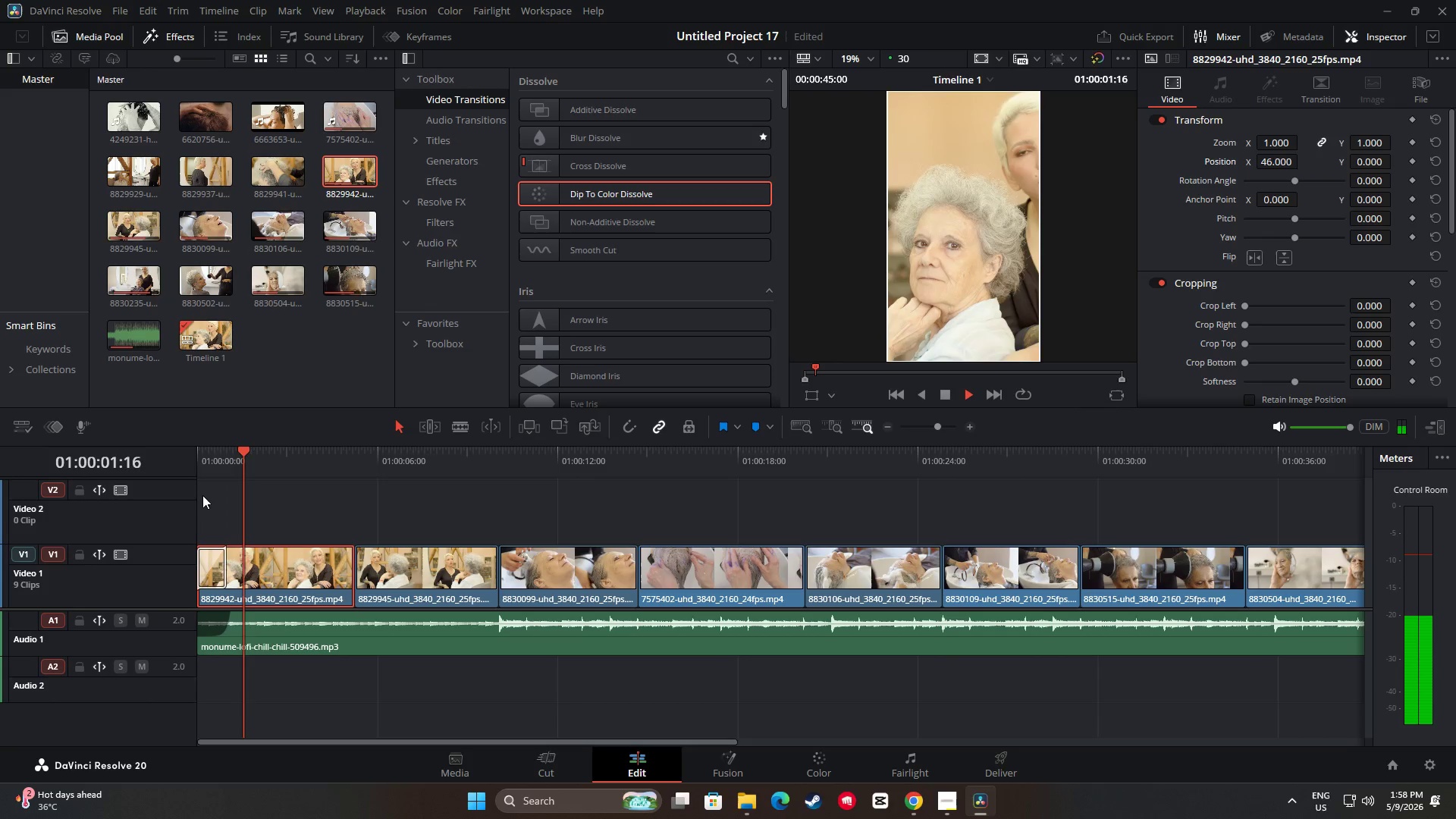 
key(Space)
 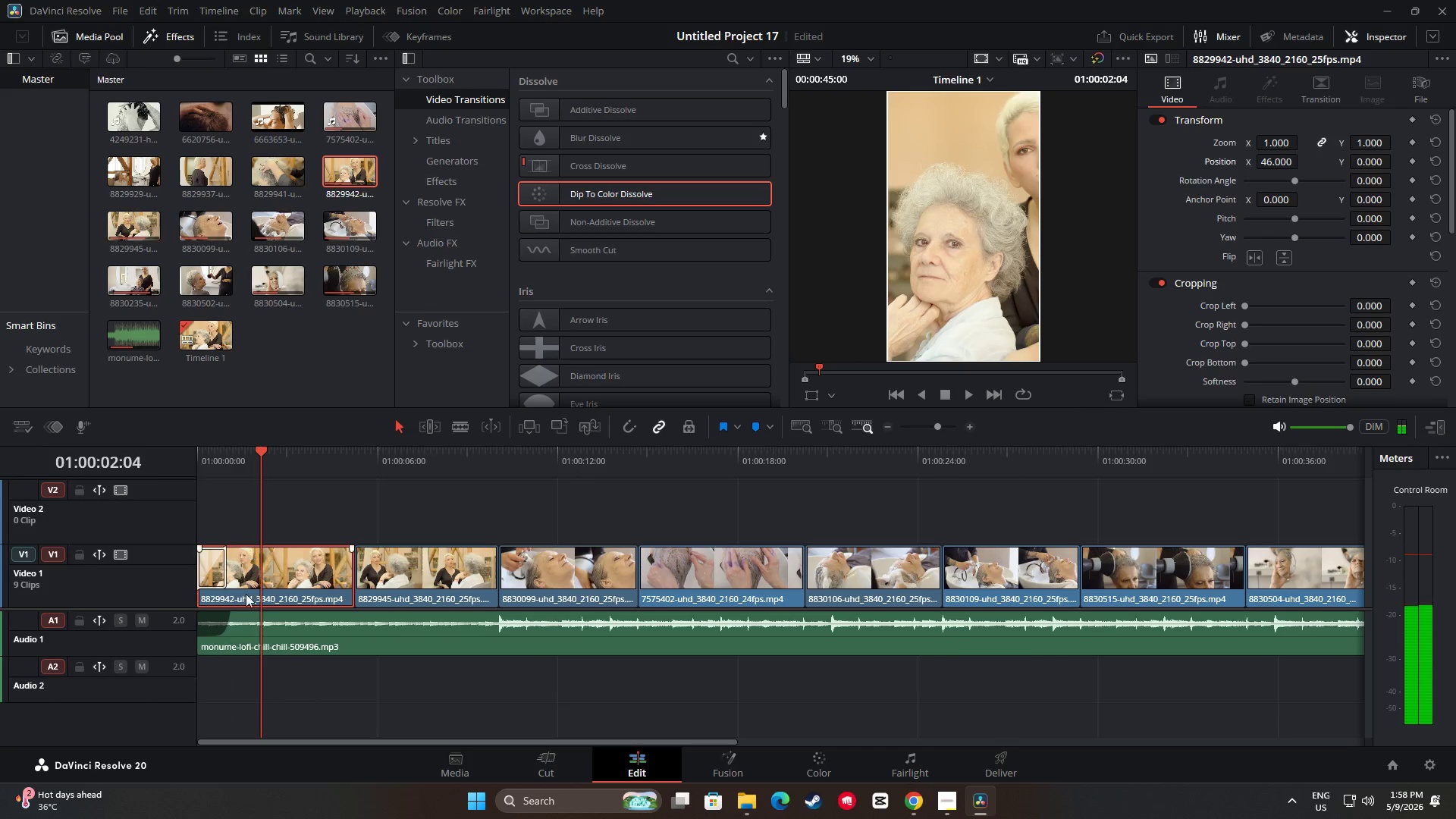 
mouse_move([230, 628])
 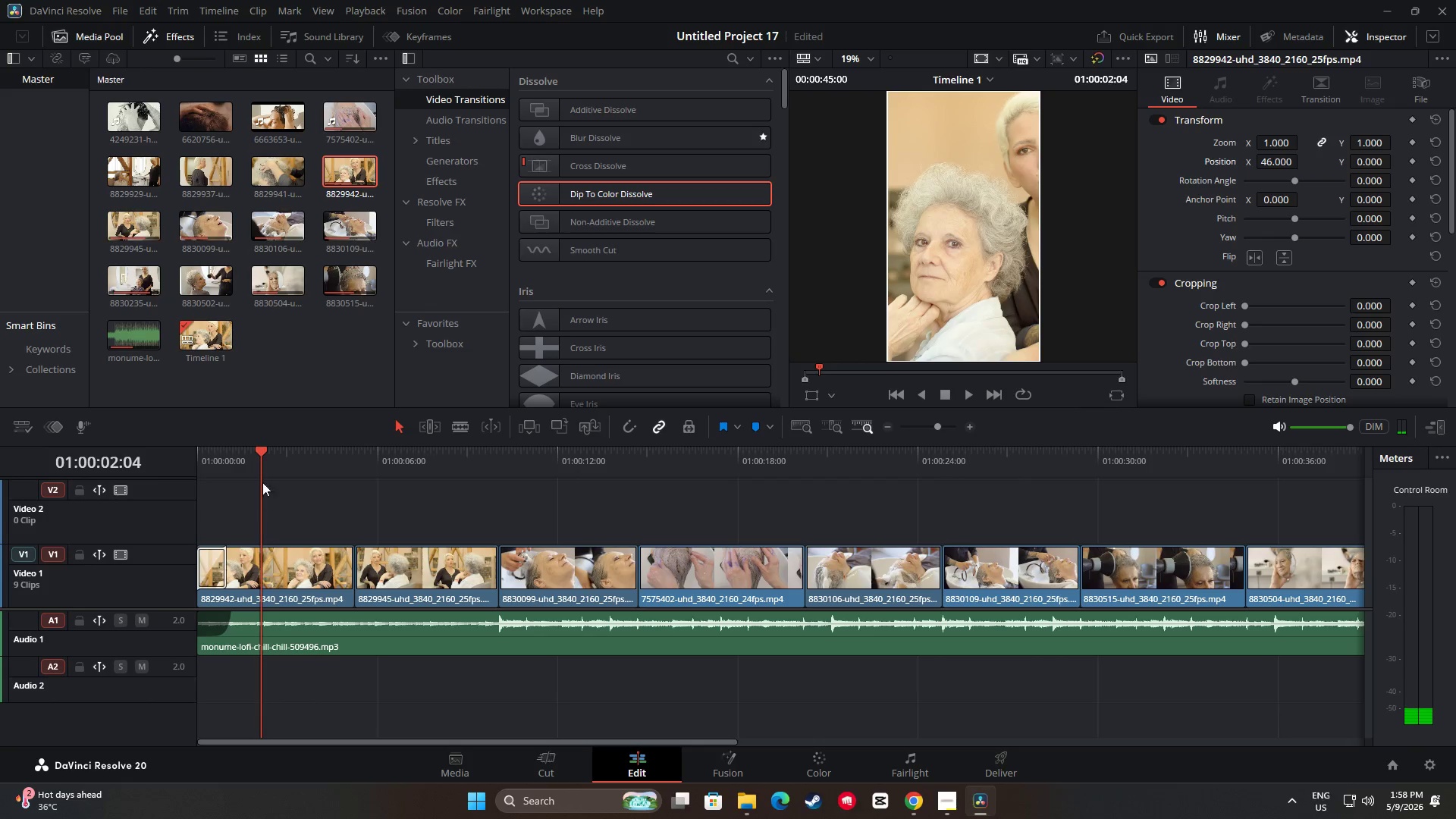 
left_click_drag(start_coordinate=[262, 465], to_coordinate=[177, 468])
 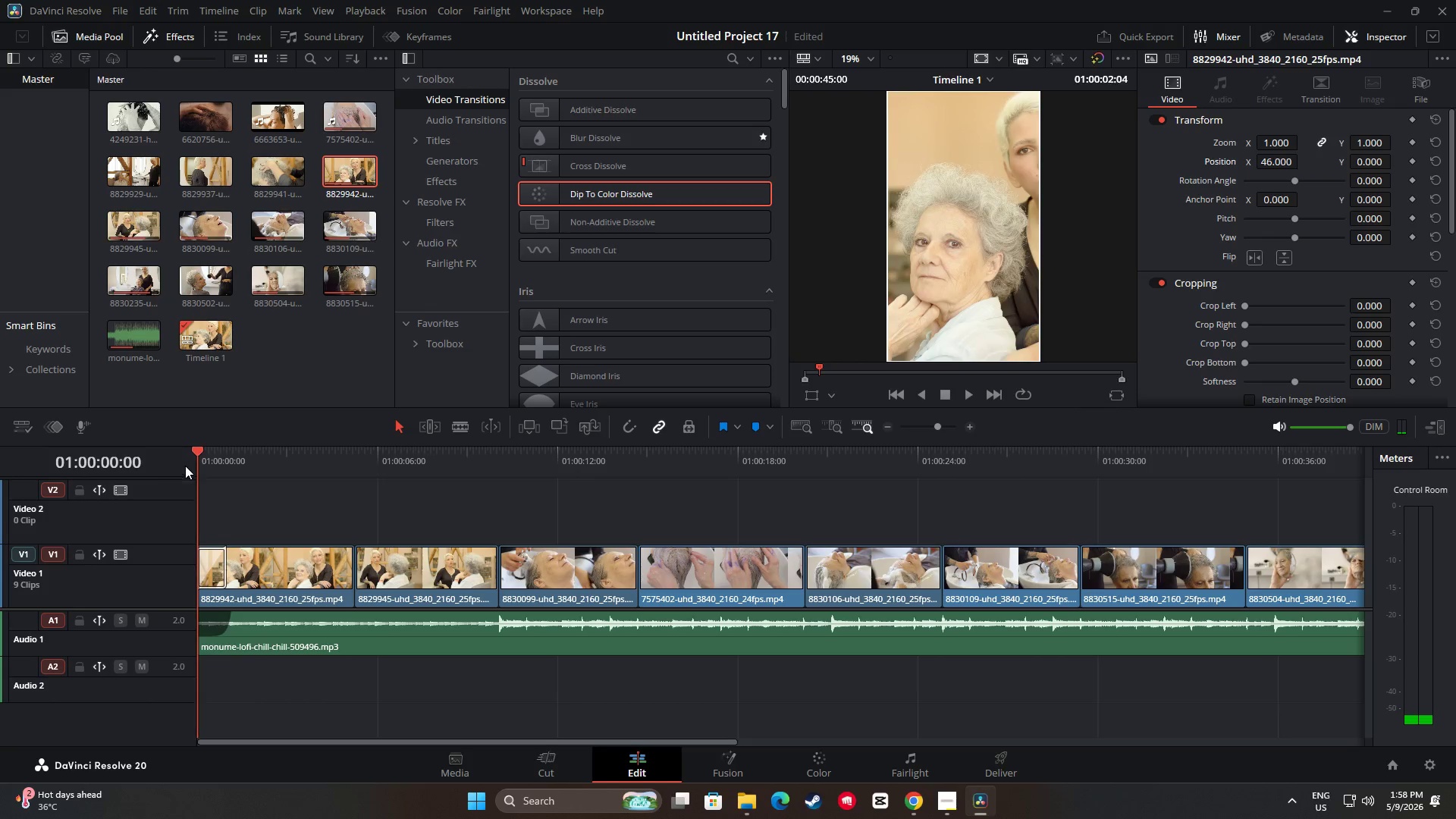 
key(Space)
 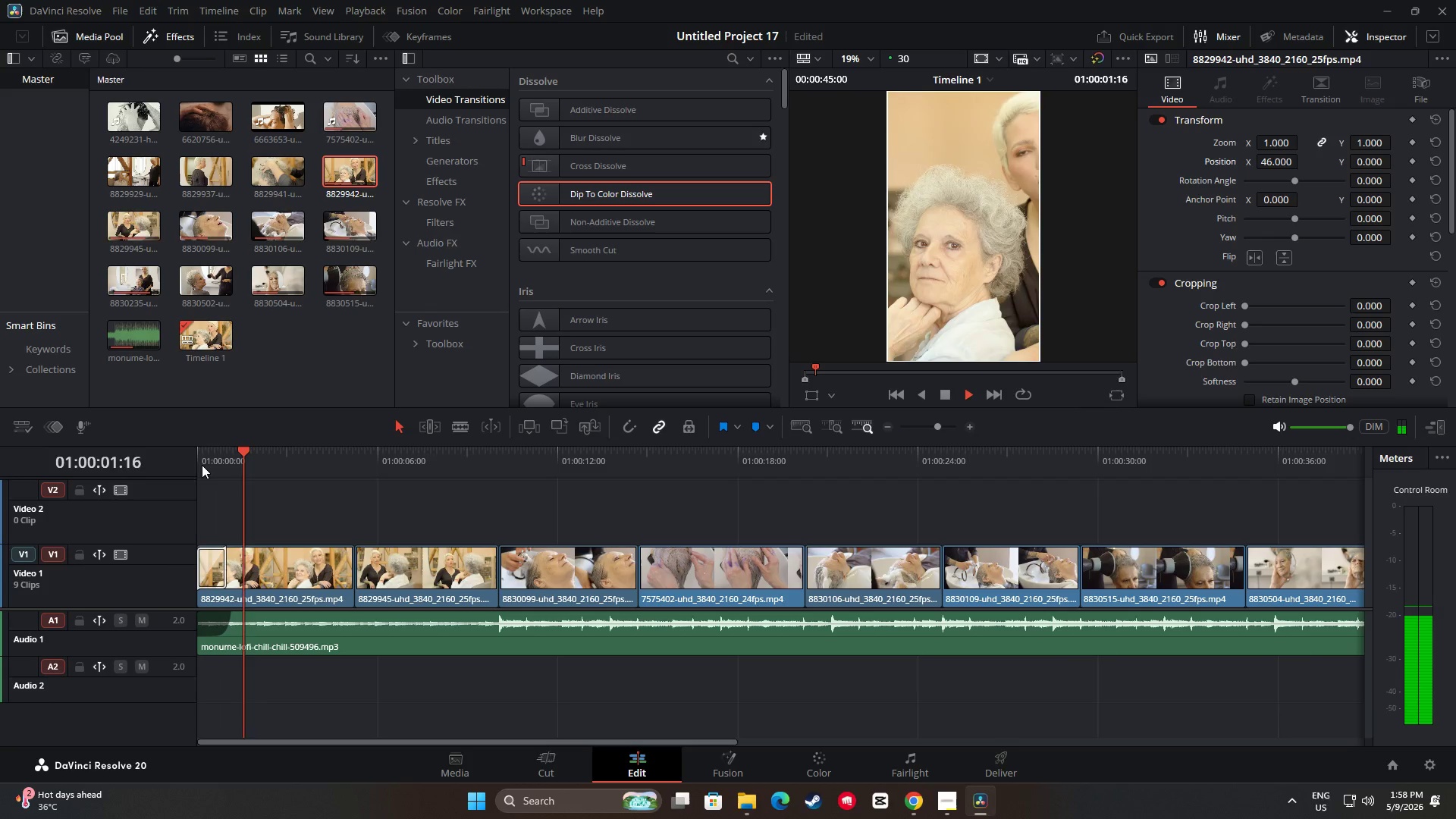 
key(Space)
 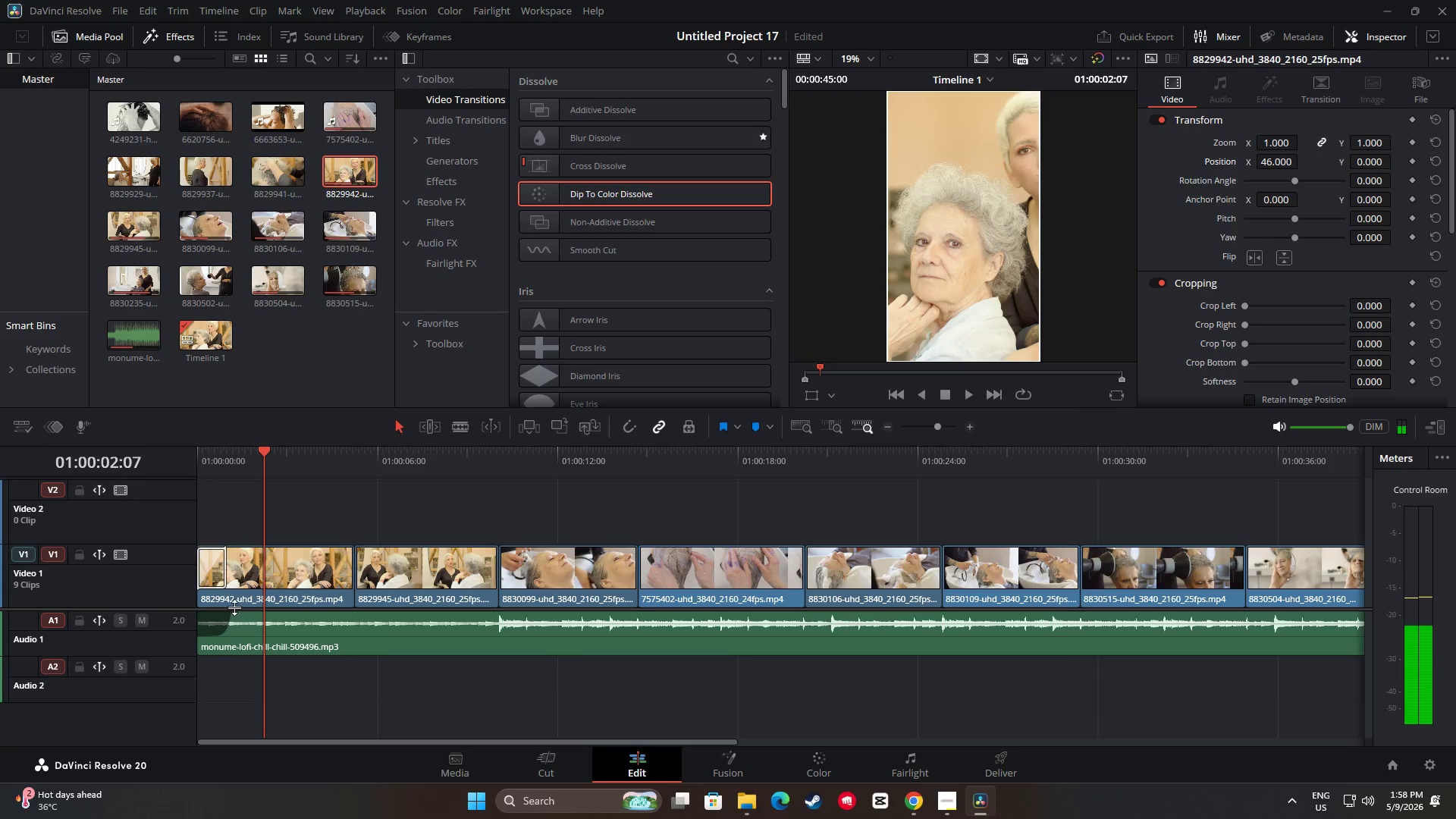 
mouse_move([235, 596])
 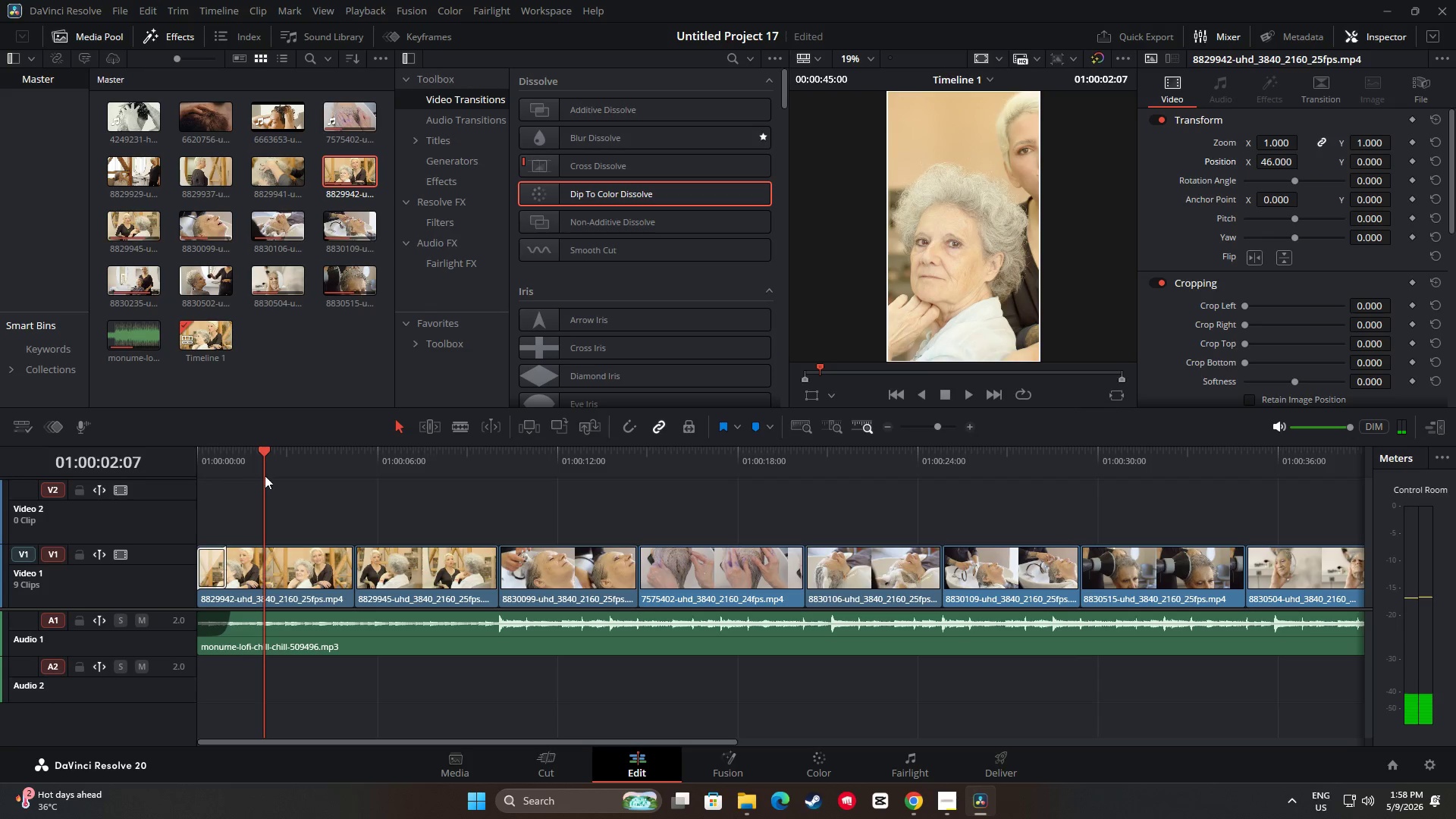 
left_click_drag(start_coordinate=[265, 460], to_coordinate=[165, 465])
 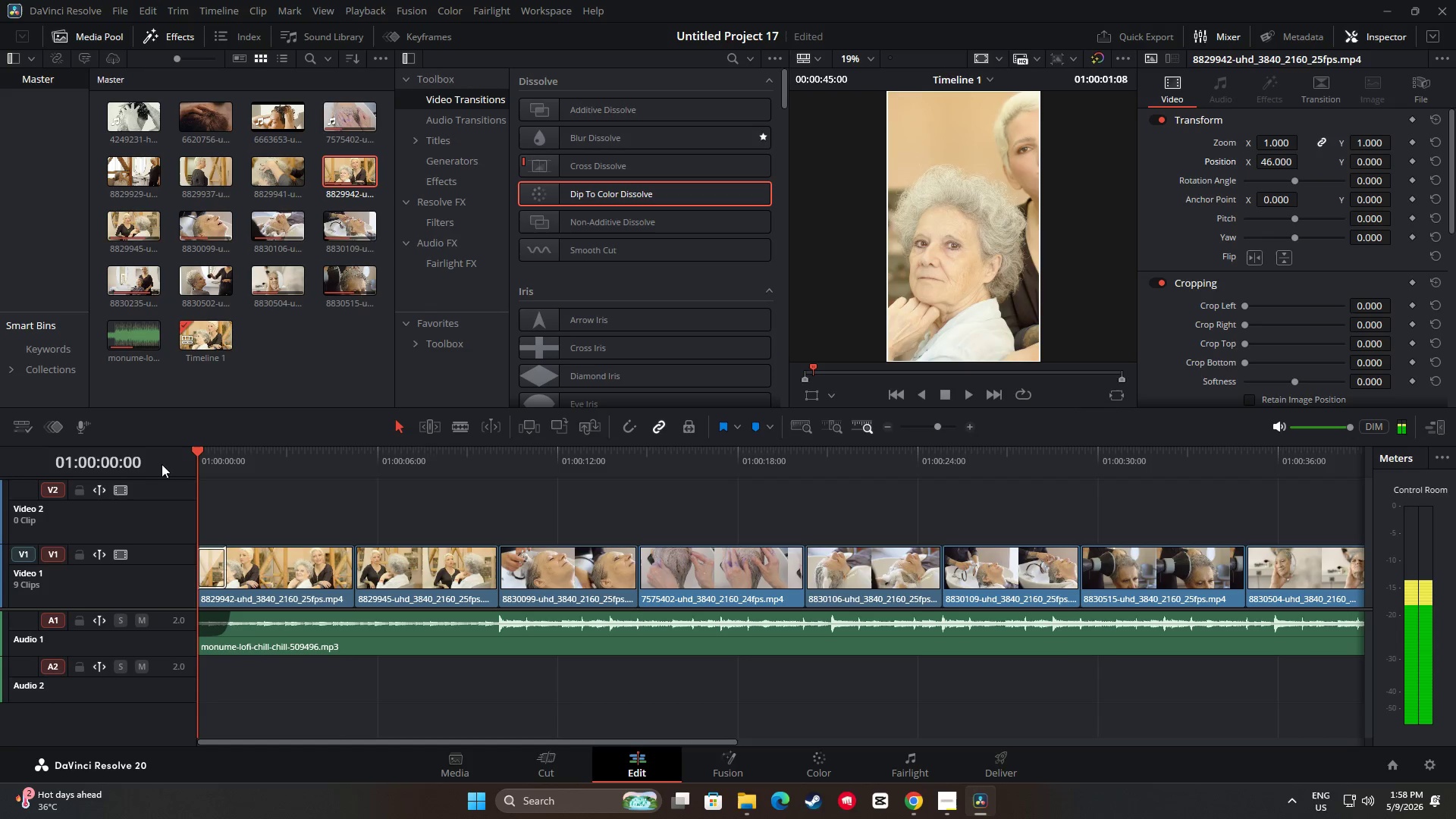 
key(Space)
 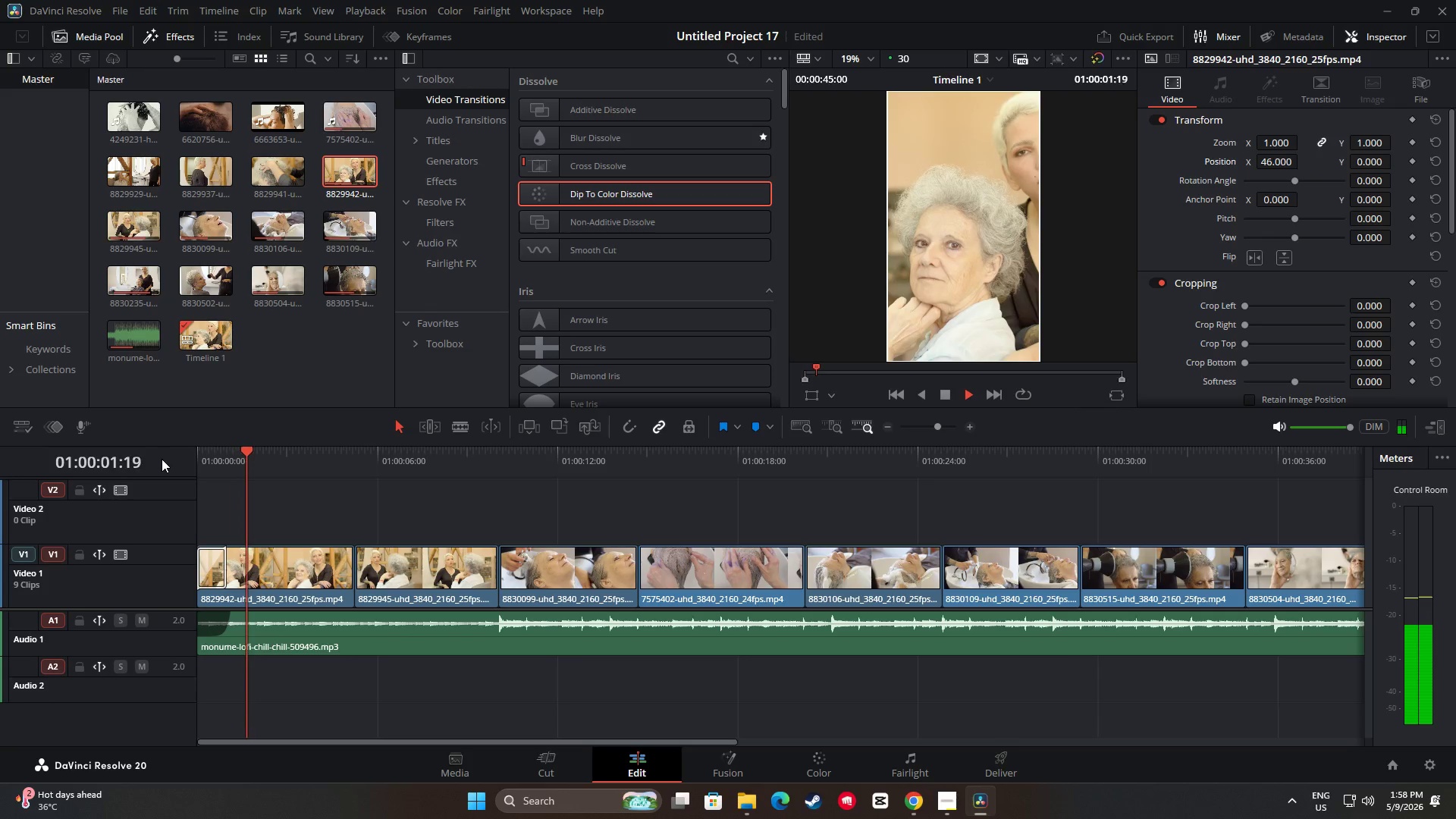 
key(Space)
 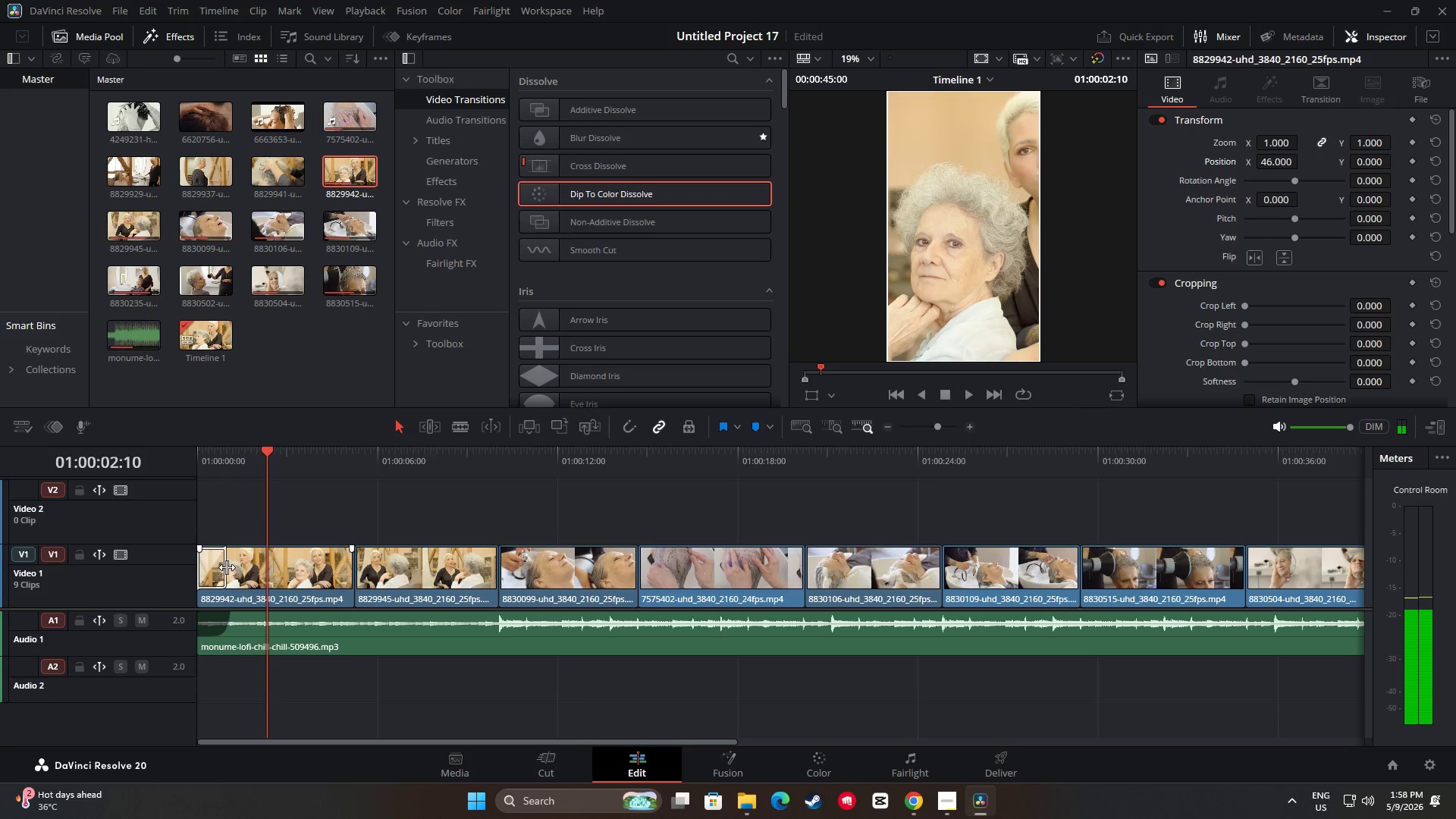 
left_click_drag(start_coordinate=[227, 567], to_coordinate=[231, 568])
 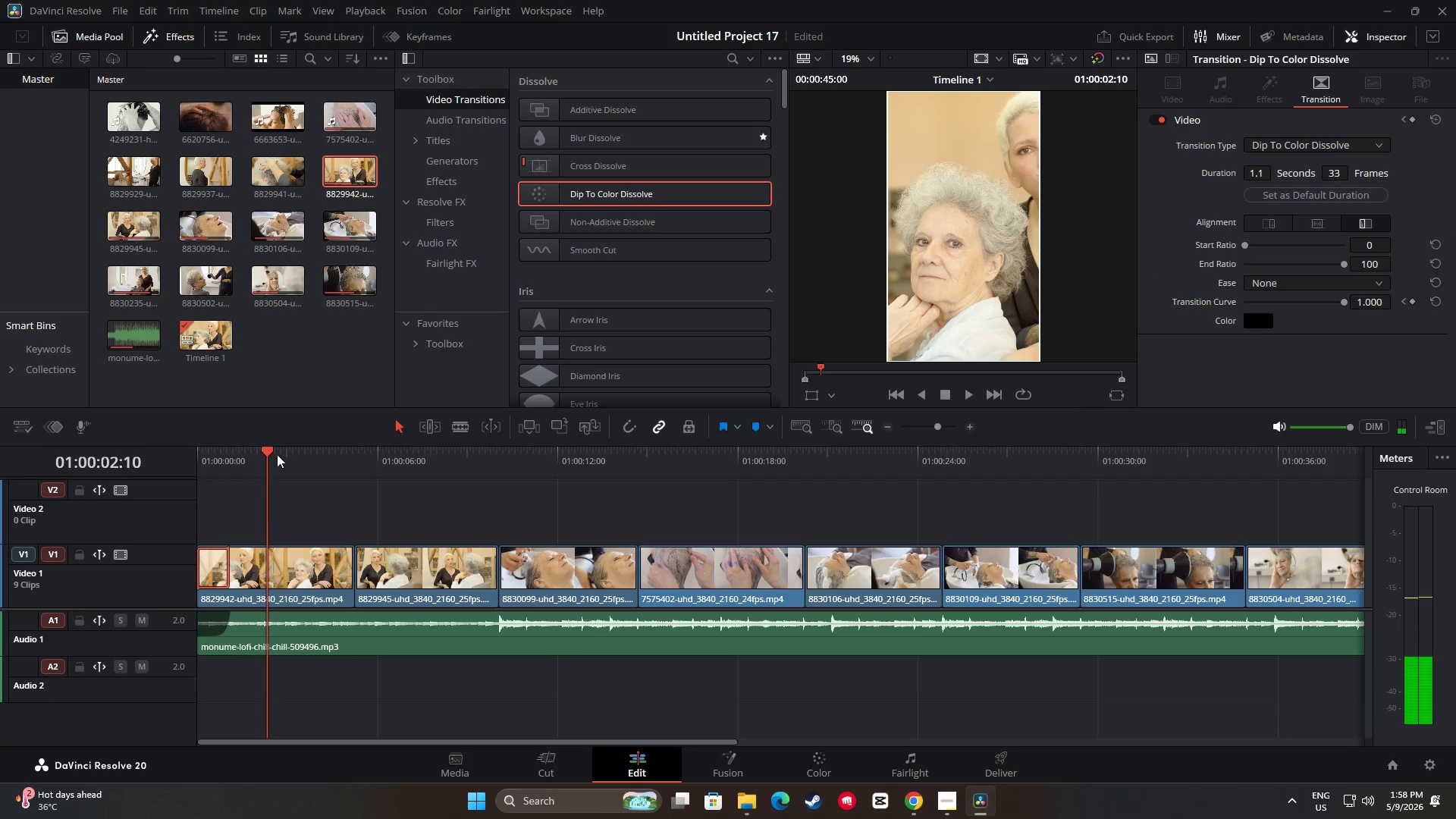 
left_click_drag(start_coordinate=[276, 450], to_coordinate=[178, 455])
 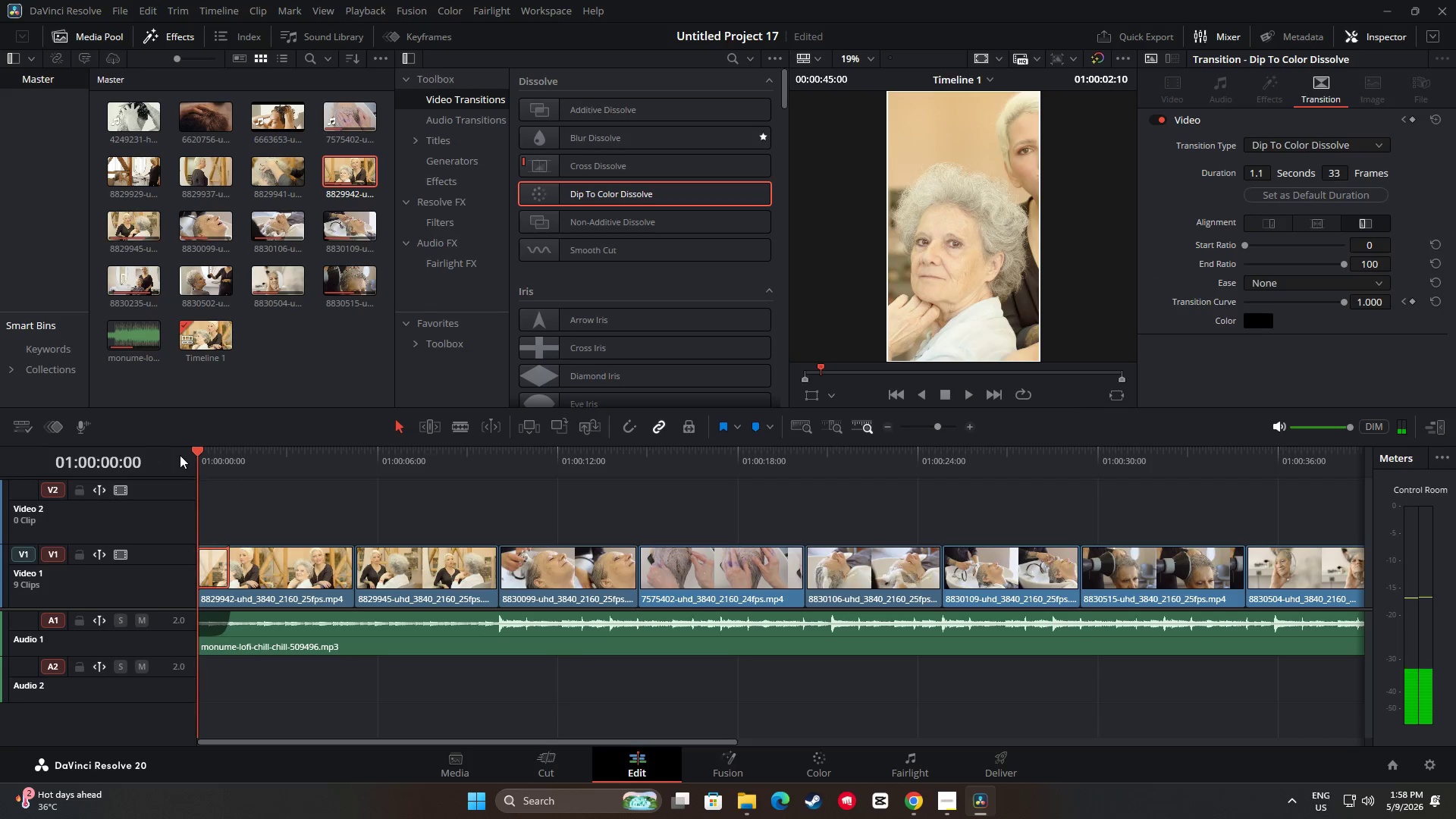 
key(Space)
 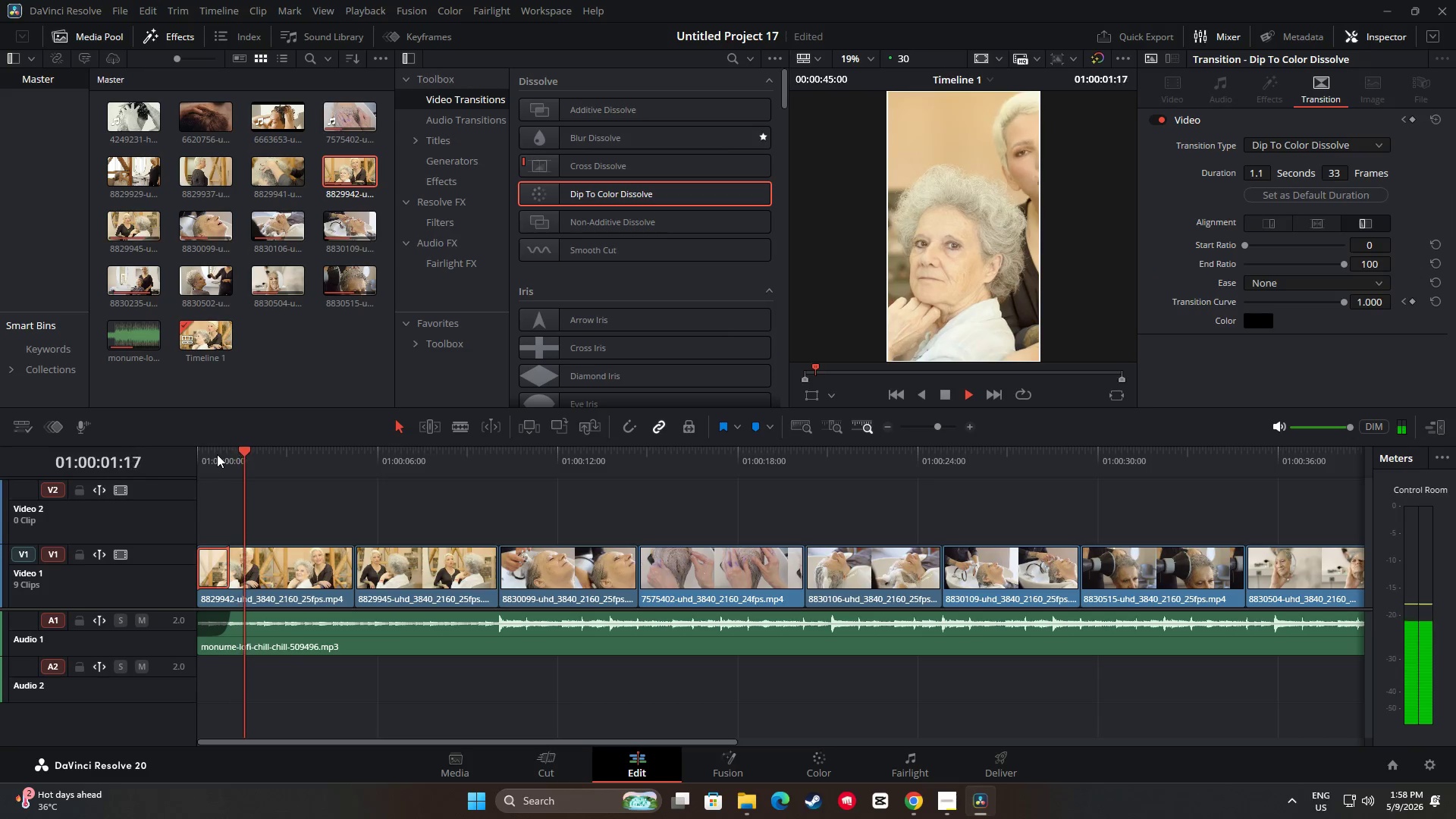 
key(Space)
 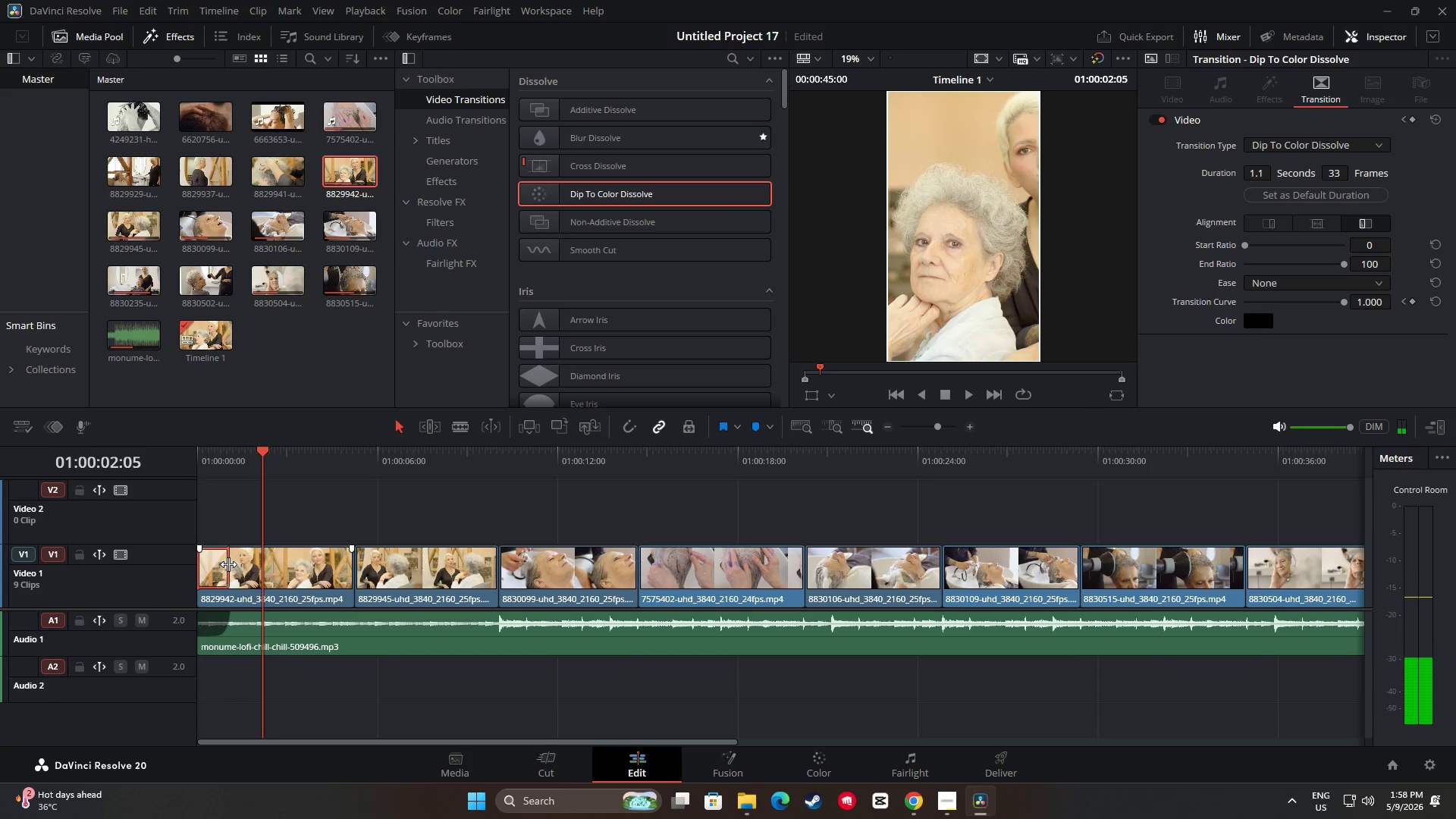 
left_click_drag(start_coordinate=[228, 564], to_coordinate=[233, 564])
 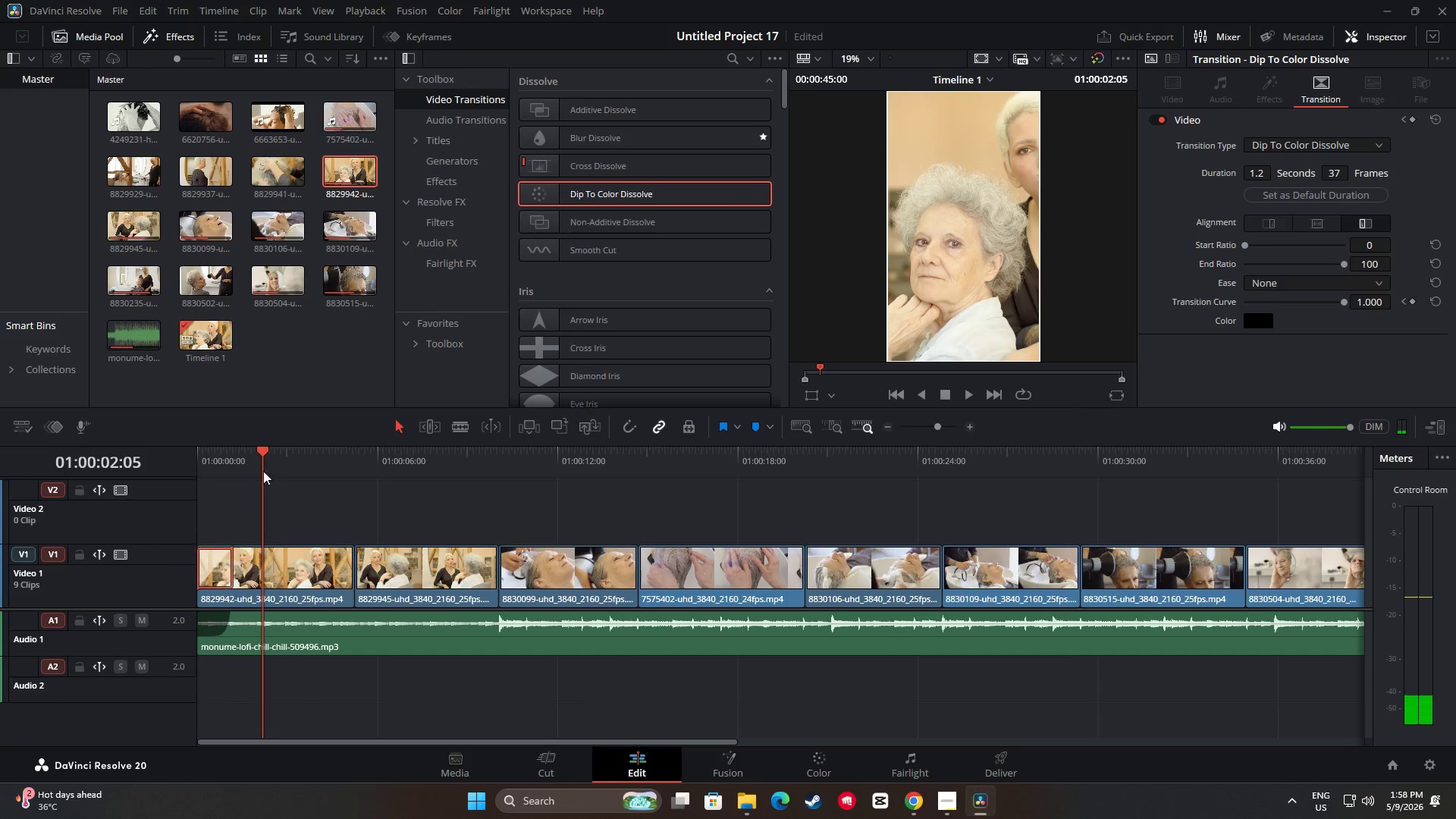 
left_click_drag(start_coordinate=[263, 453], to_coordinate=[127, 457])
 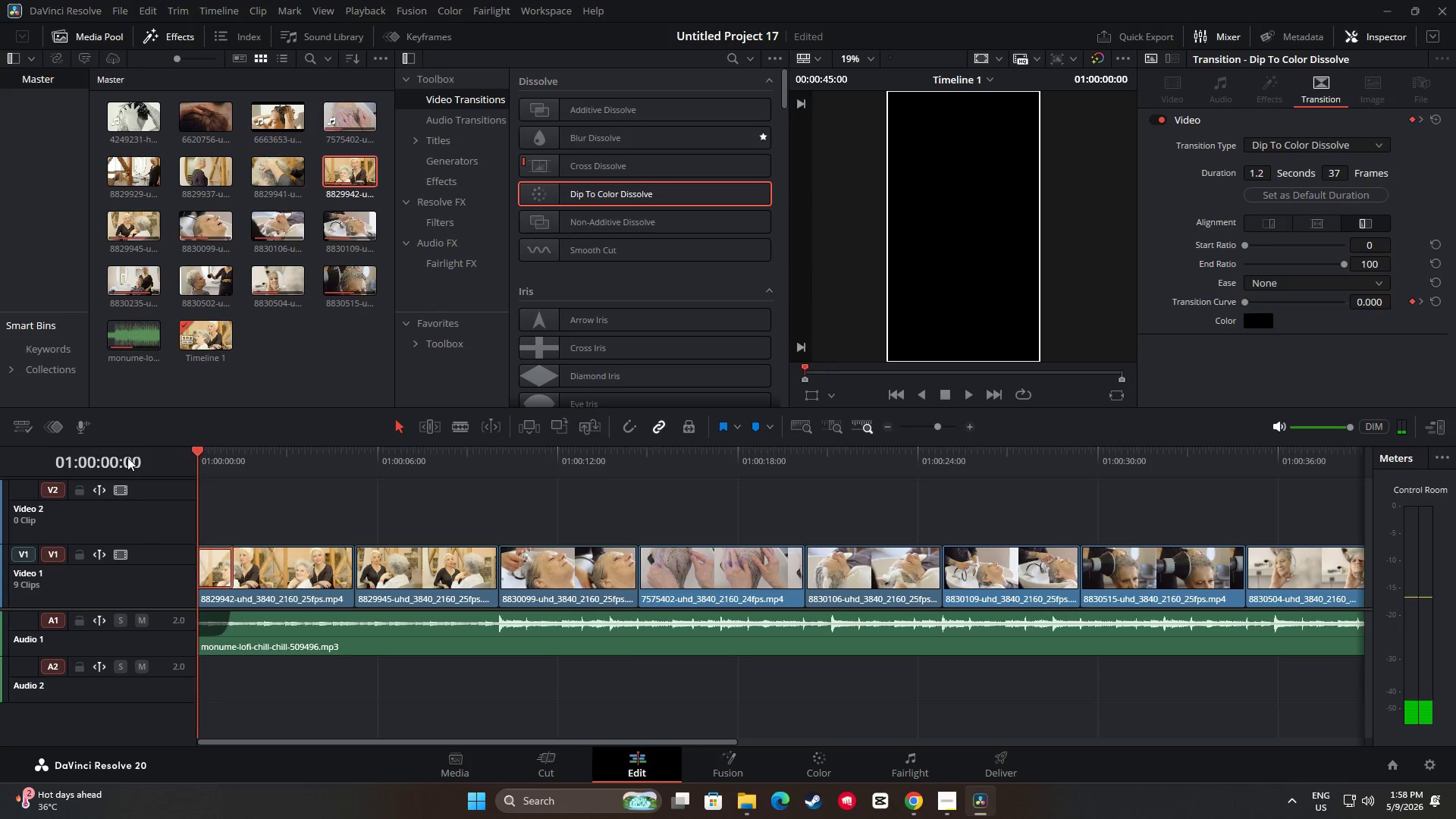 
key(Space)
 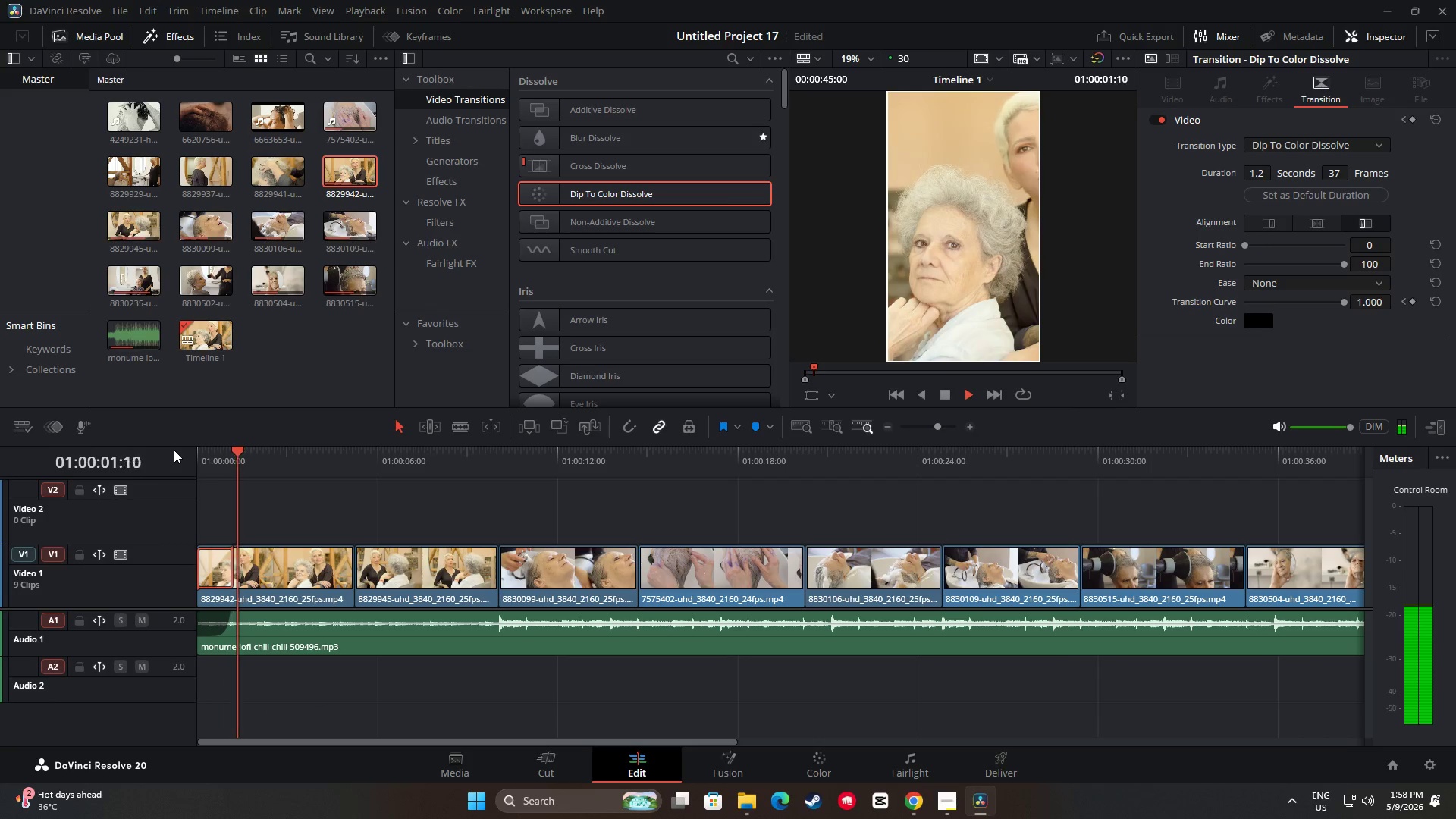 
key(Space)
 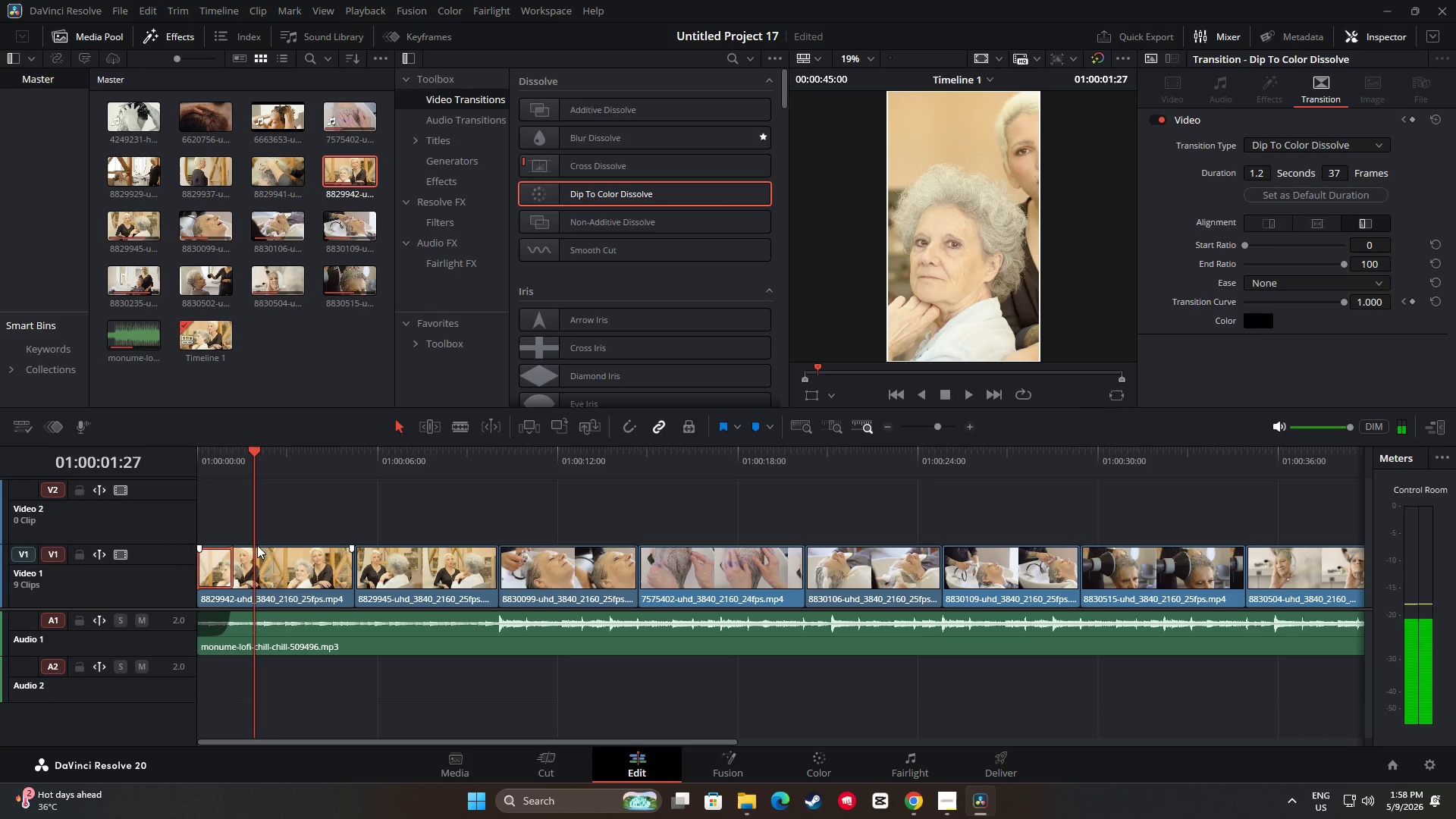 
mouse_move([235, 542])
 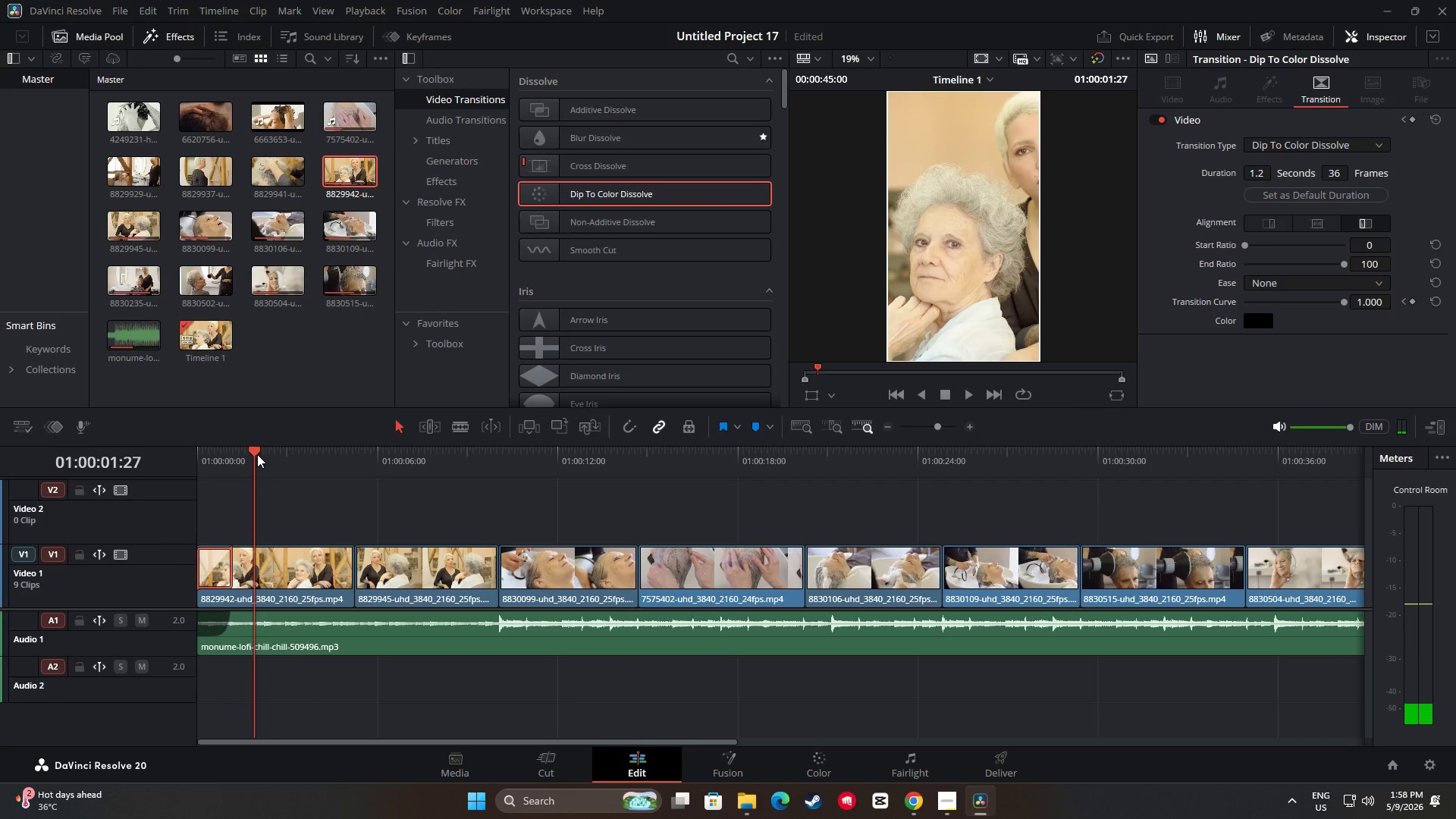 
left_click_drag(start_coordinate=[256, 453], to_coordinate=[155, 453])
 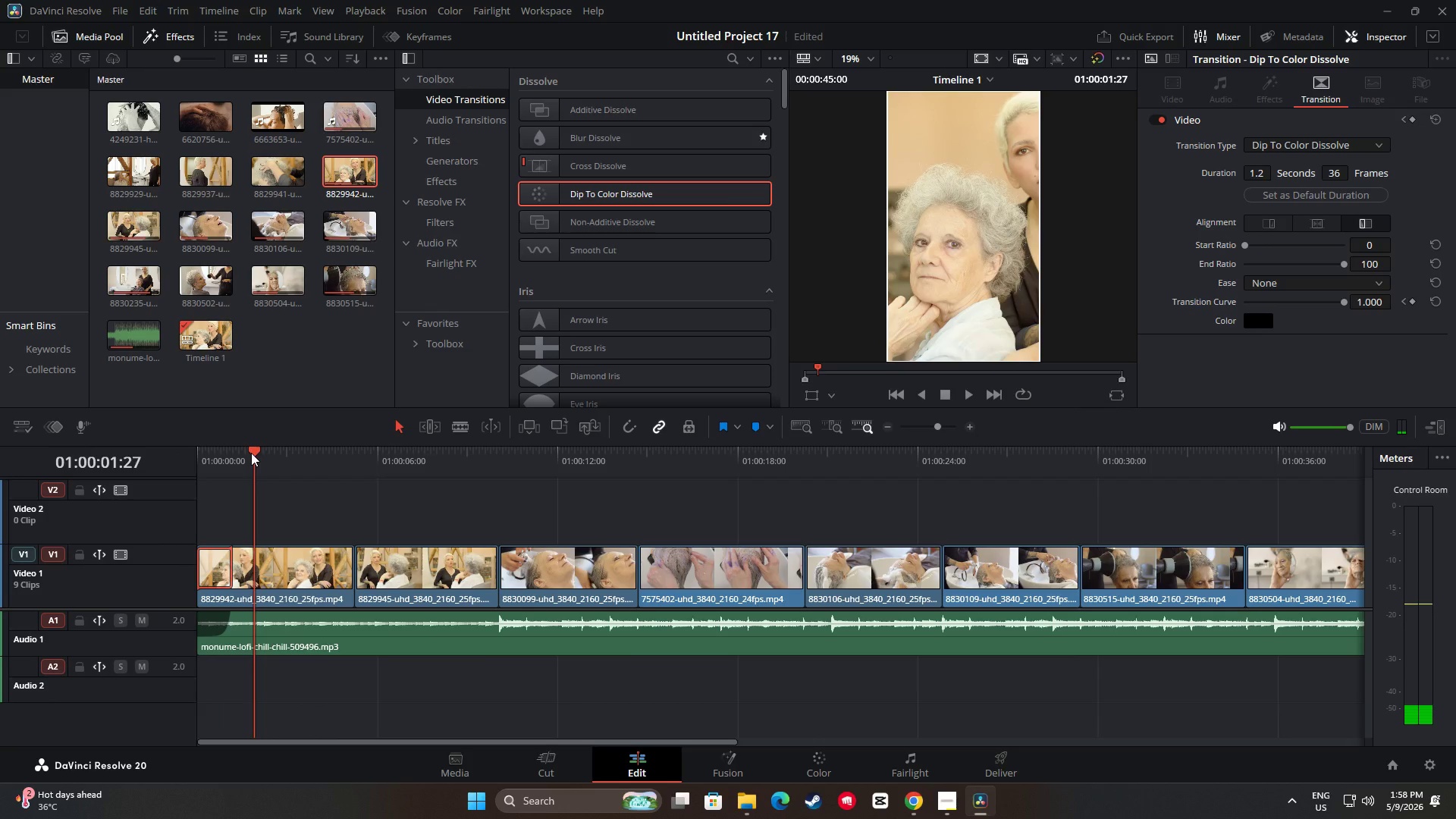 
key(Space)
 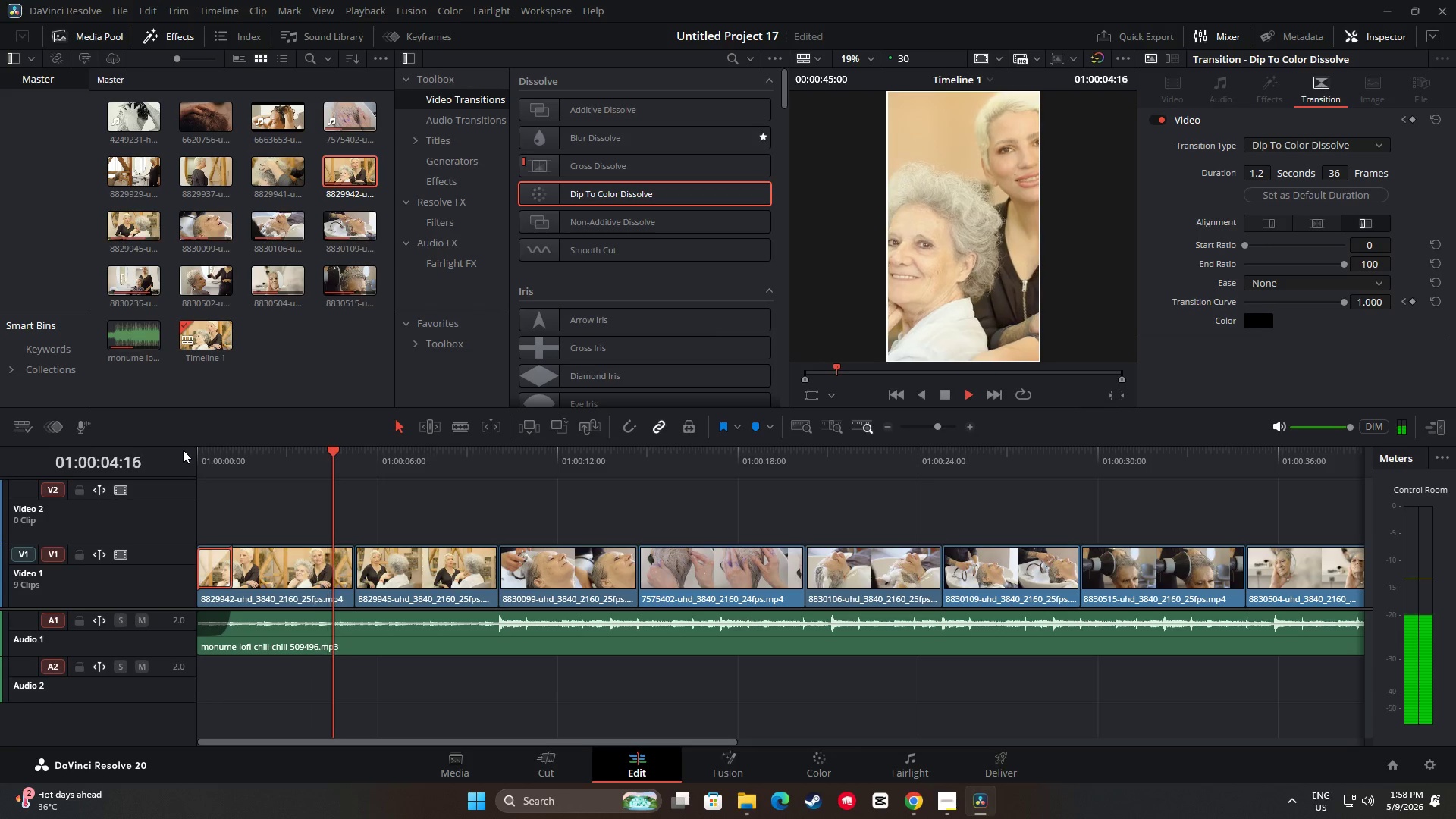 
wait(6.69)
 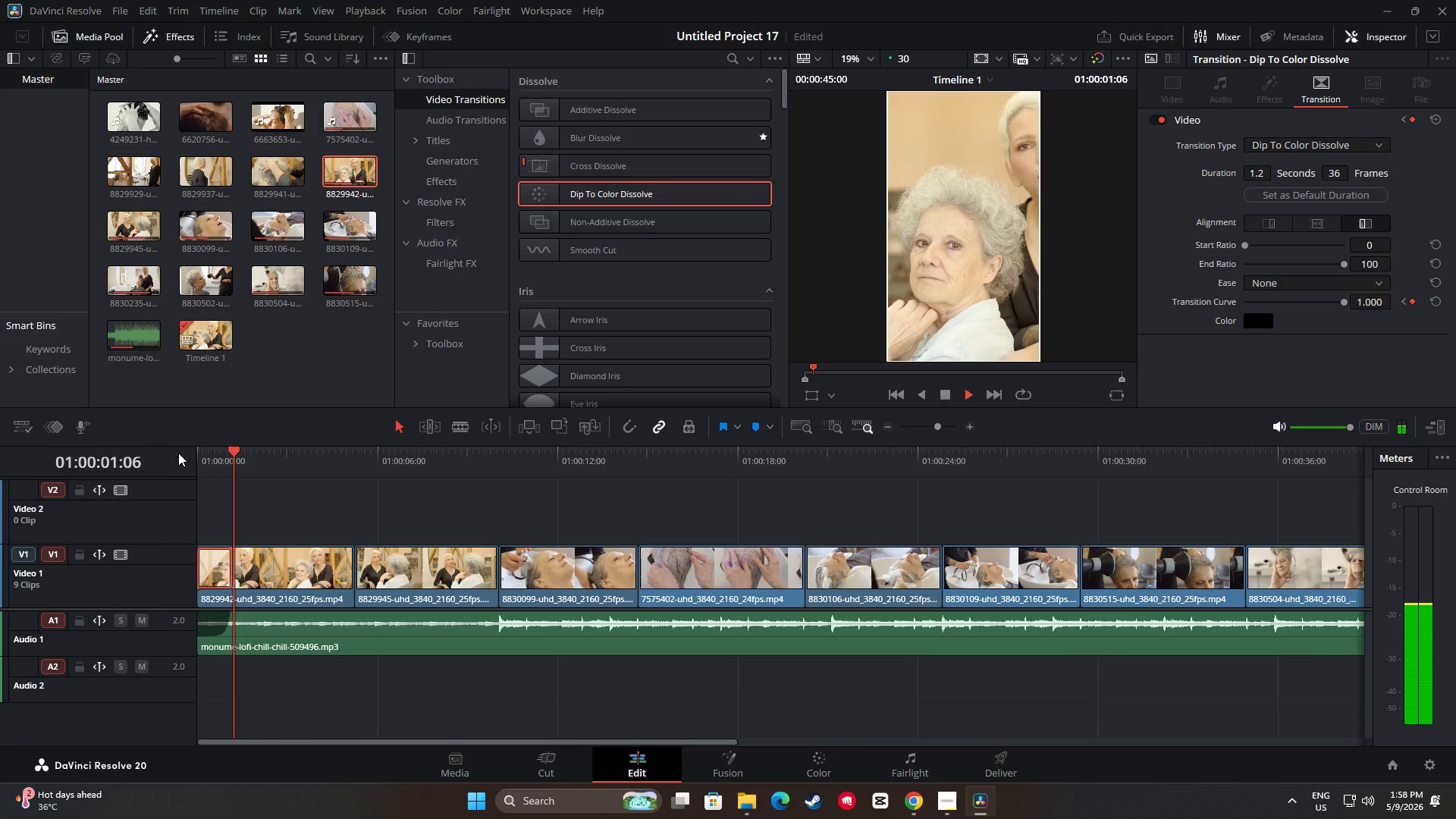 
key(Space)
 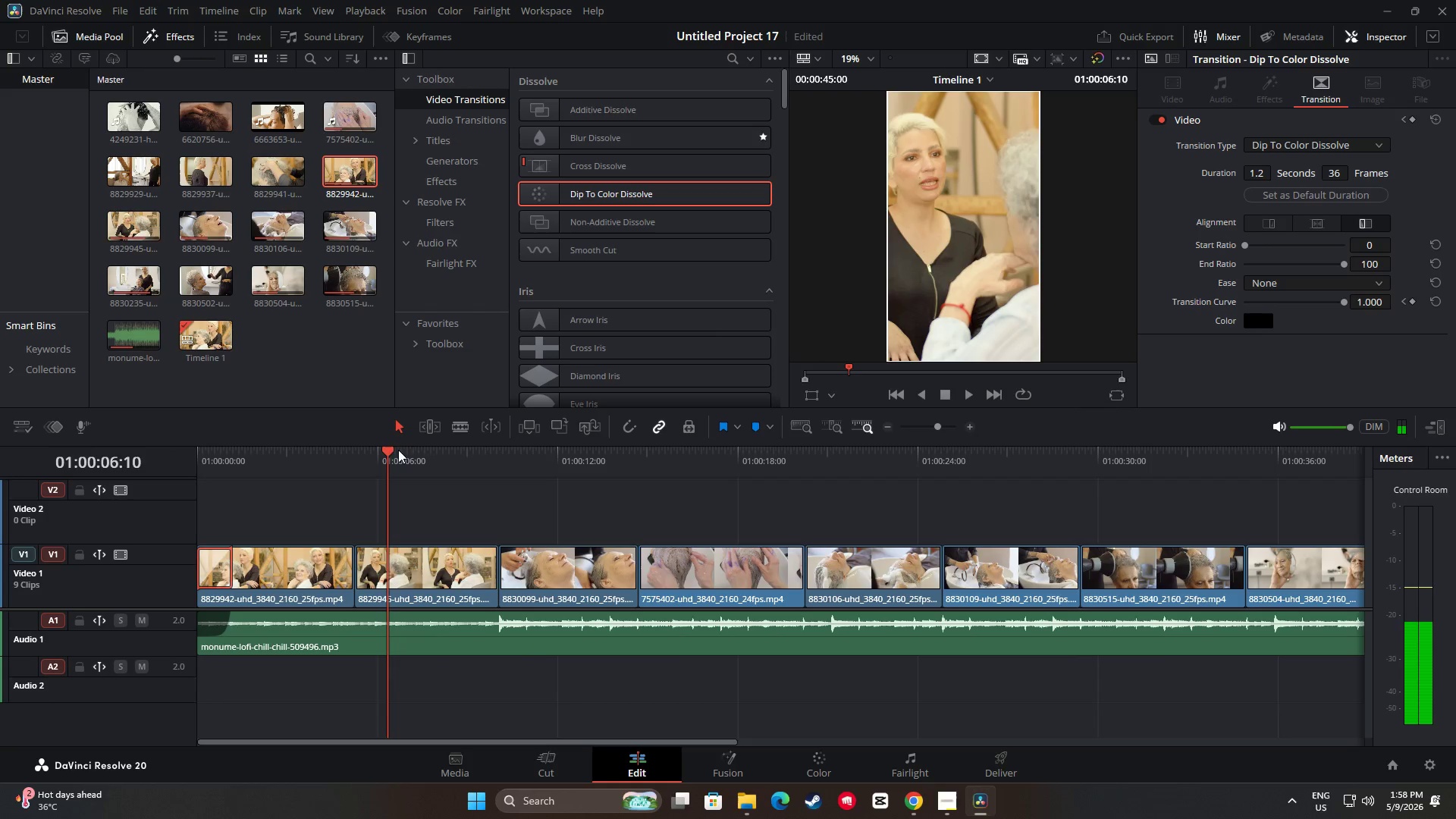 
left_click_drag(start_coordinate=[388, 447], to_coordinate=[187, 453])
 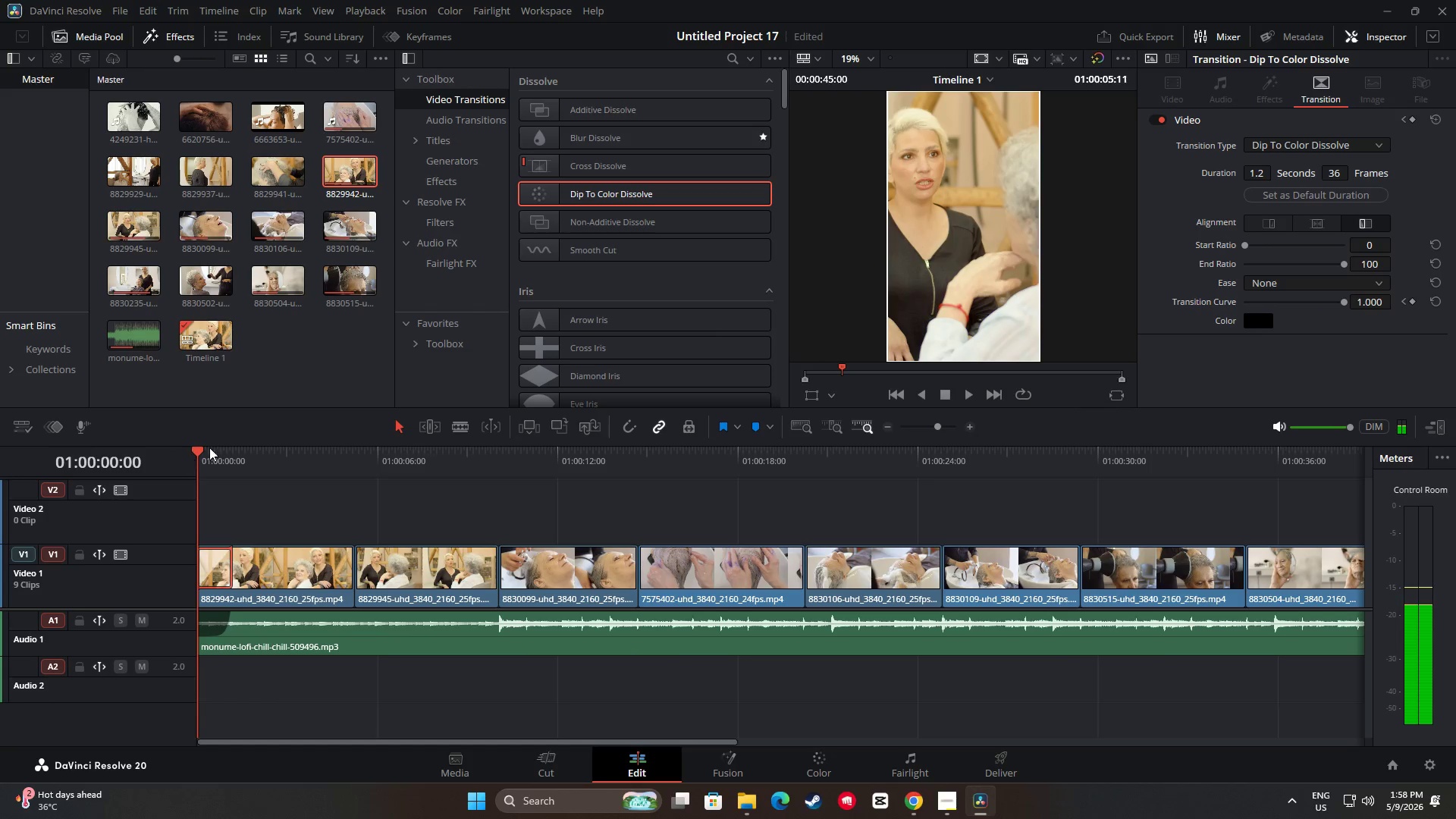 
key(Space)
 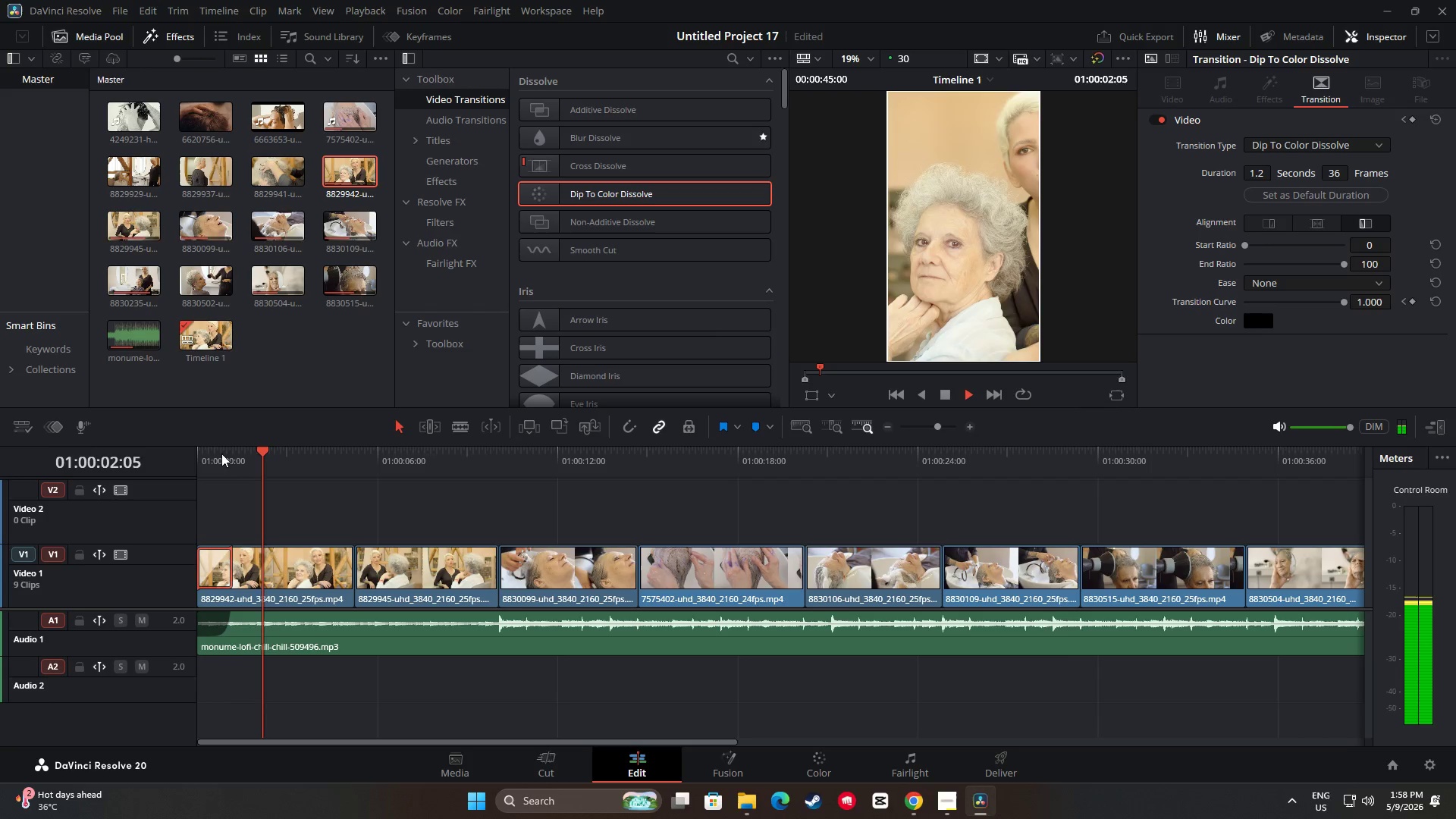 
key(Space)
 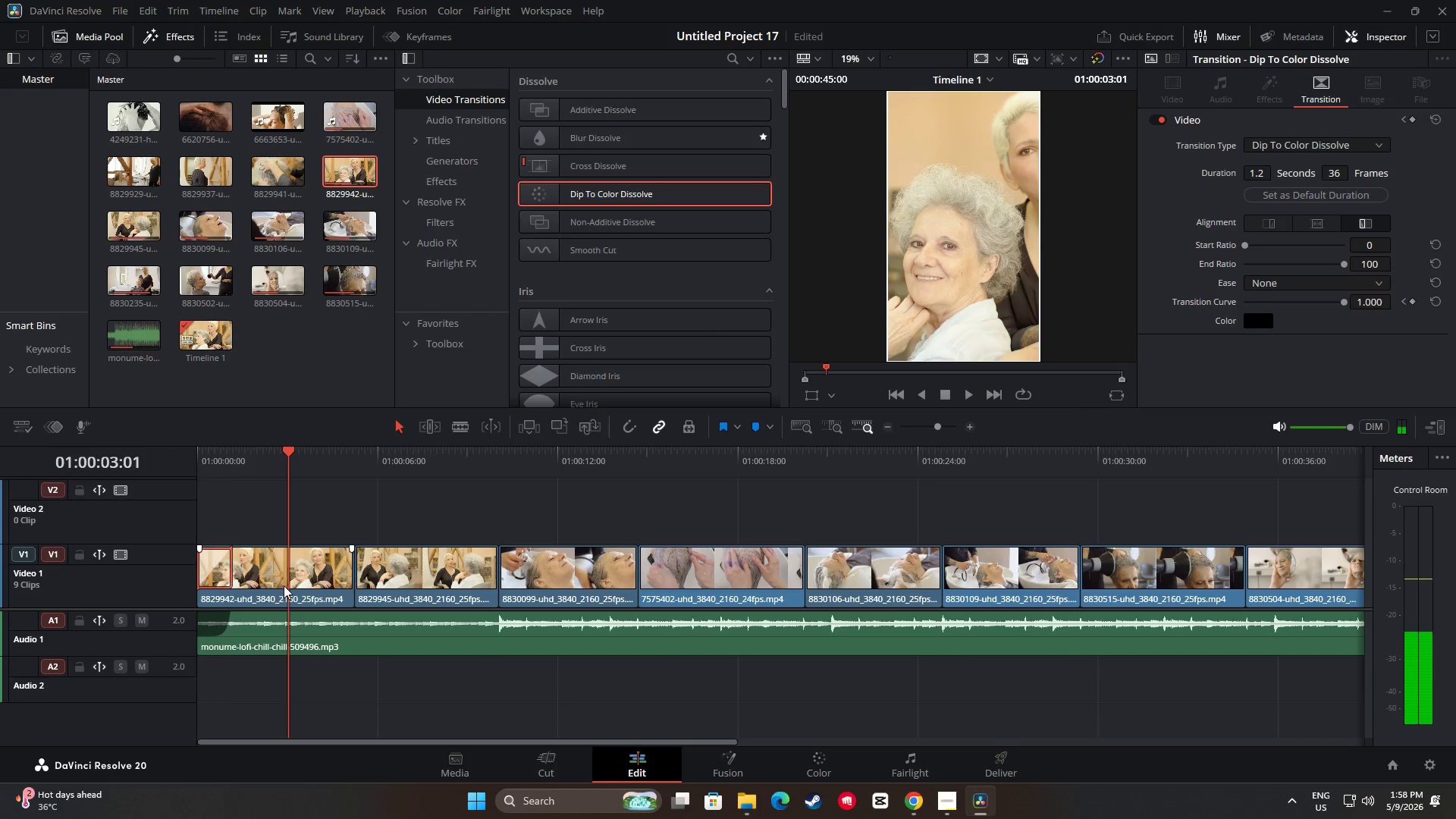 
left_click([289, 568])
 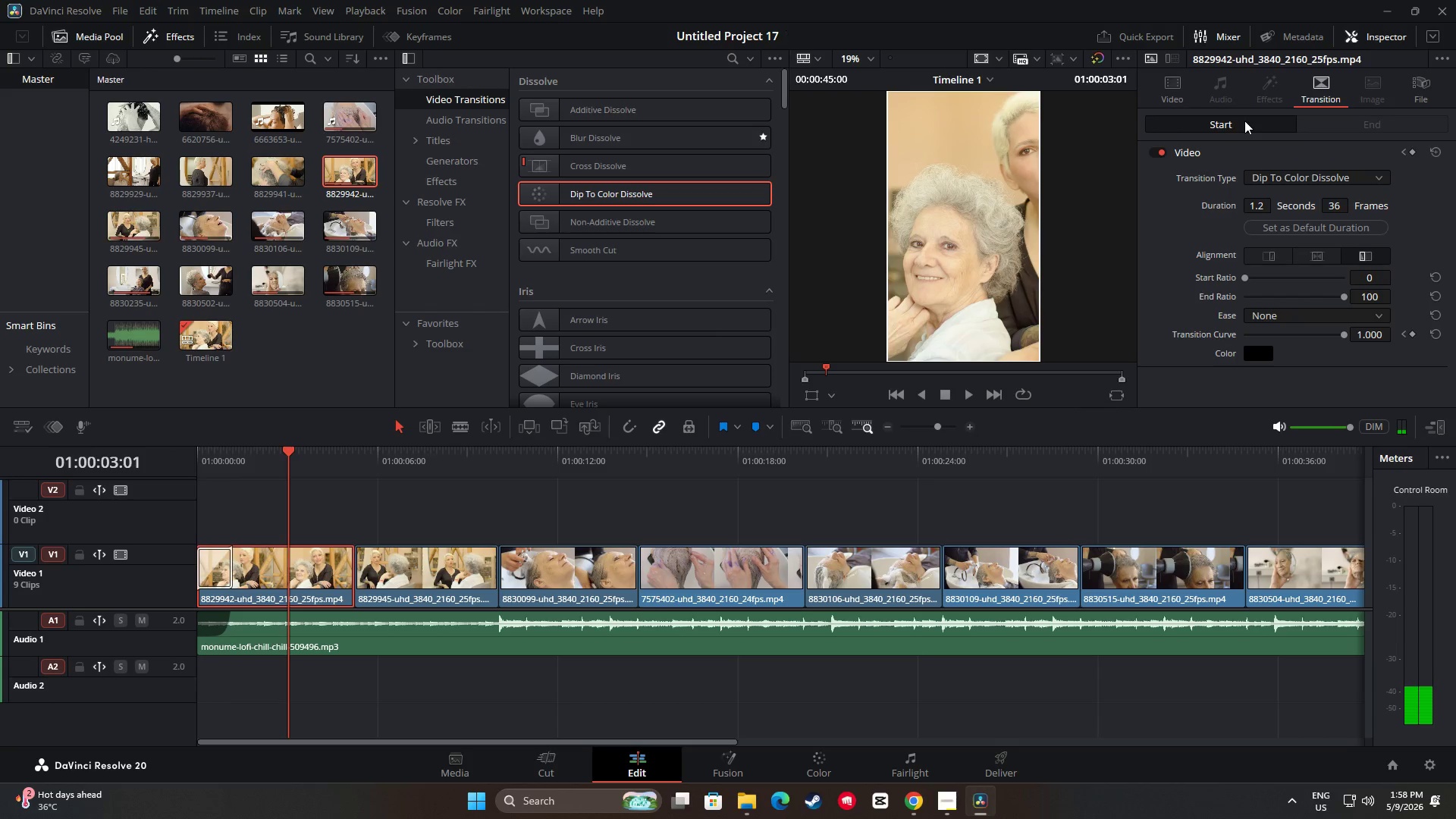 
left_click([1188, 93])
 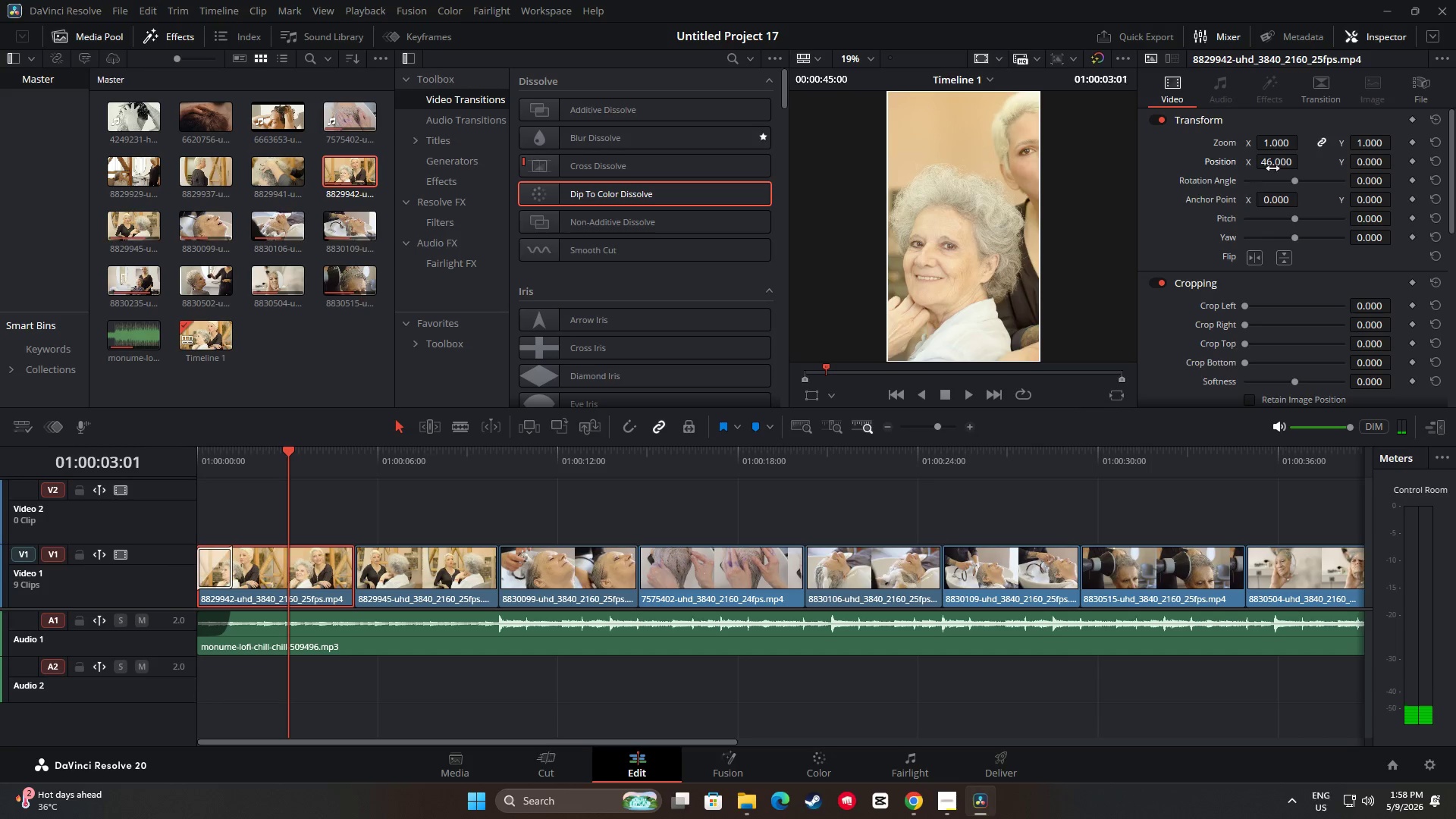 
left_click_drag(start_coordinate=[1275, 162], to_coordinate=[1302, 160])
 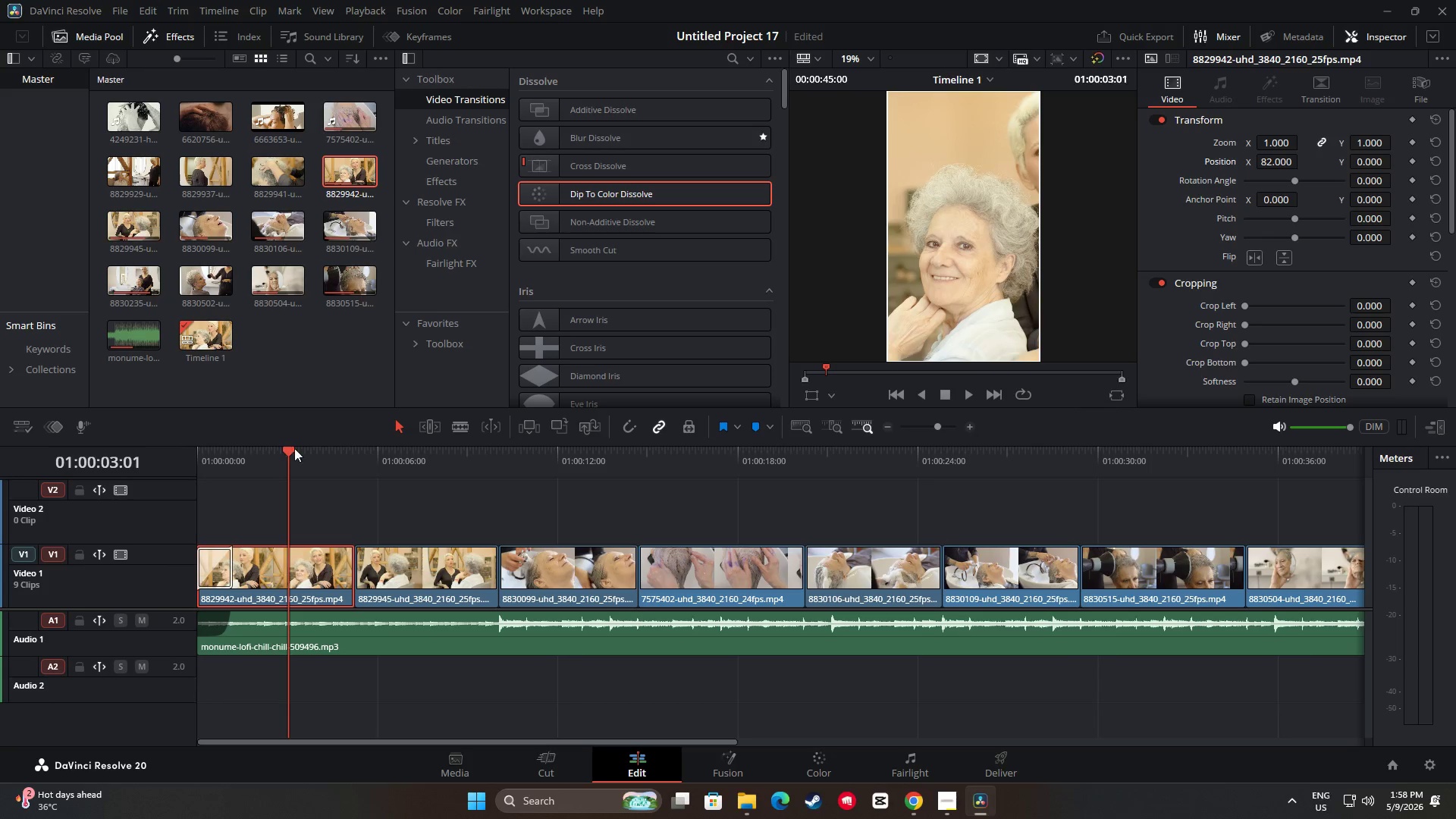 
left_click_drag(start_coordinate=[290, 453], to_coordinate=[200, 453])
 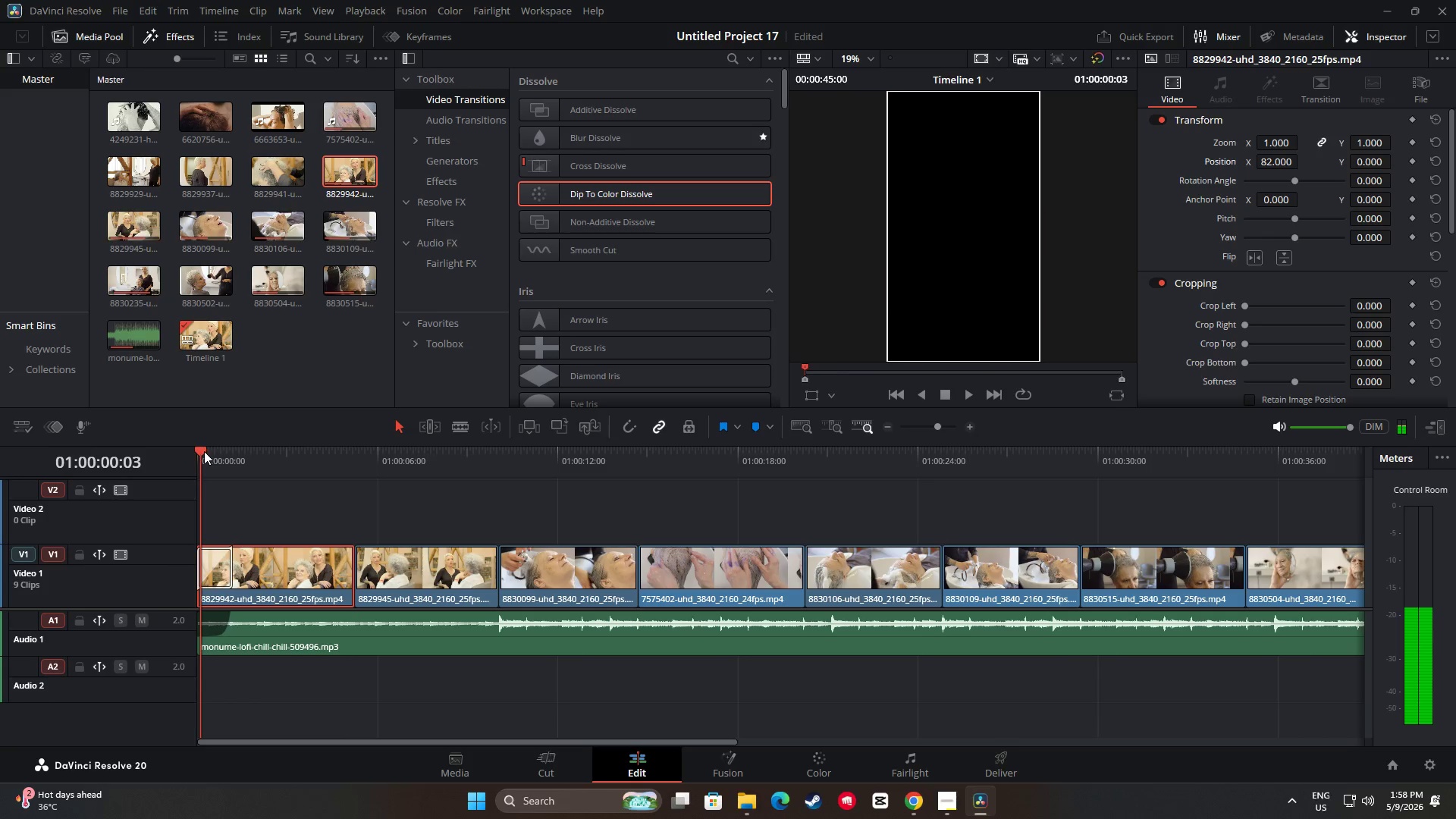 
key(Space)
 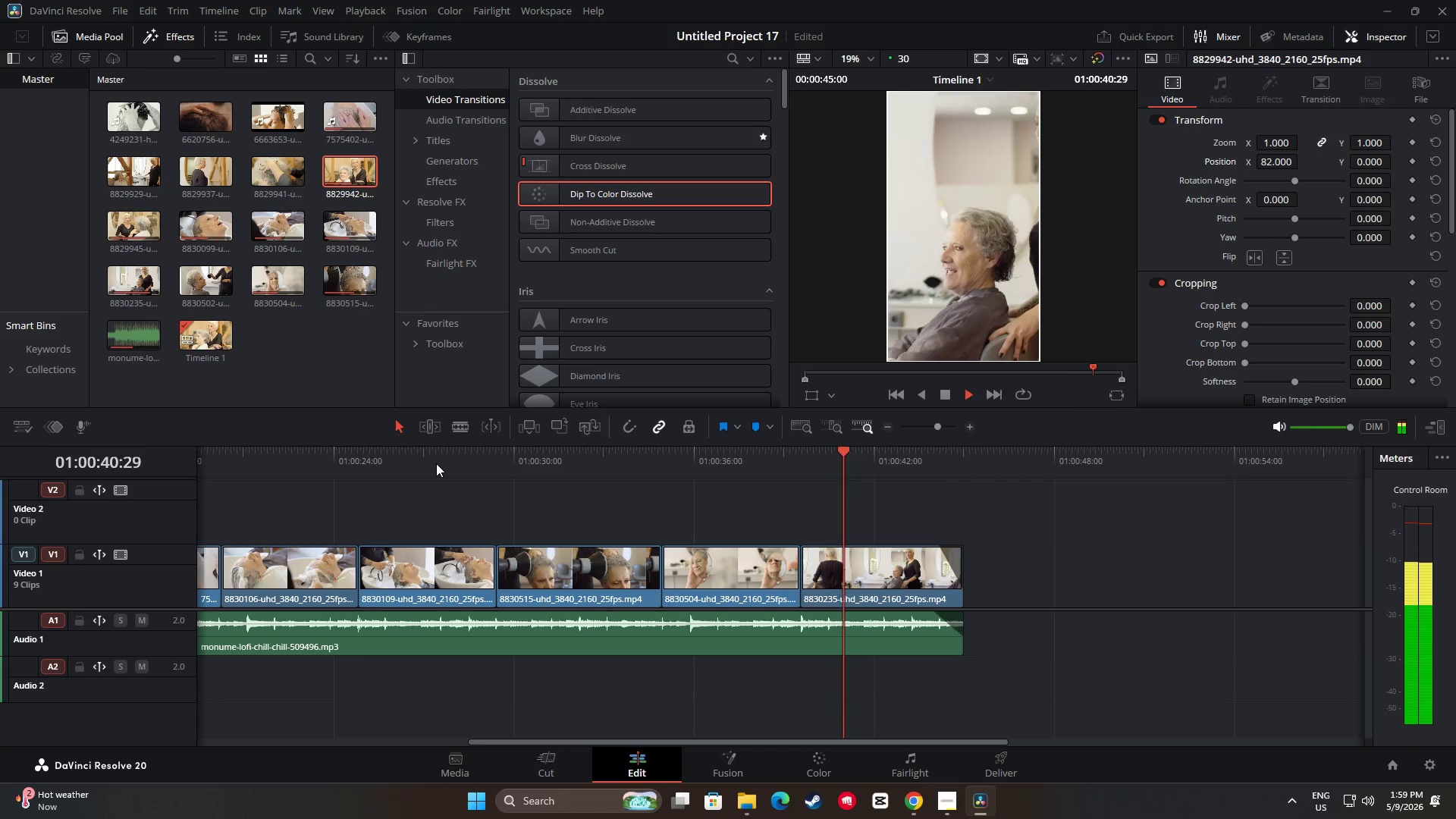 
wait(46.02)
 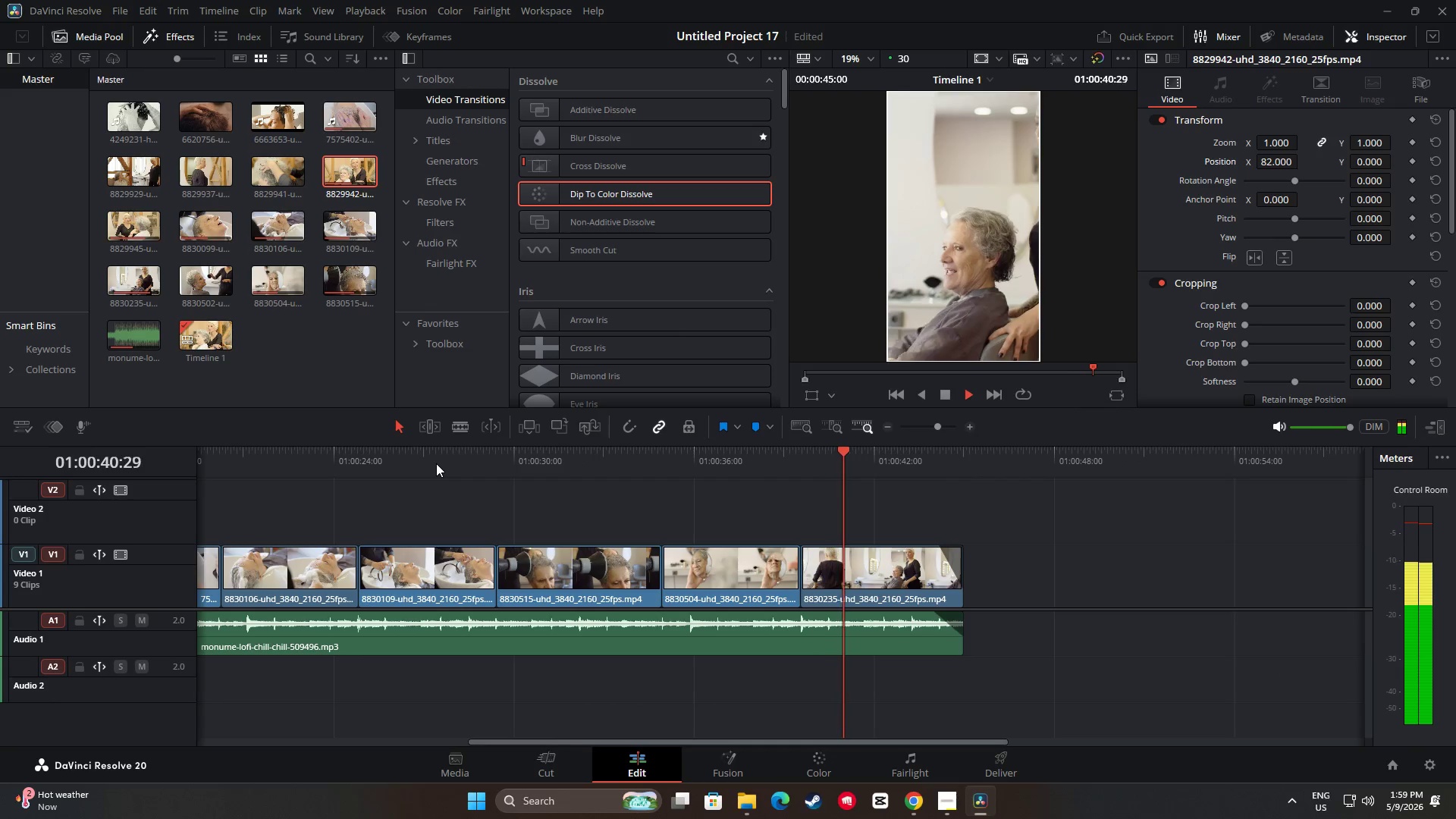 
left_click_drag(start_coordinate=[959, 450], to_coordinate=[0, 479])
 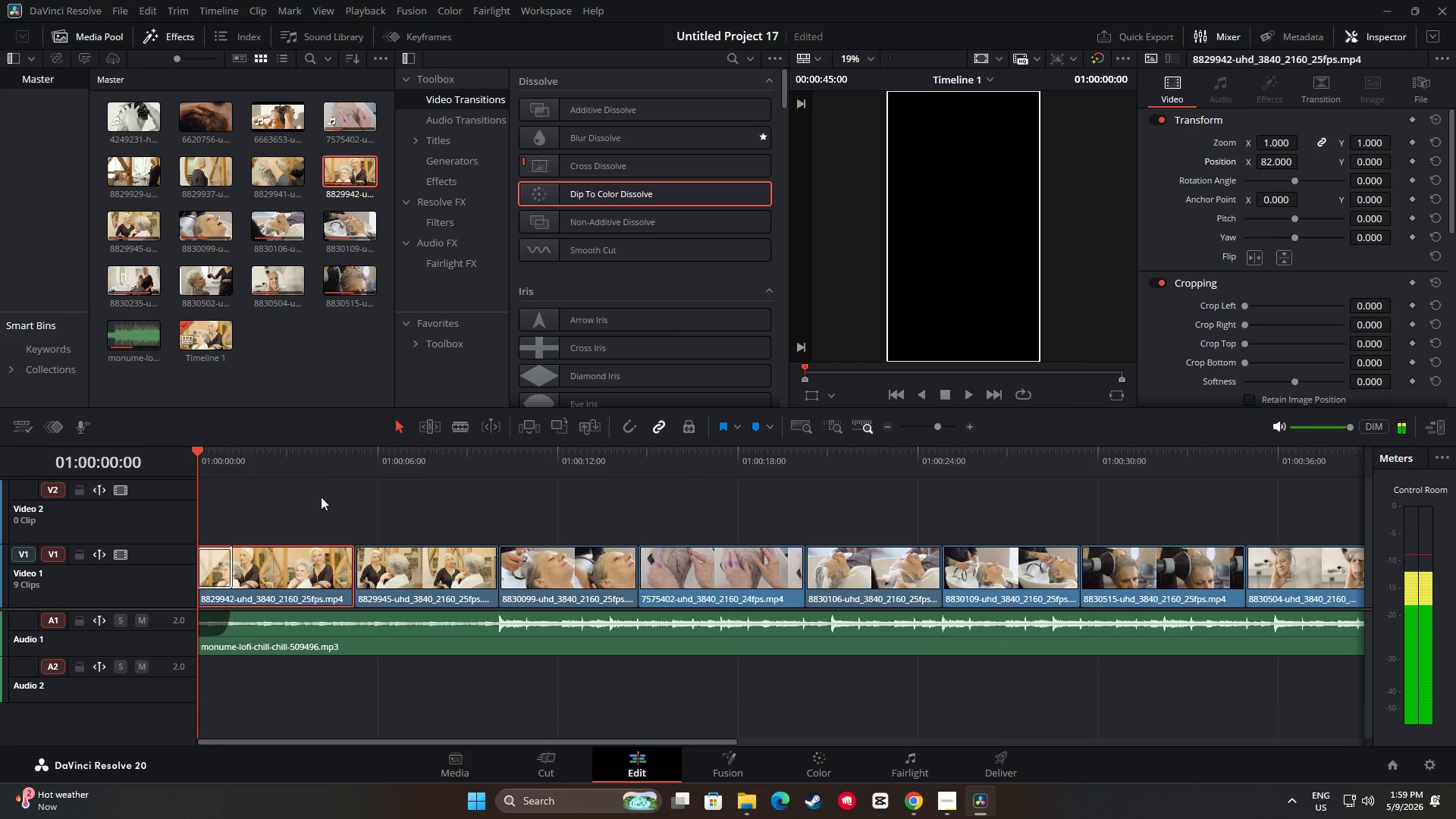 
key(Space)
 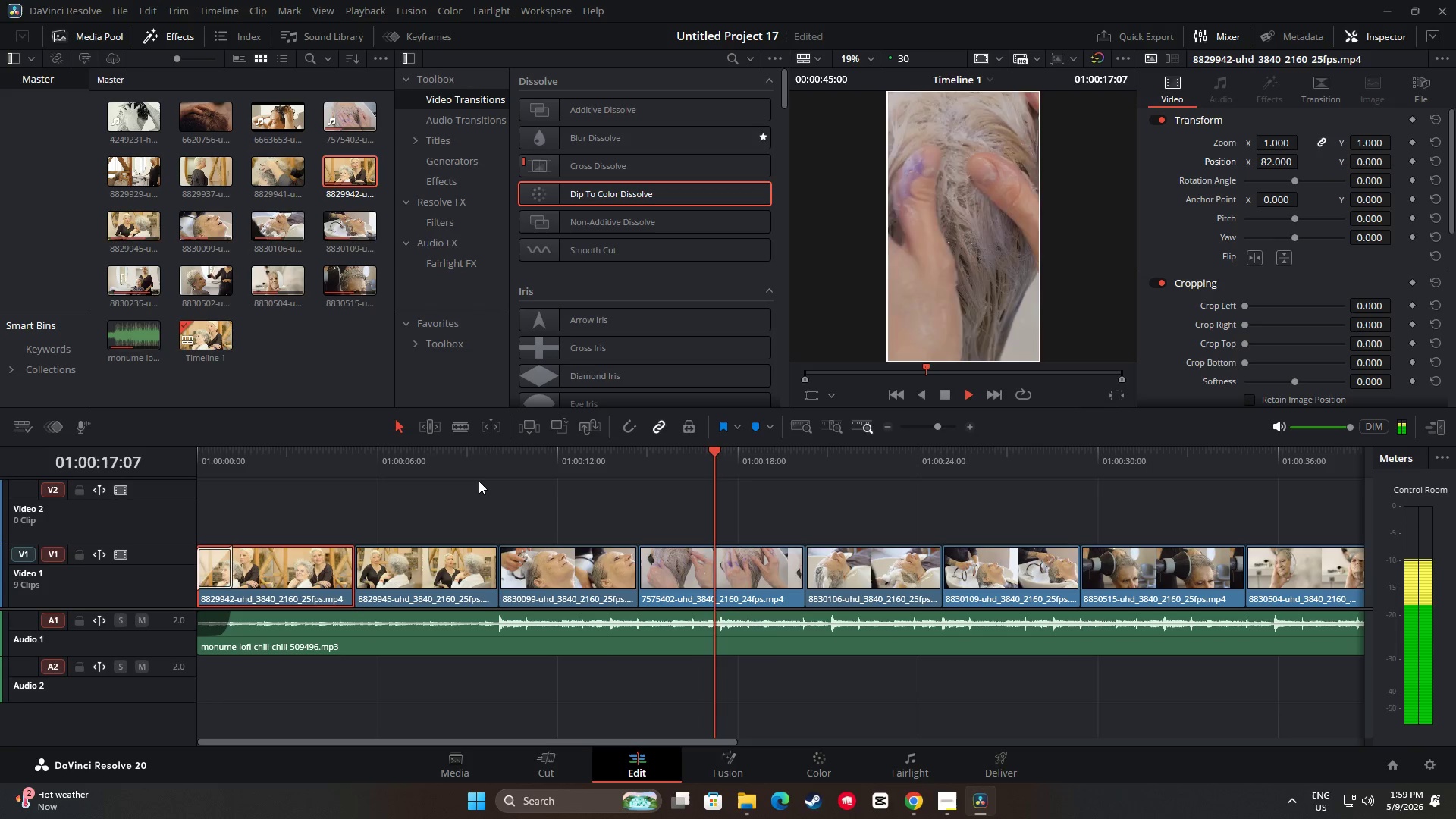 
wait(22.31)
 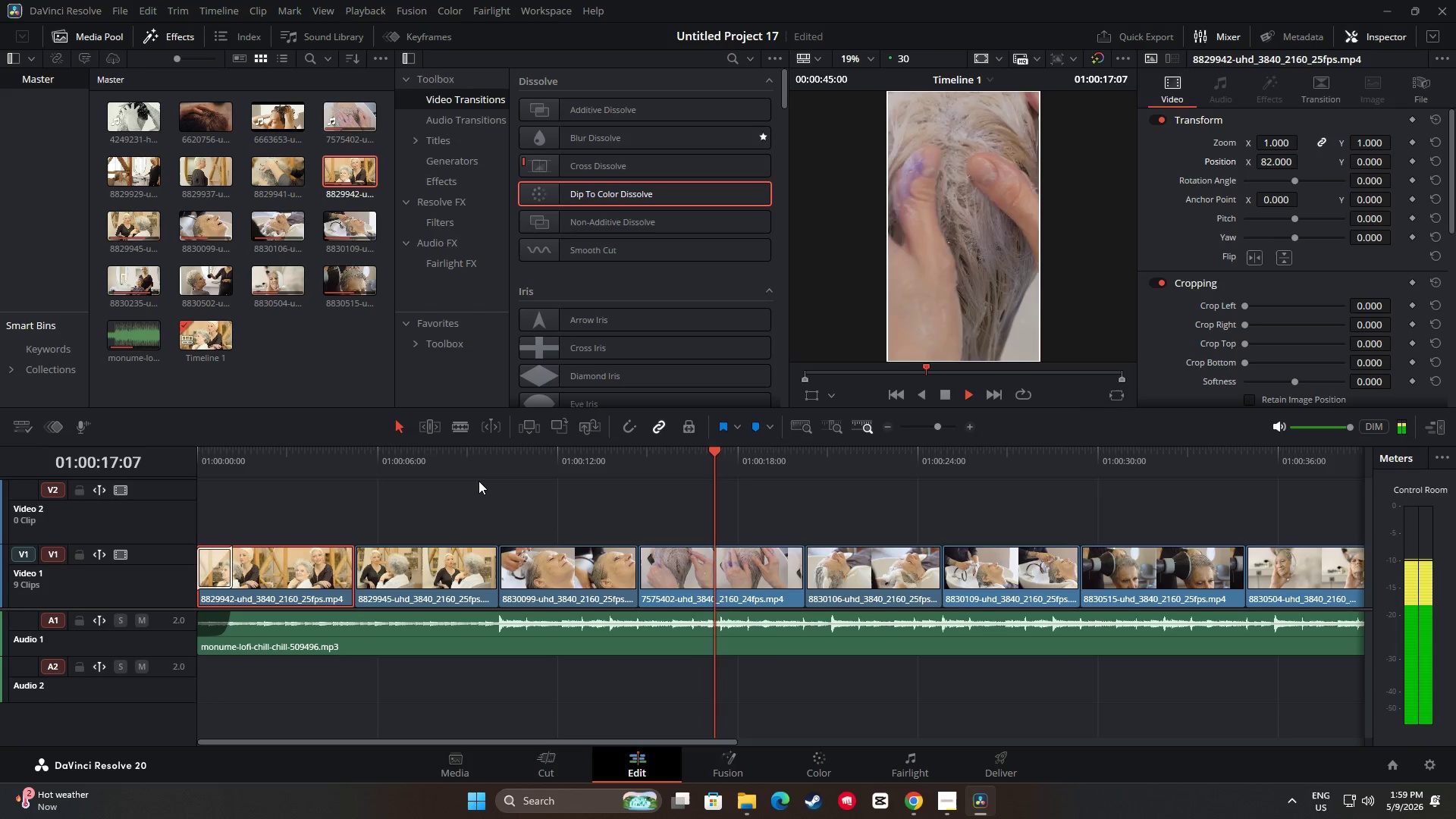 
key(Space)
 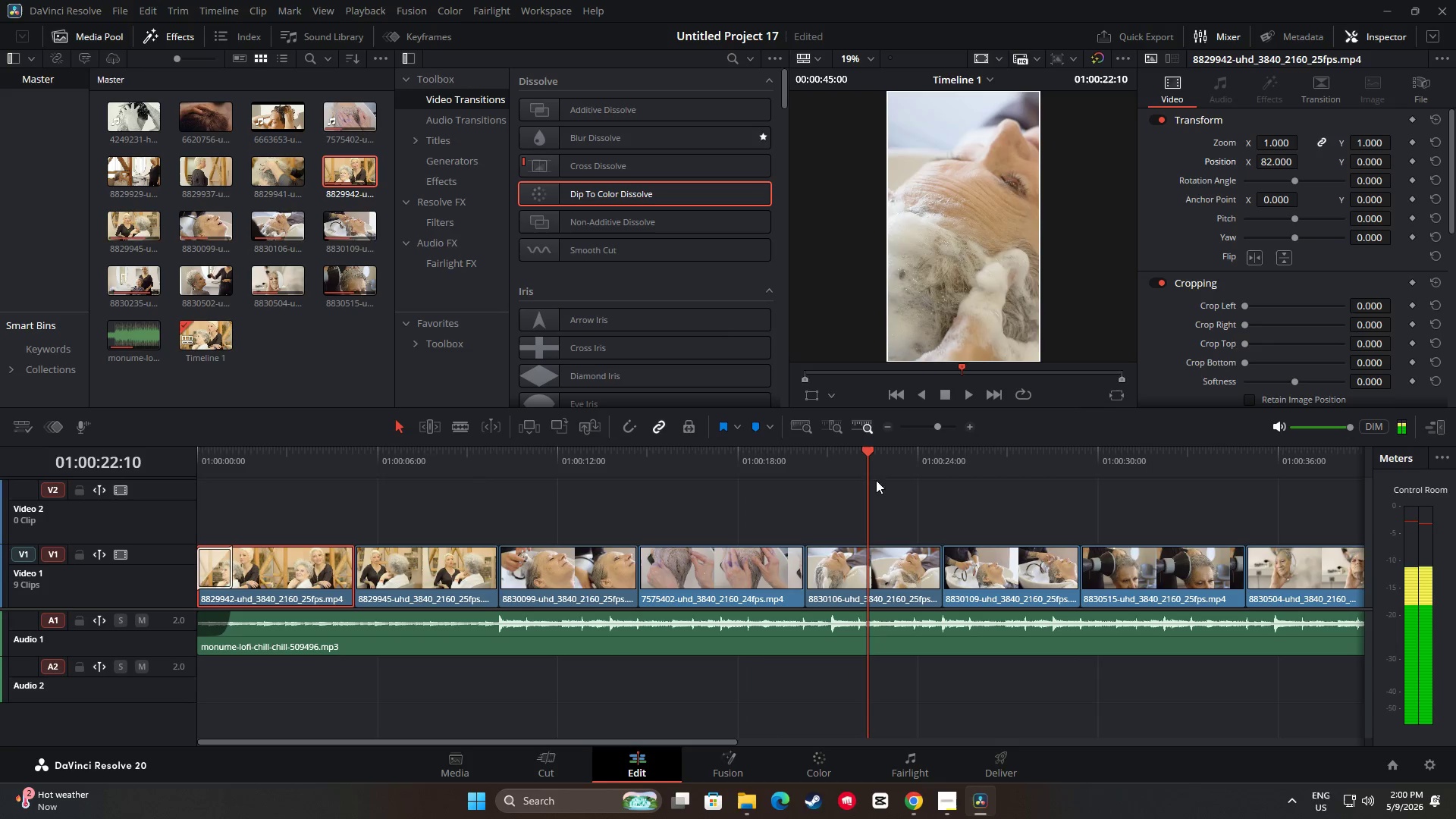 
left_click_drag(start_coordinate=[870, 460], to_coordinate=[169, 476])
 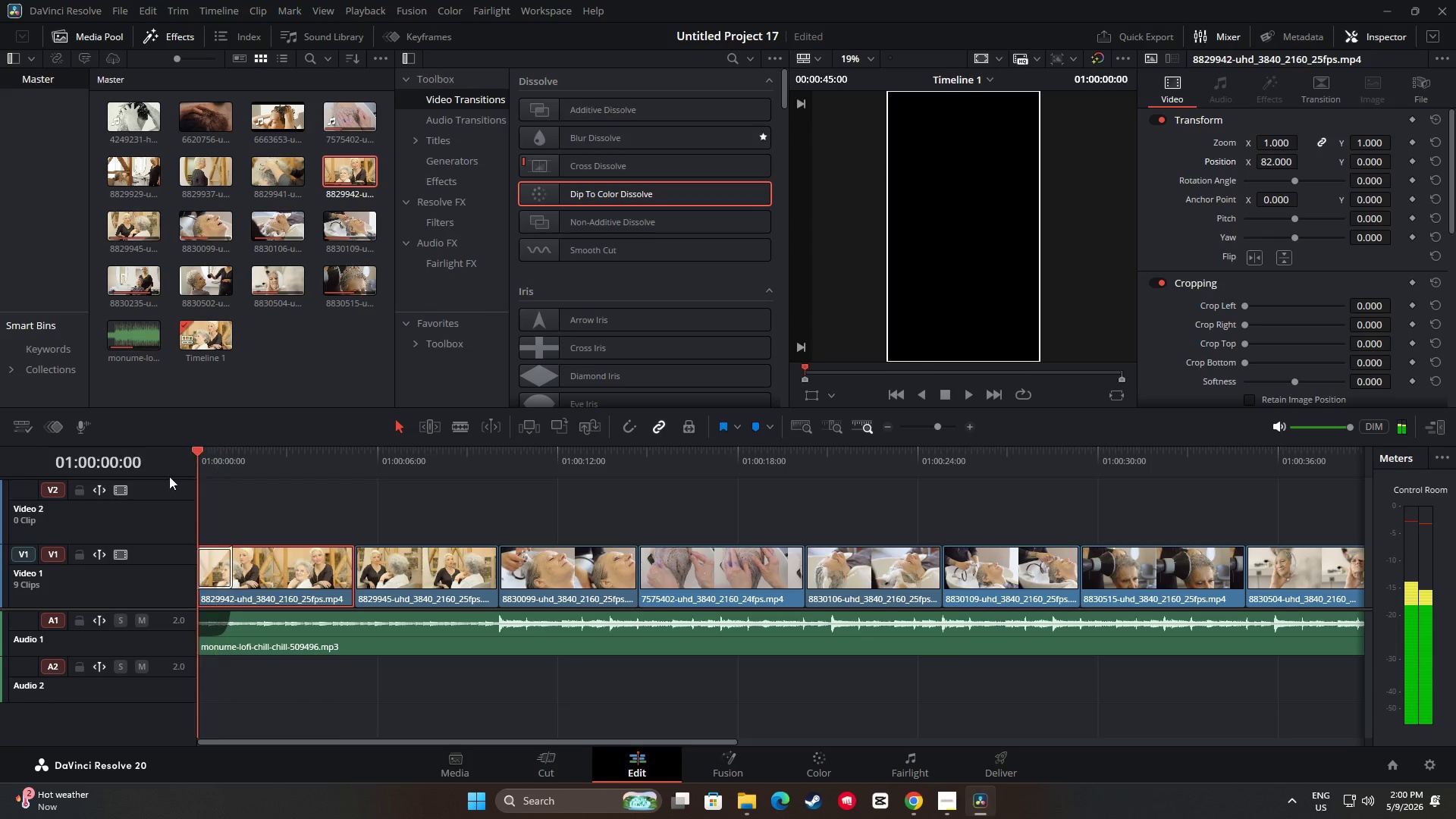 
key(Space)
 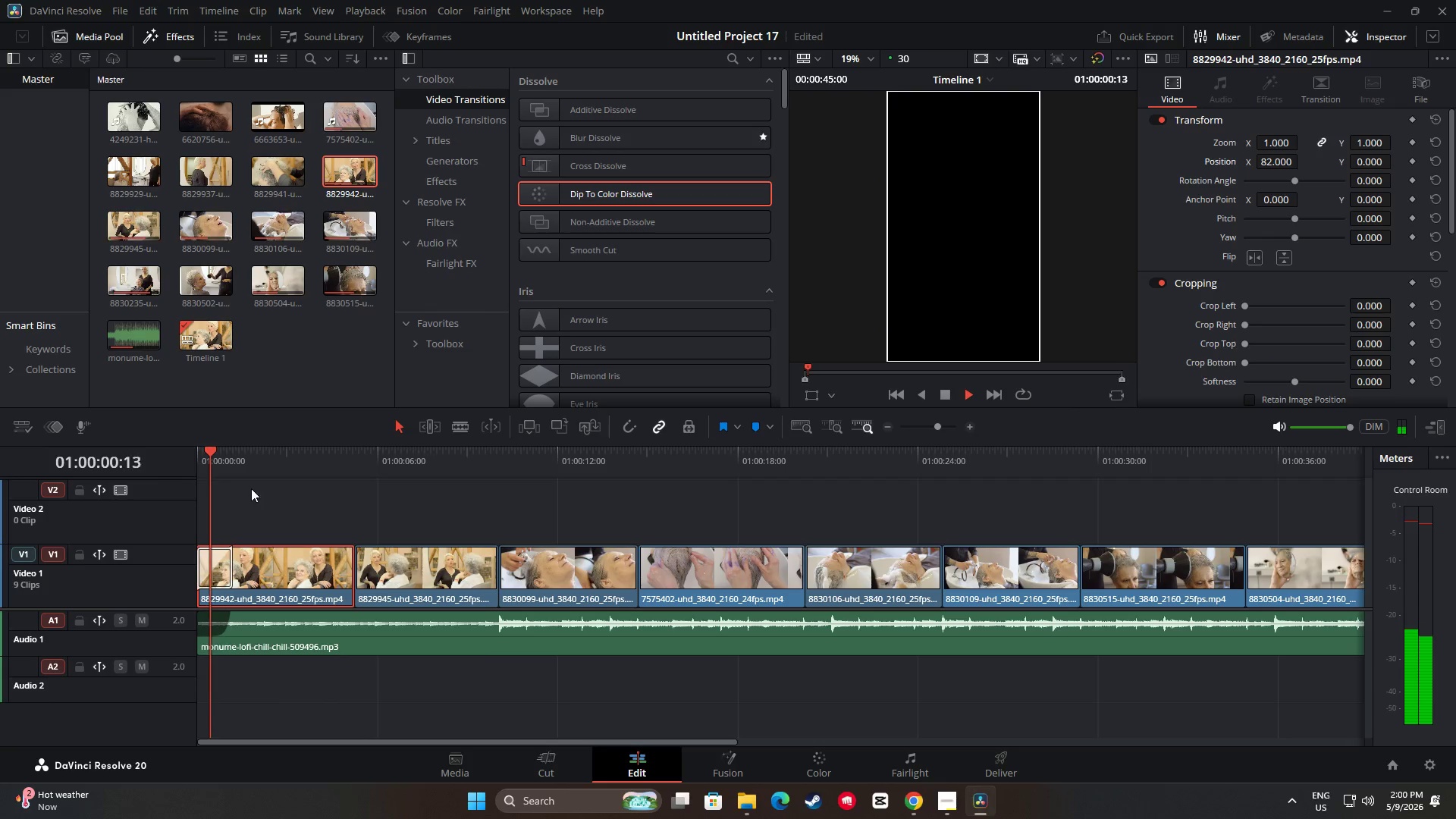 
key(Space)
 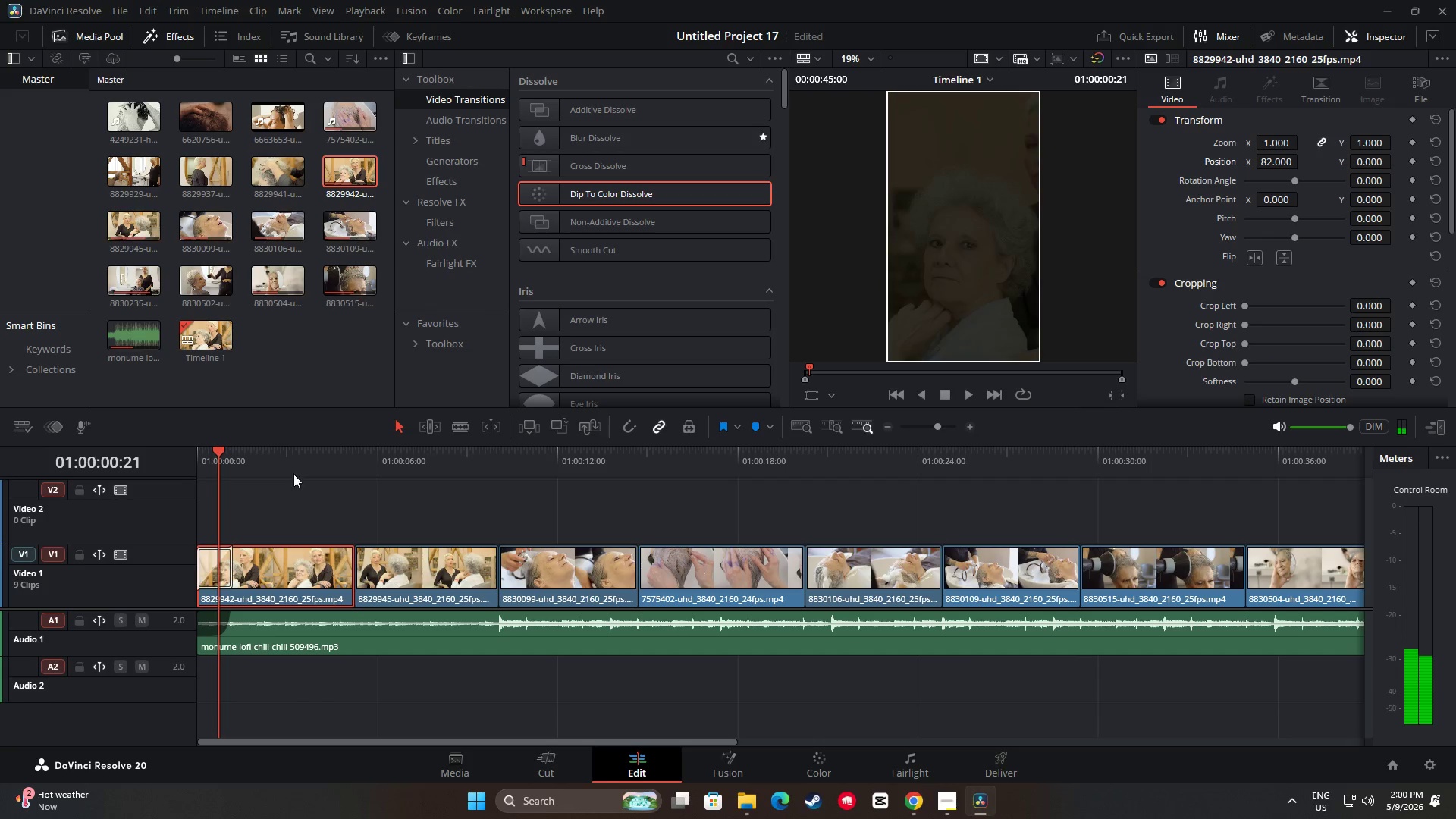 
key(Space)
 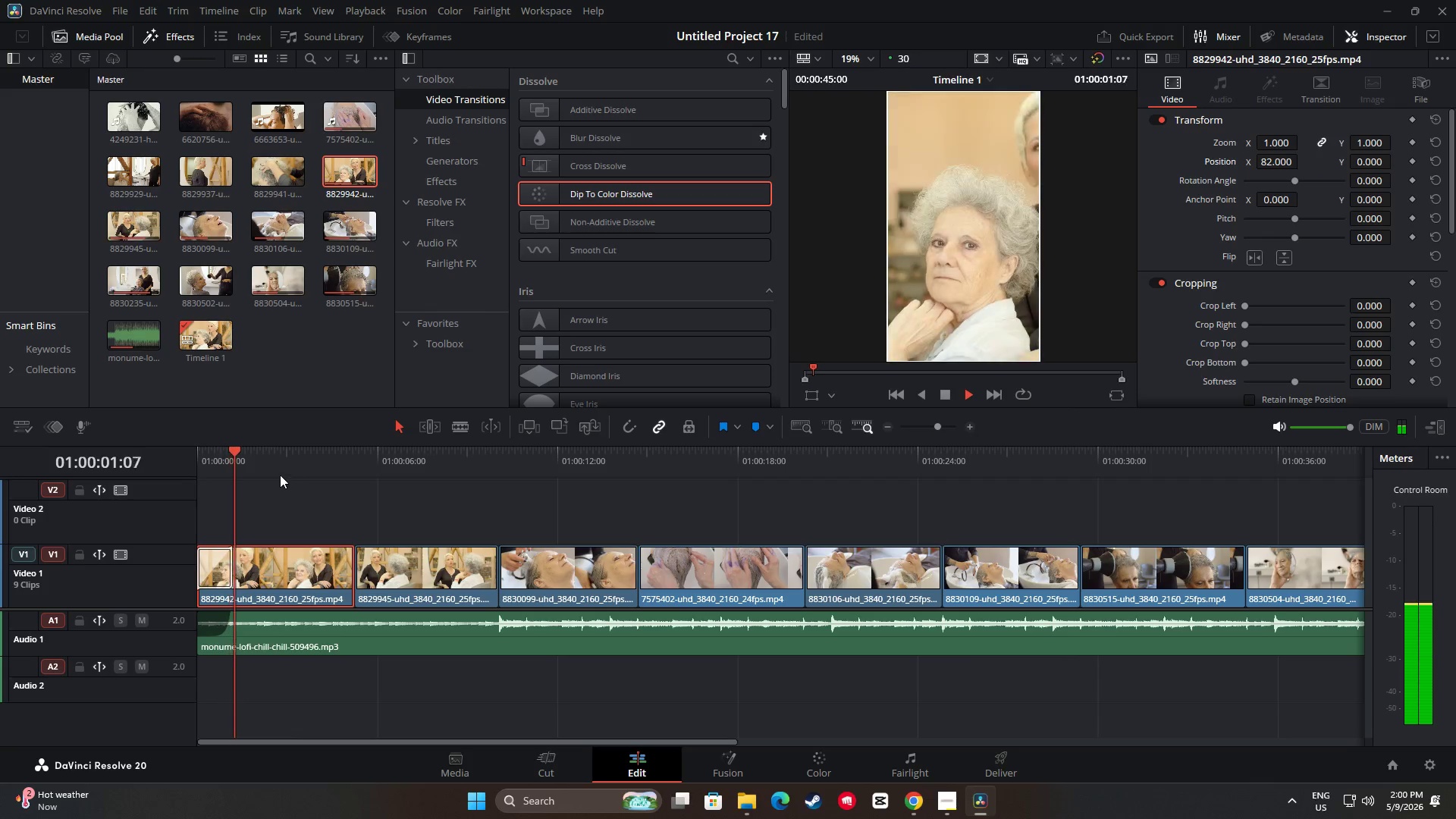 
key(Space)
 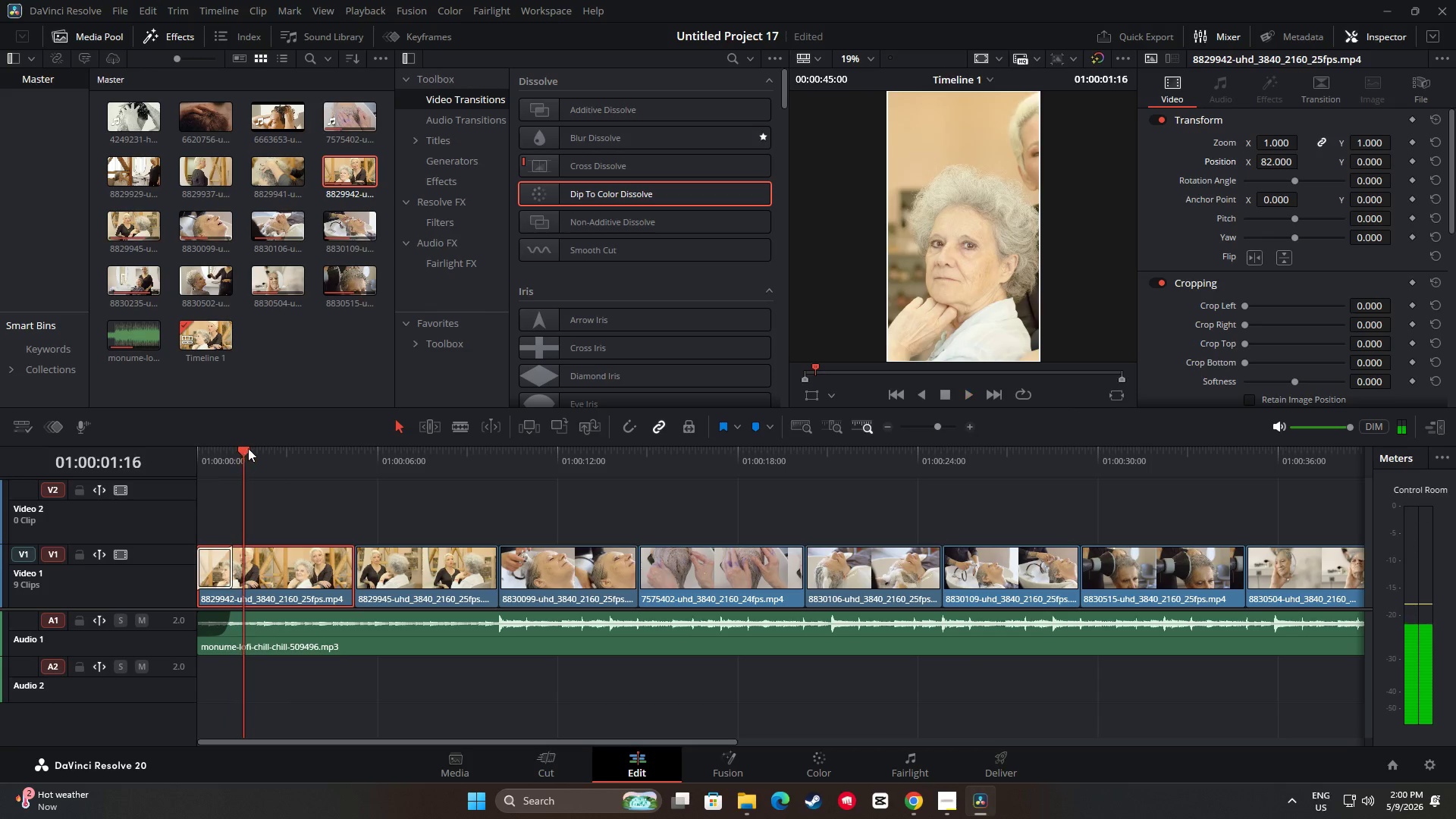 
left_click_drag(start_coordinate=[246, 448], to_coordinate=[199, 457])
 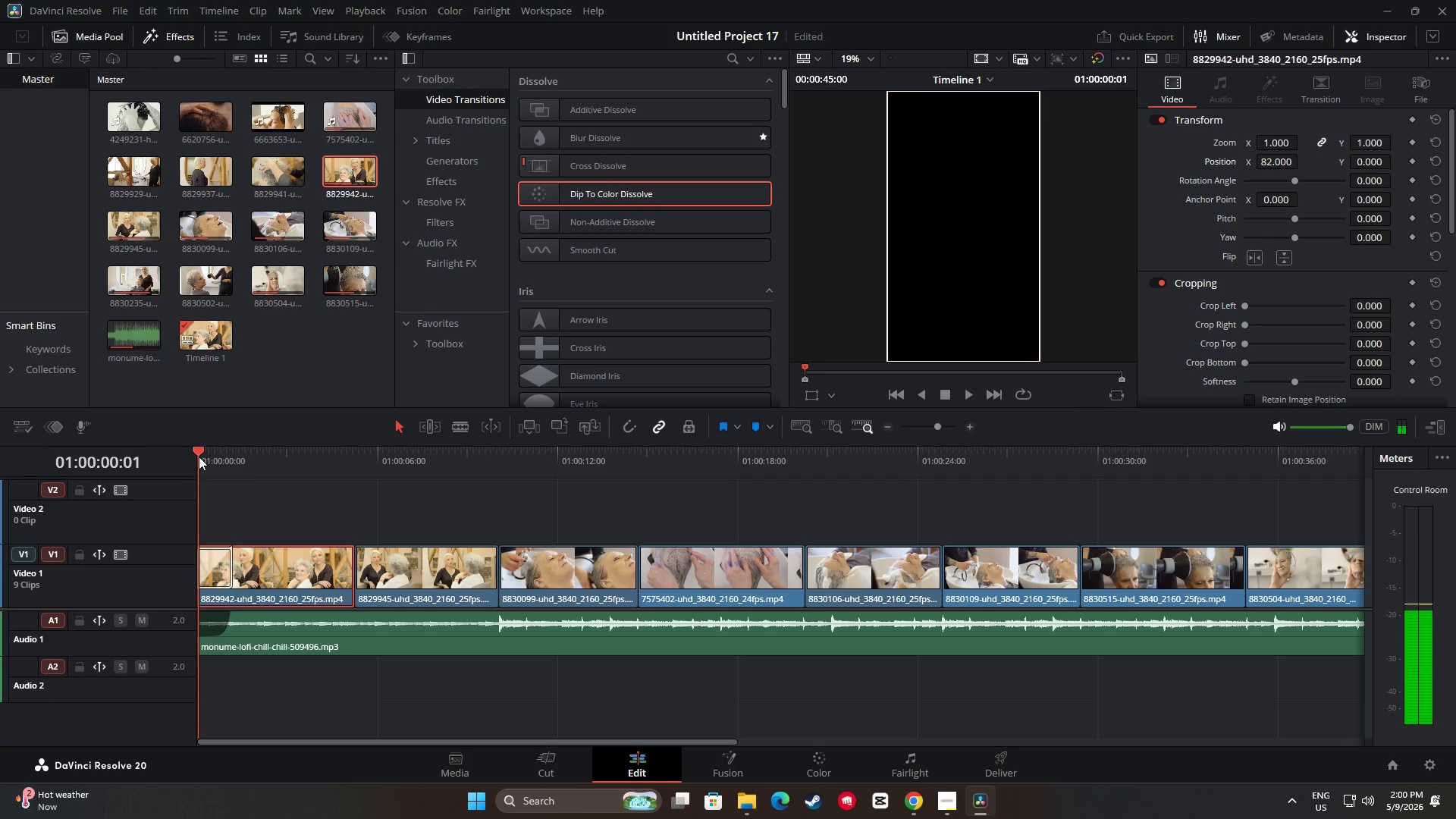 
key(Space)
 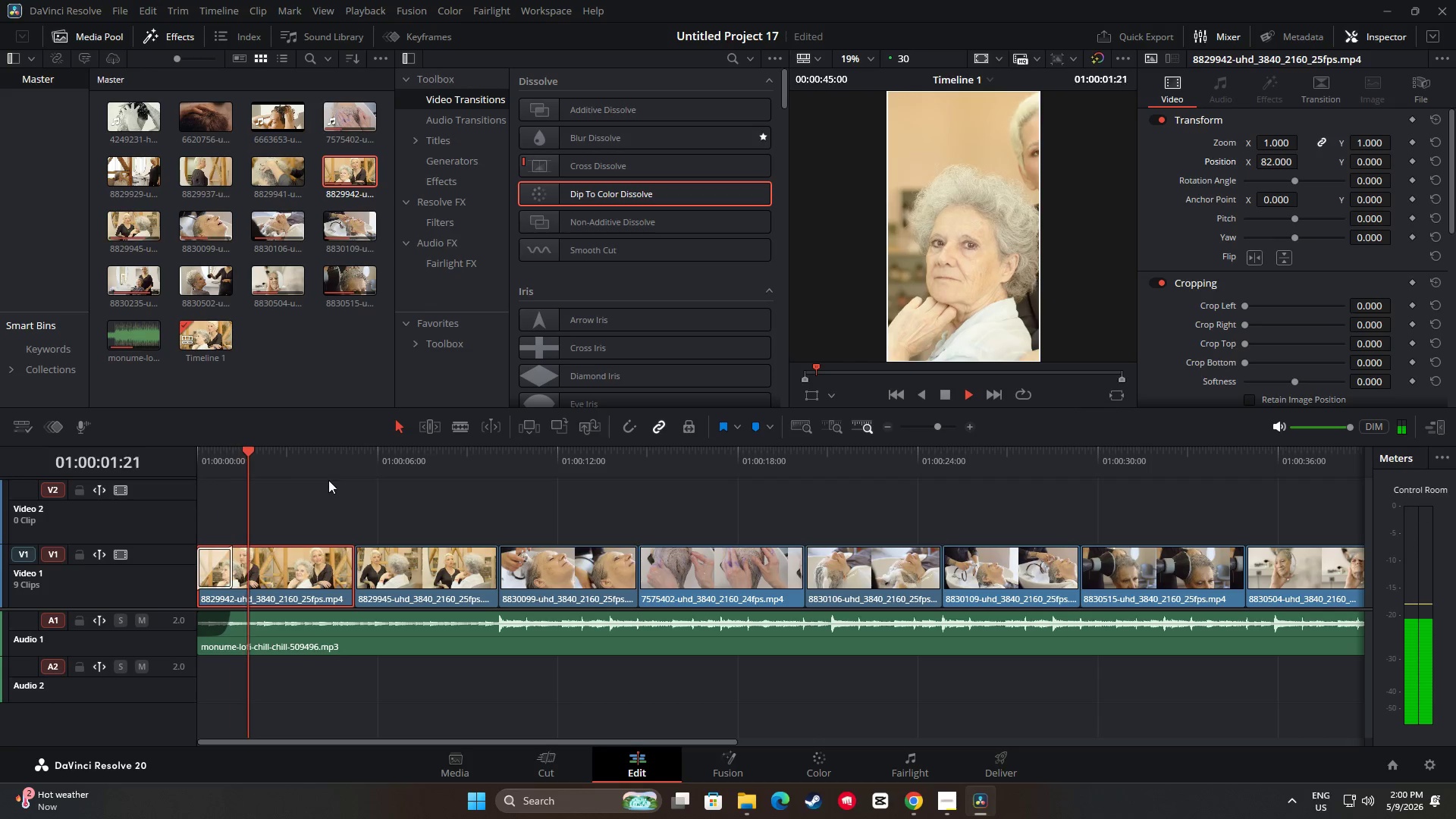 
key(Space)
 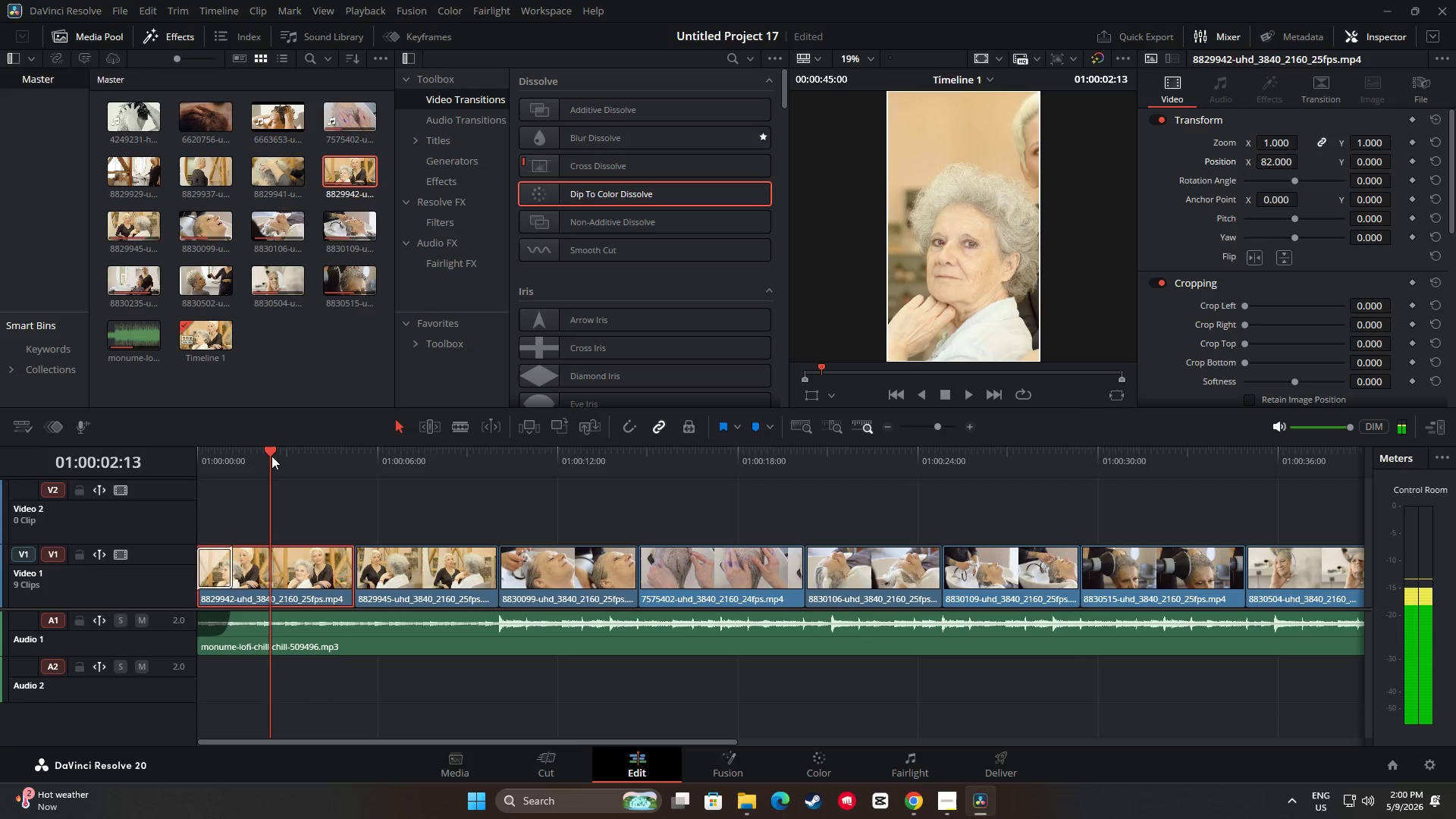 
left_click_drag(start_coordinate=[263, 456], to_coordinate=[163, 475])
 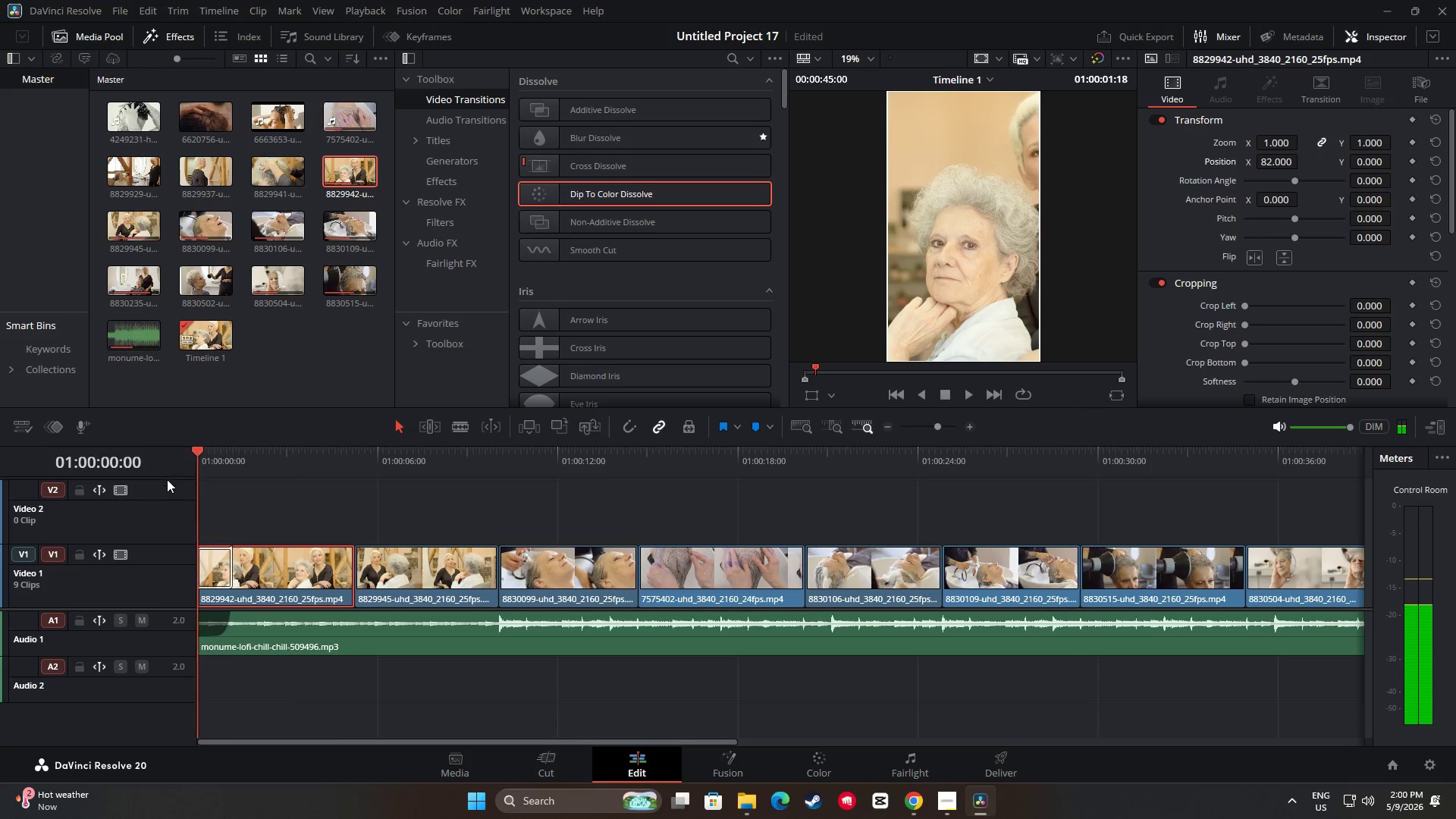 
key(Space)
 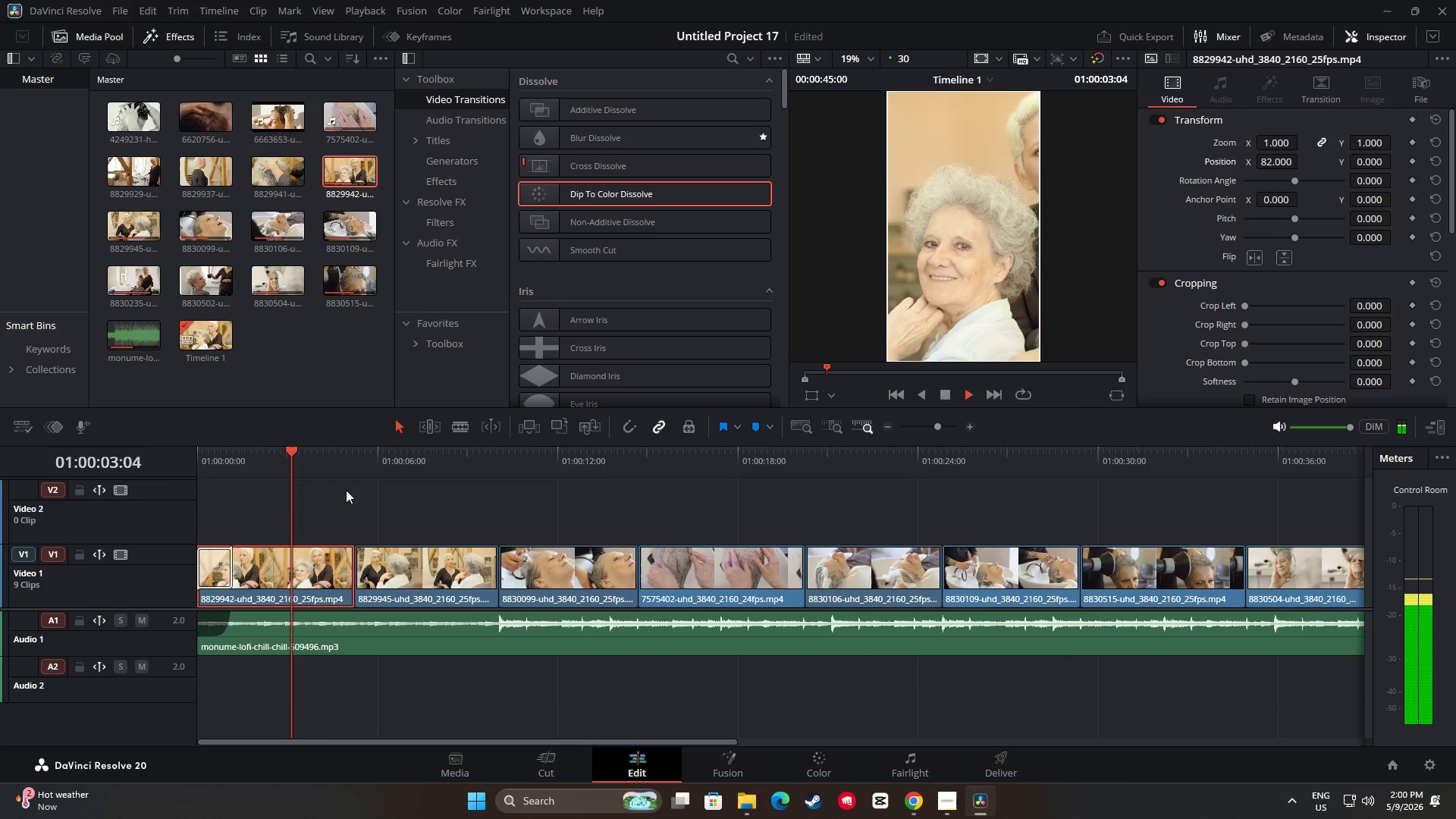 
key(Space)
 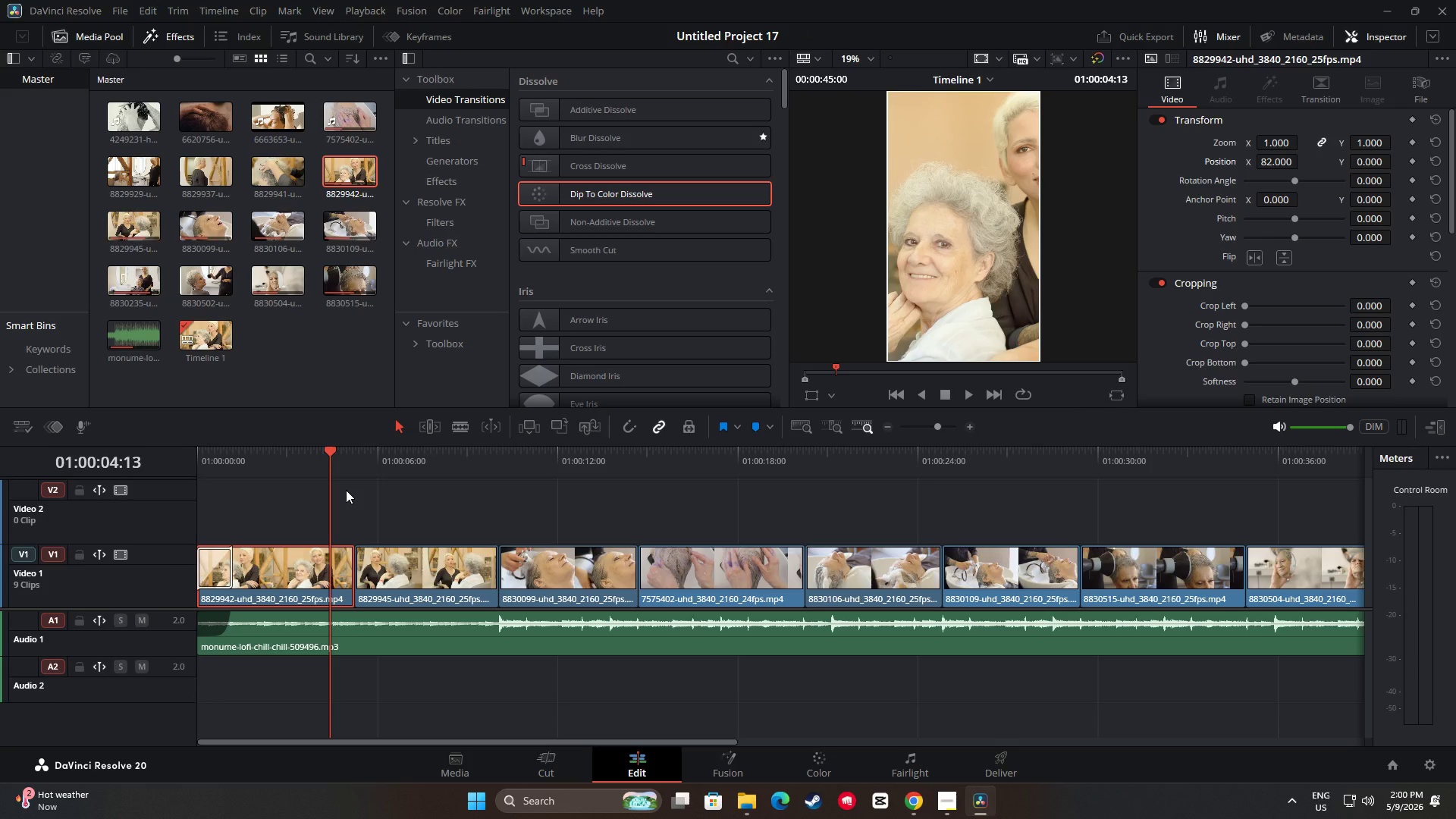 
wait(14.66)
 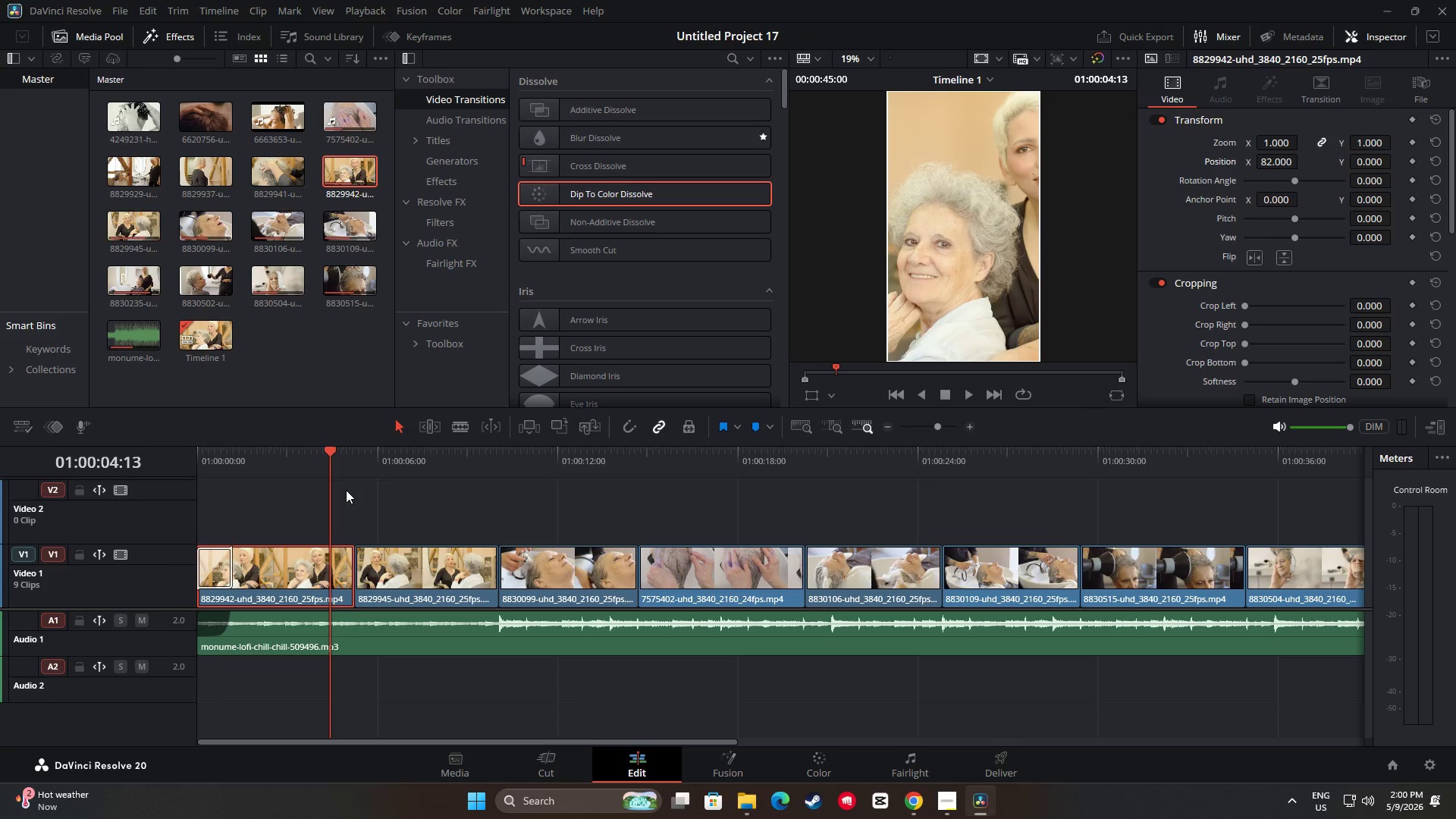 
left_click([443, 143])
 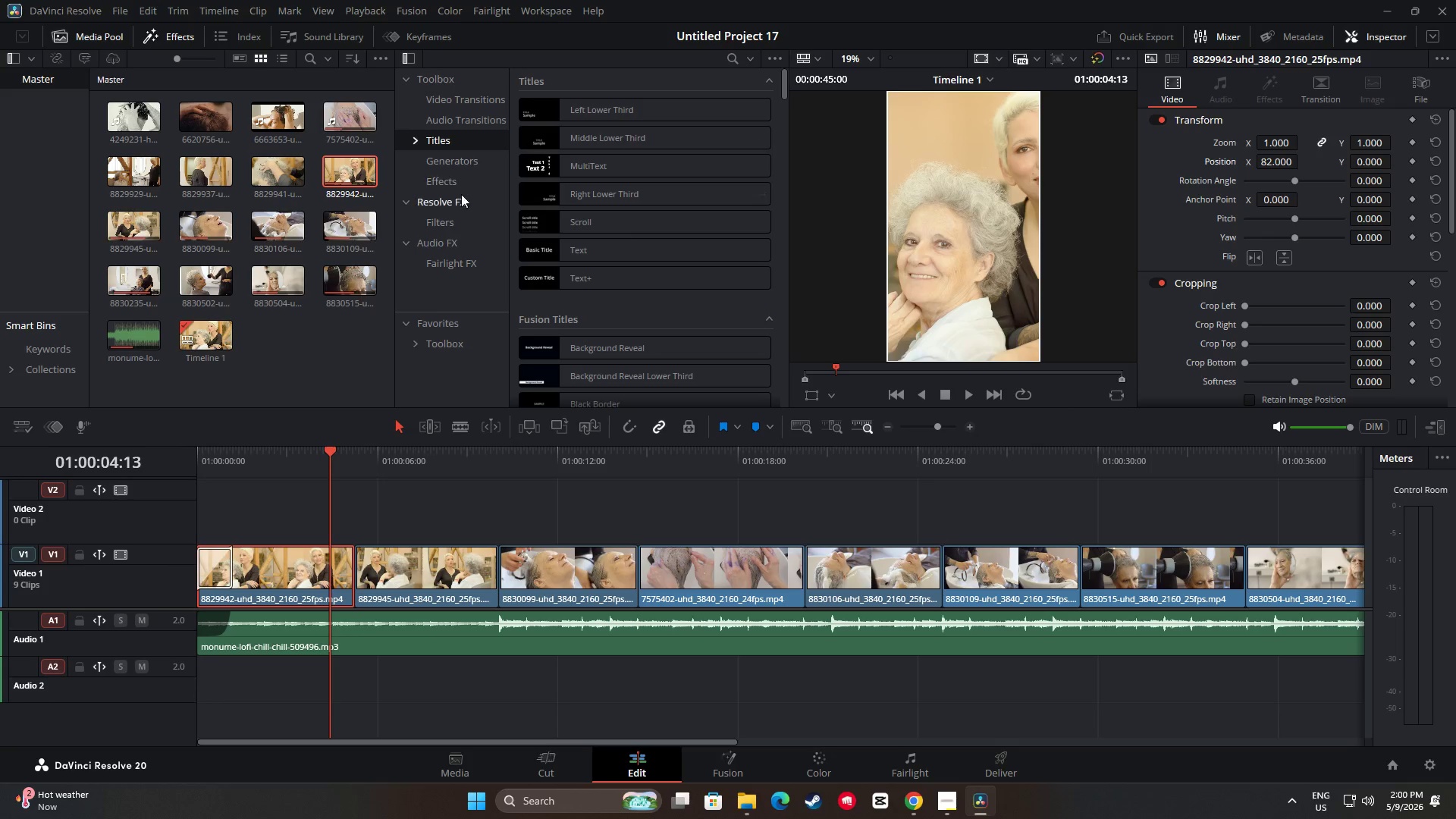 
scroll: coordinate [624, 334], scroll_direction: down, amount: 28.0
 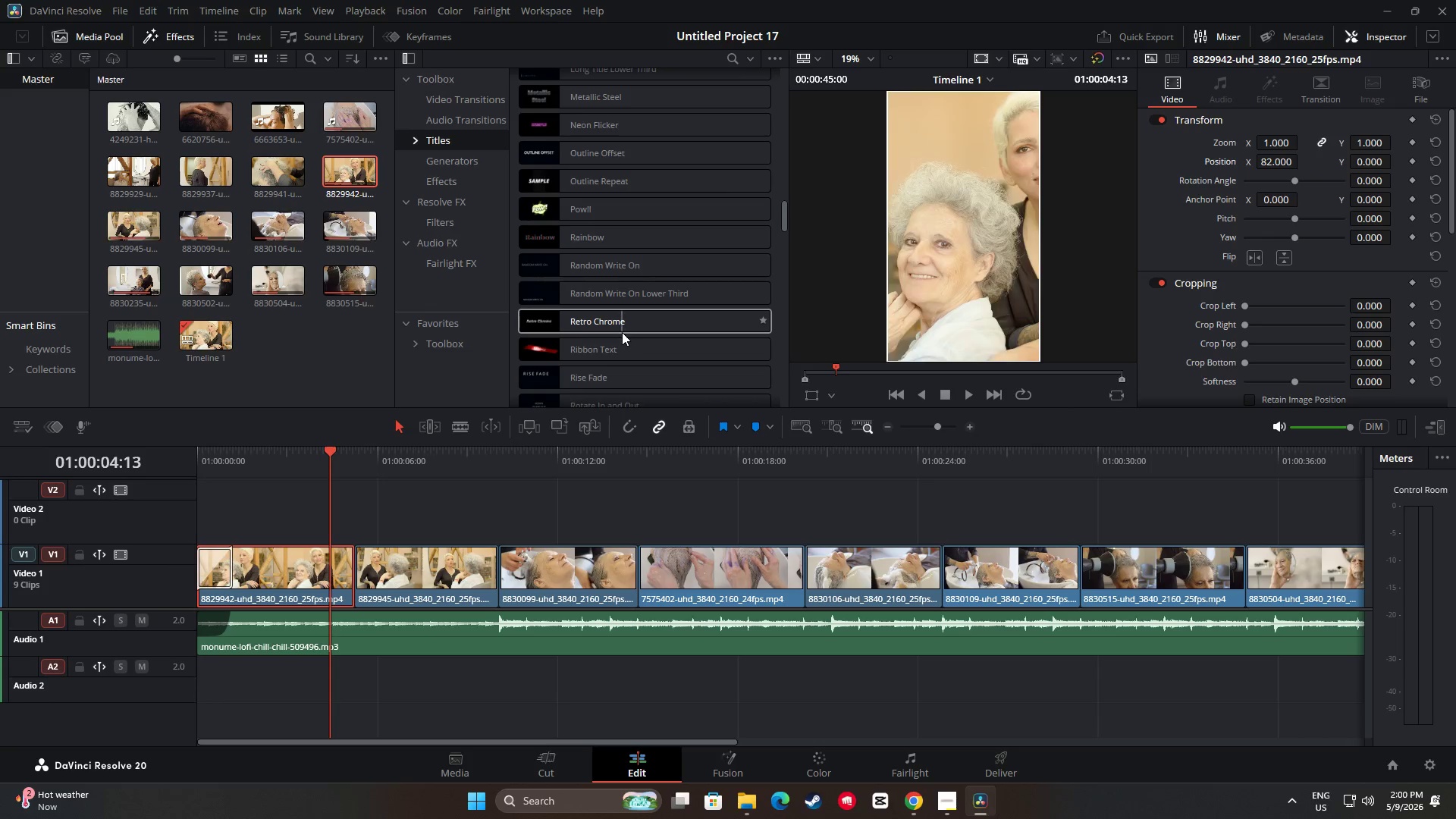 
scroll: coordinate [634, 326], scroll_direction: up, amount: 11.0
 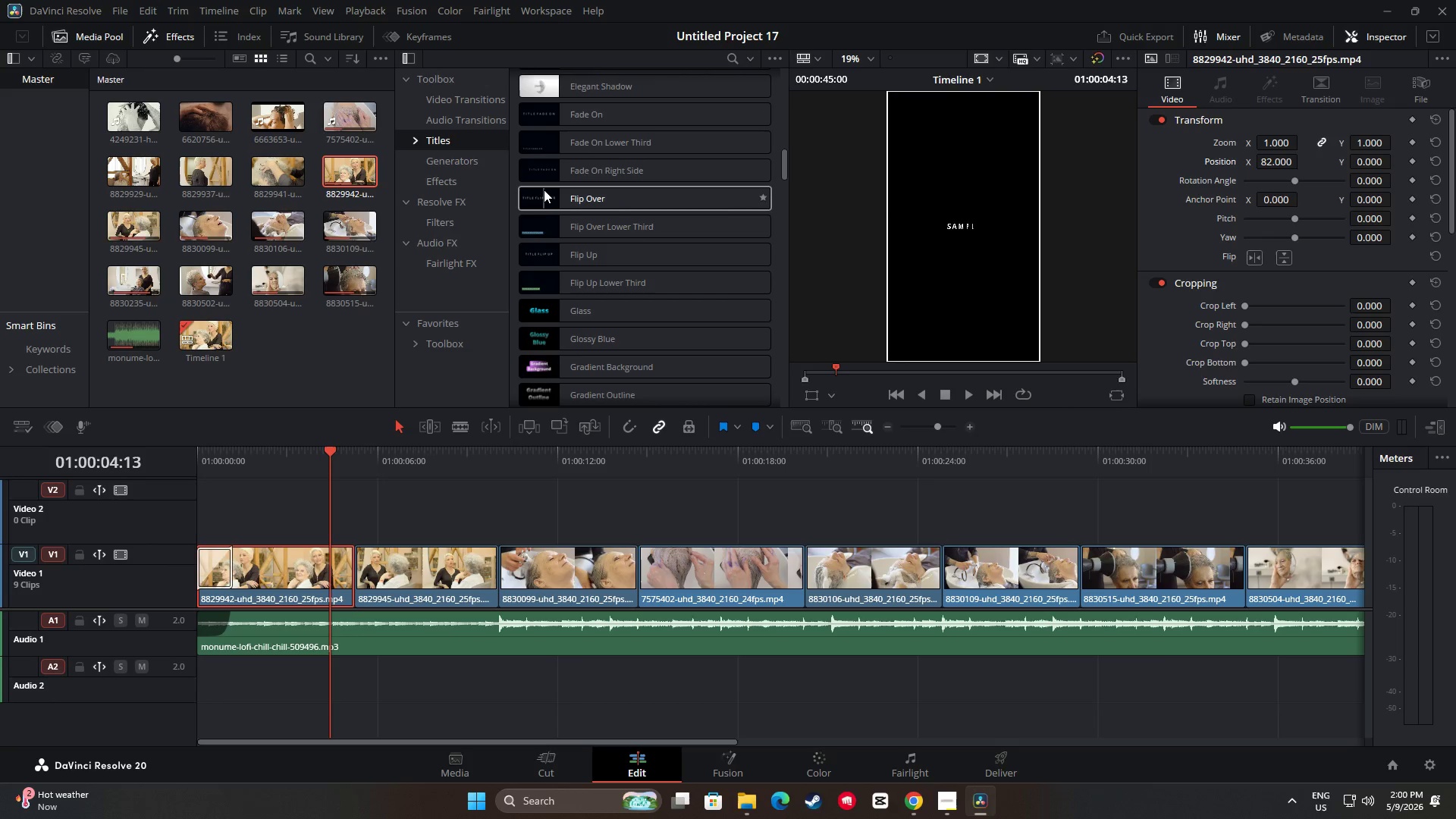 
wait(9.2)
 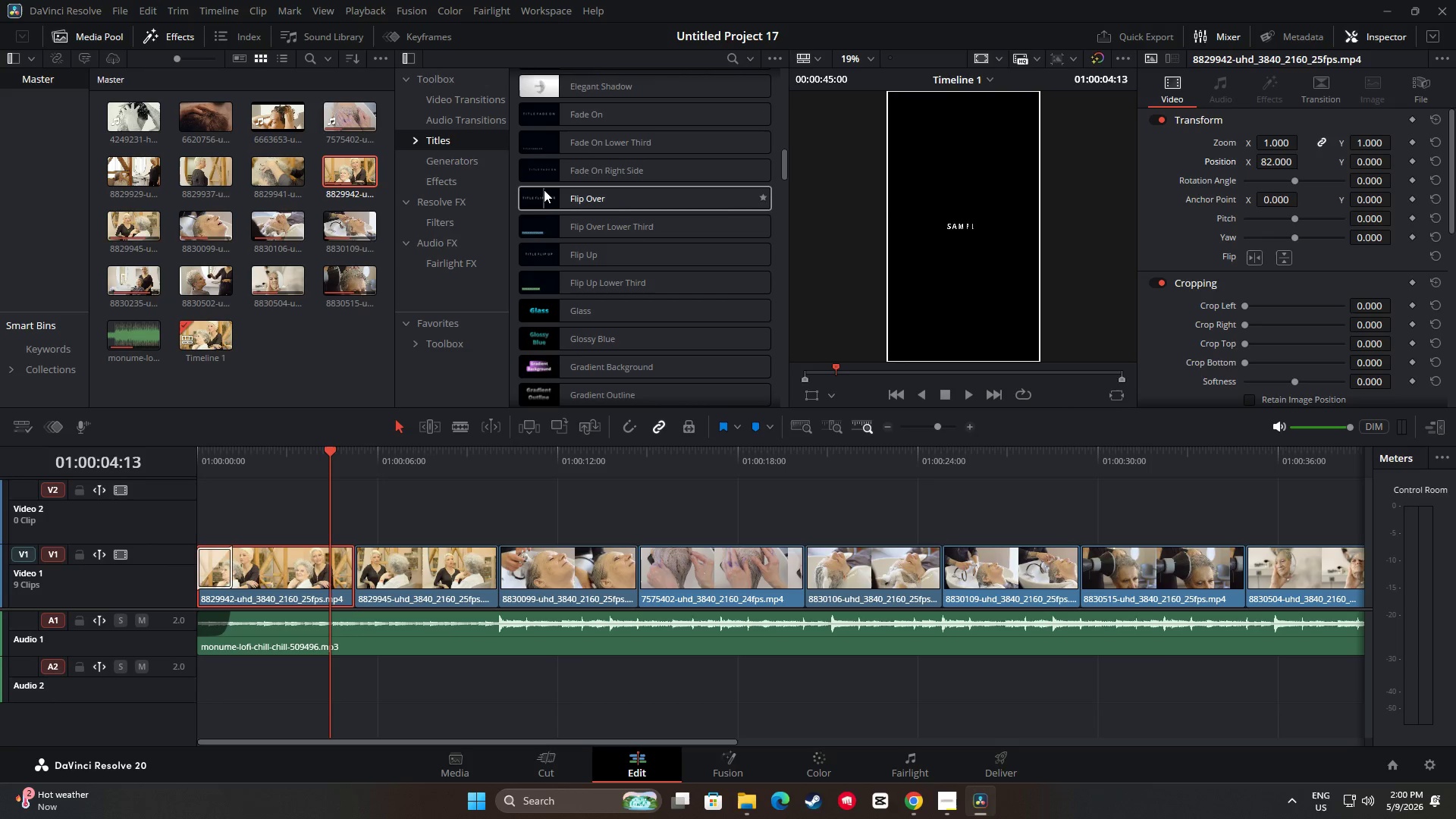 
scroll: coordinate [600, 201], scroll_direction: up, amount: 1.0
 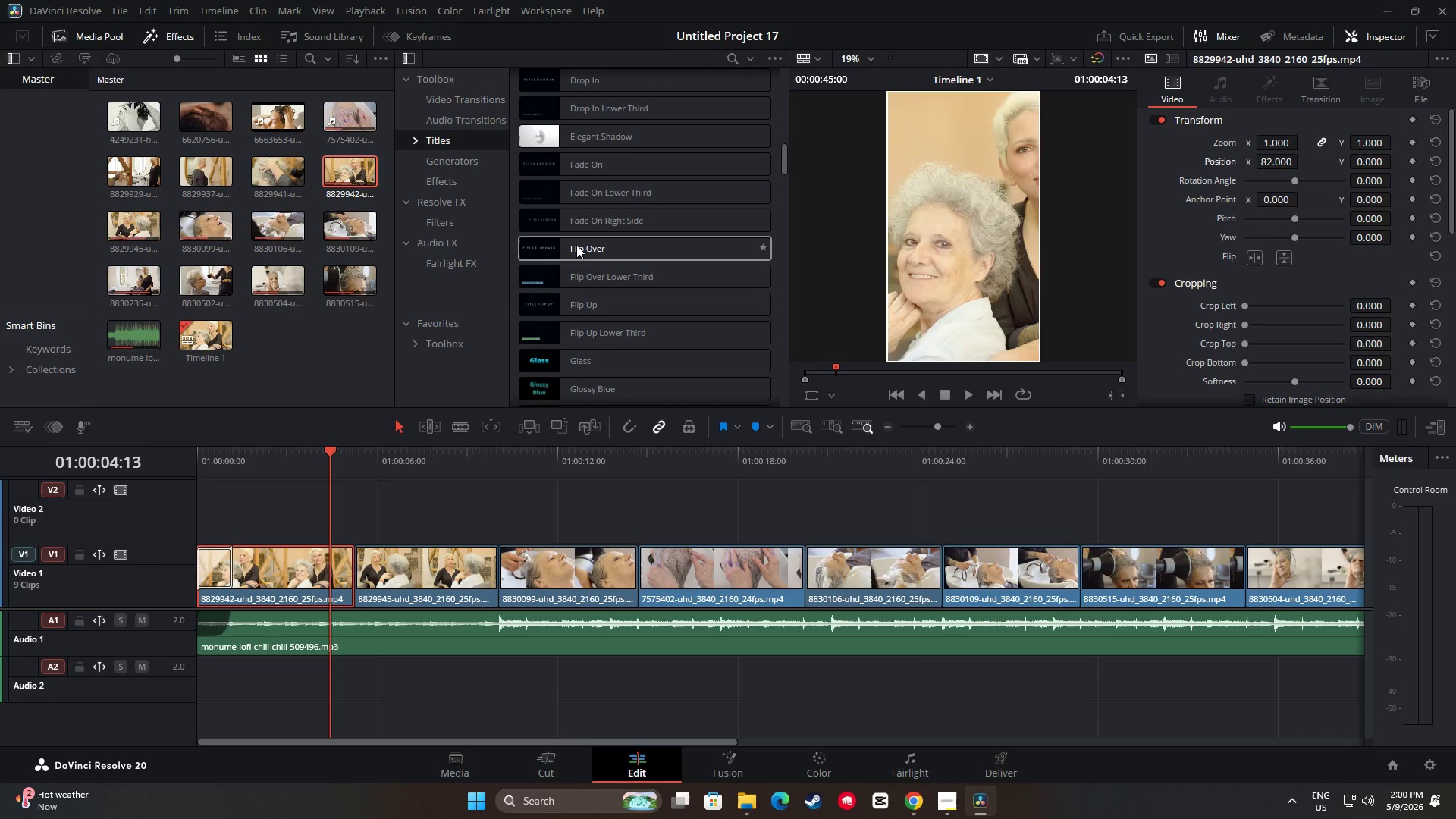 
left_click_drag(start_coordinate=[580, 256], to_coordinate=[184, 512])
 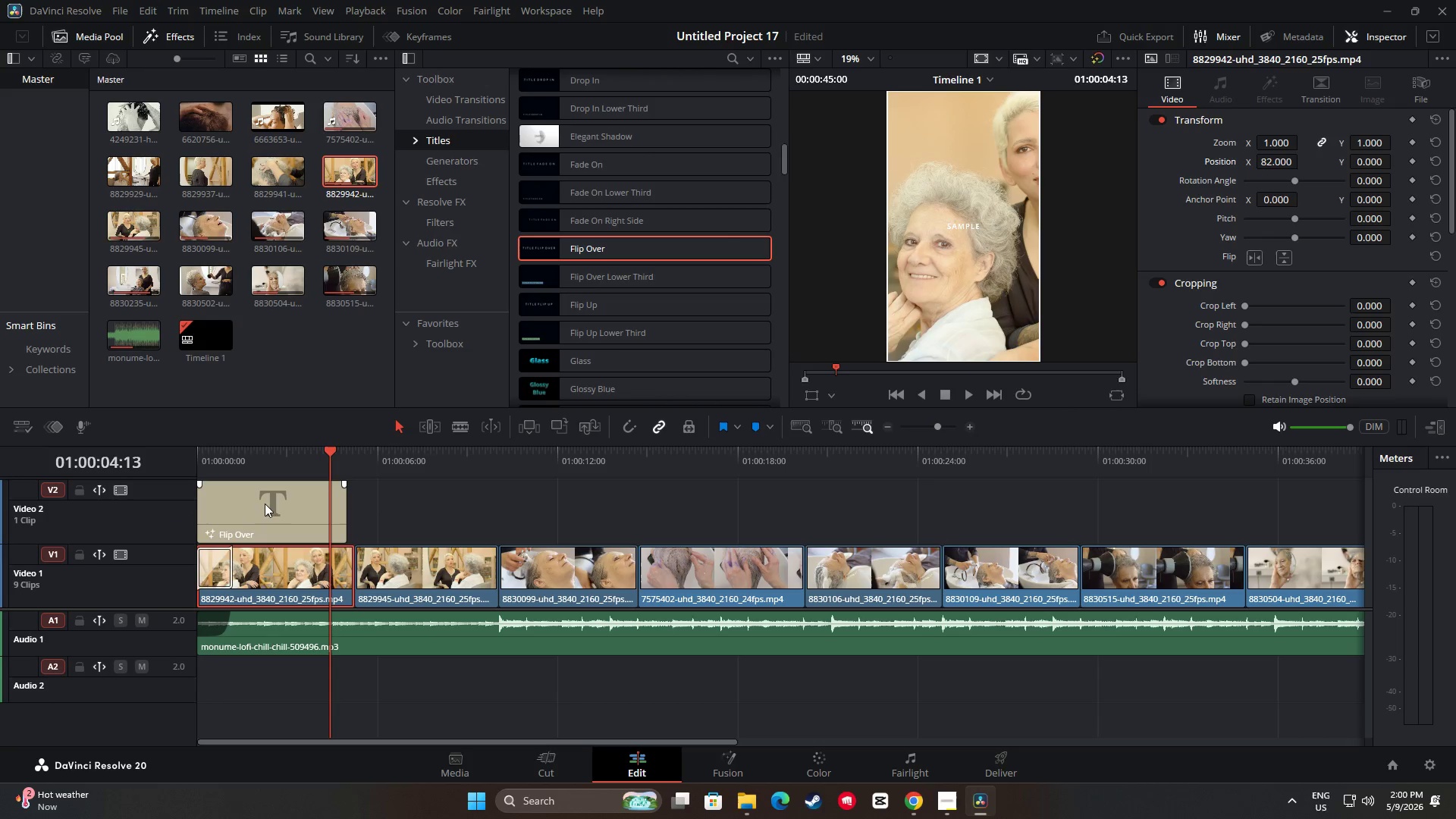 
left_click([273, 509])
 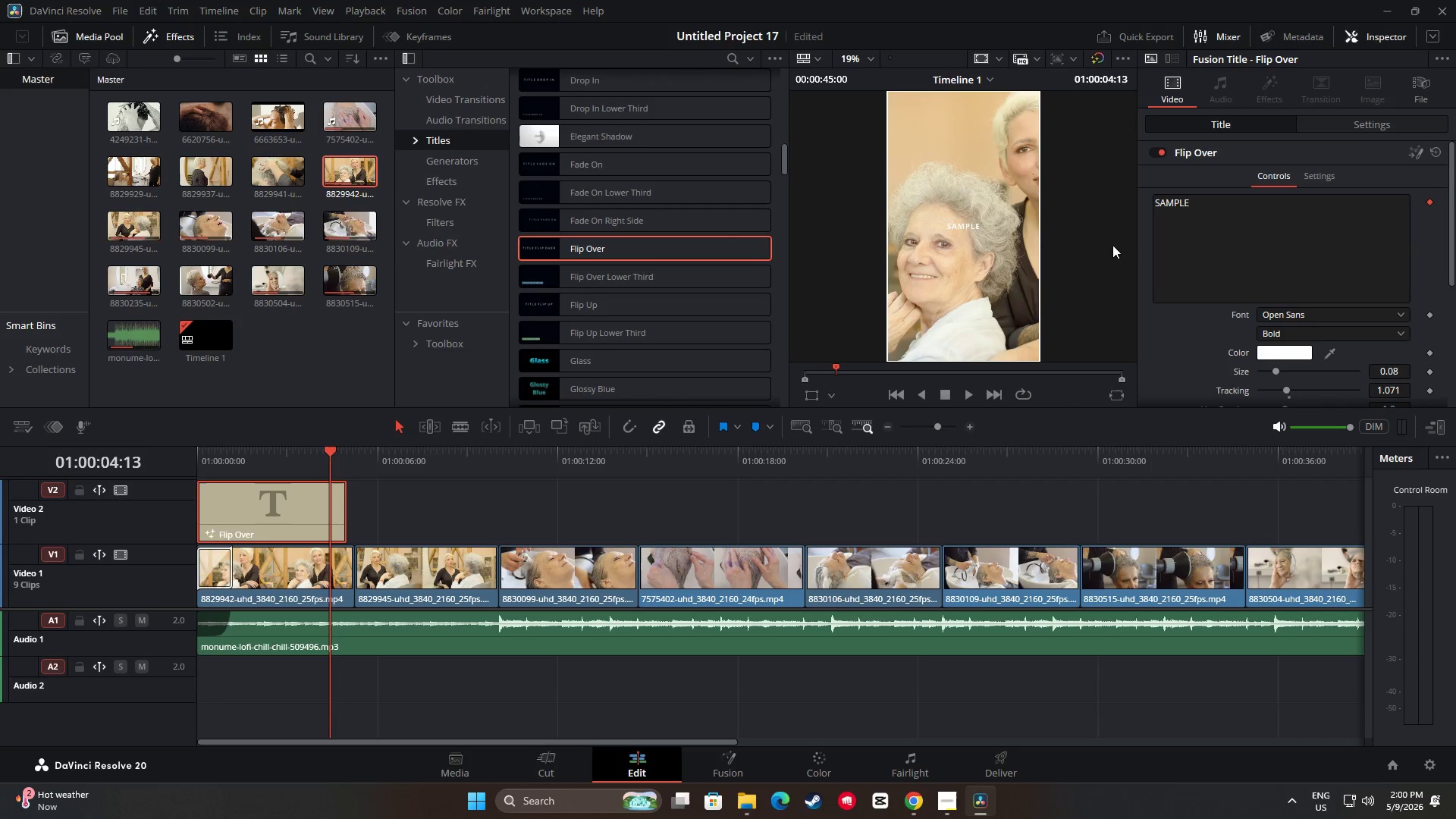 
left_click_drag(start_coordinate=[1193, 214], to_coordinate=[1144, 208])
 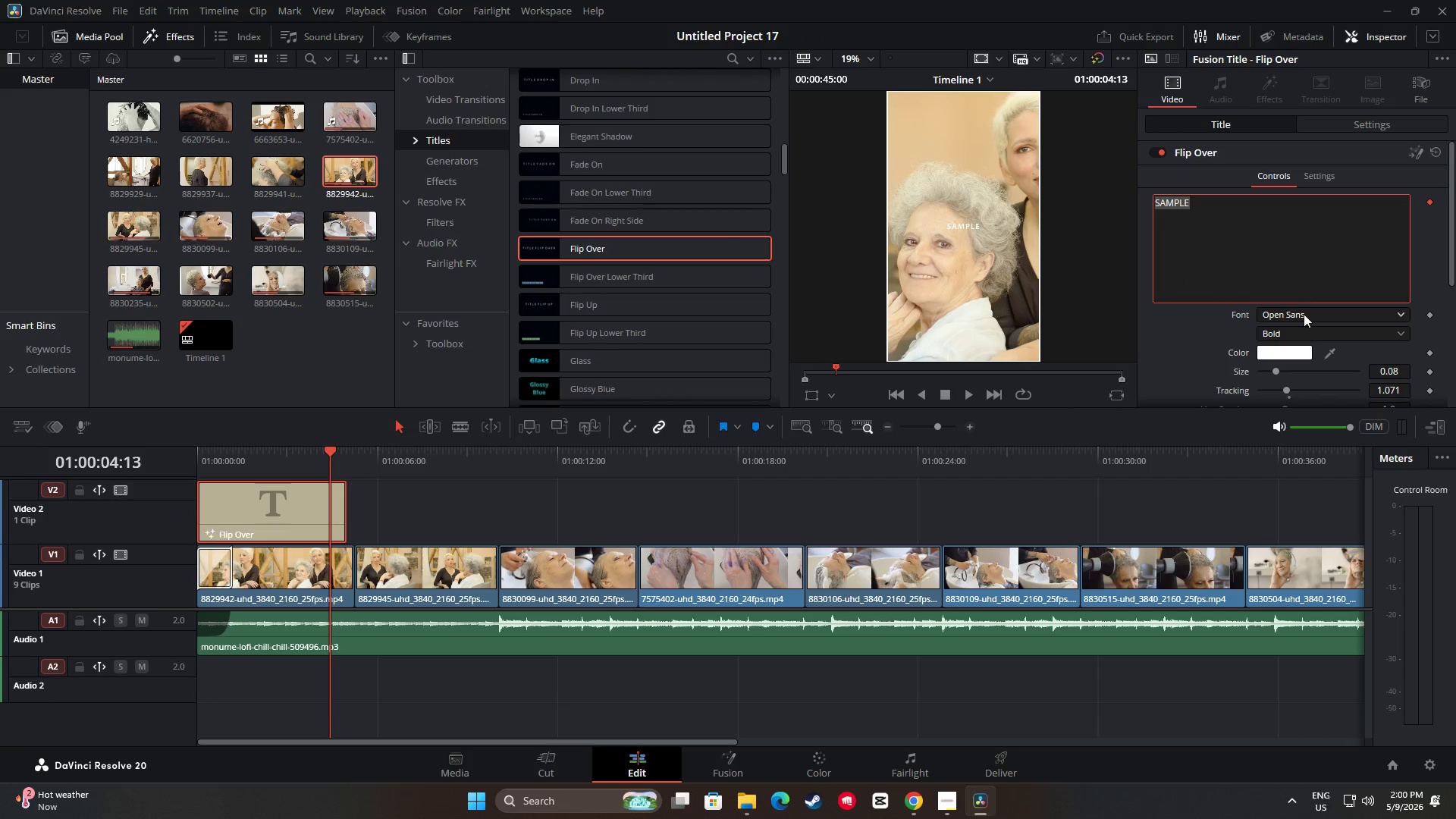 
left_click([1304, 314])
 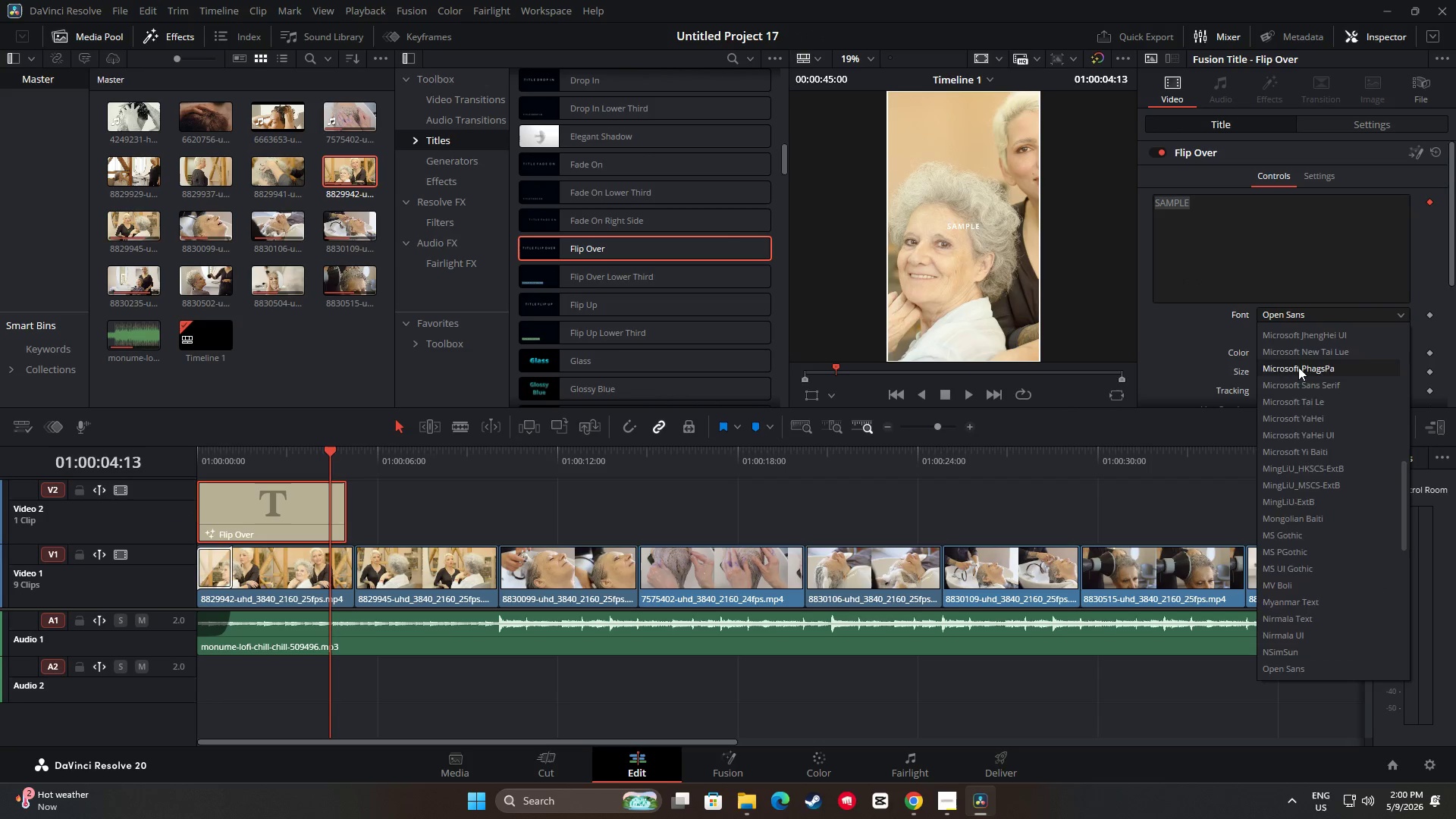 
scroll: coordinate [1307, 406], scroll_direction: down, amount: 4.0
 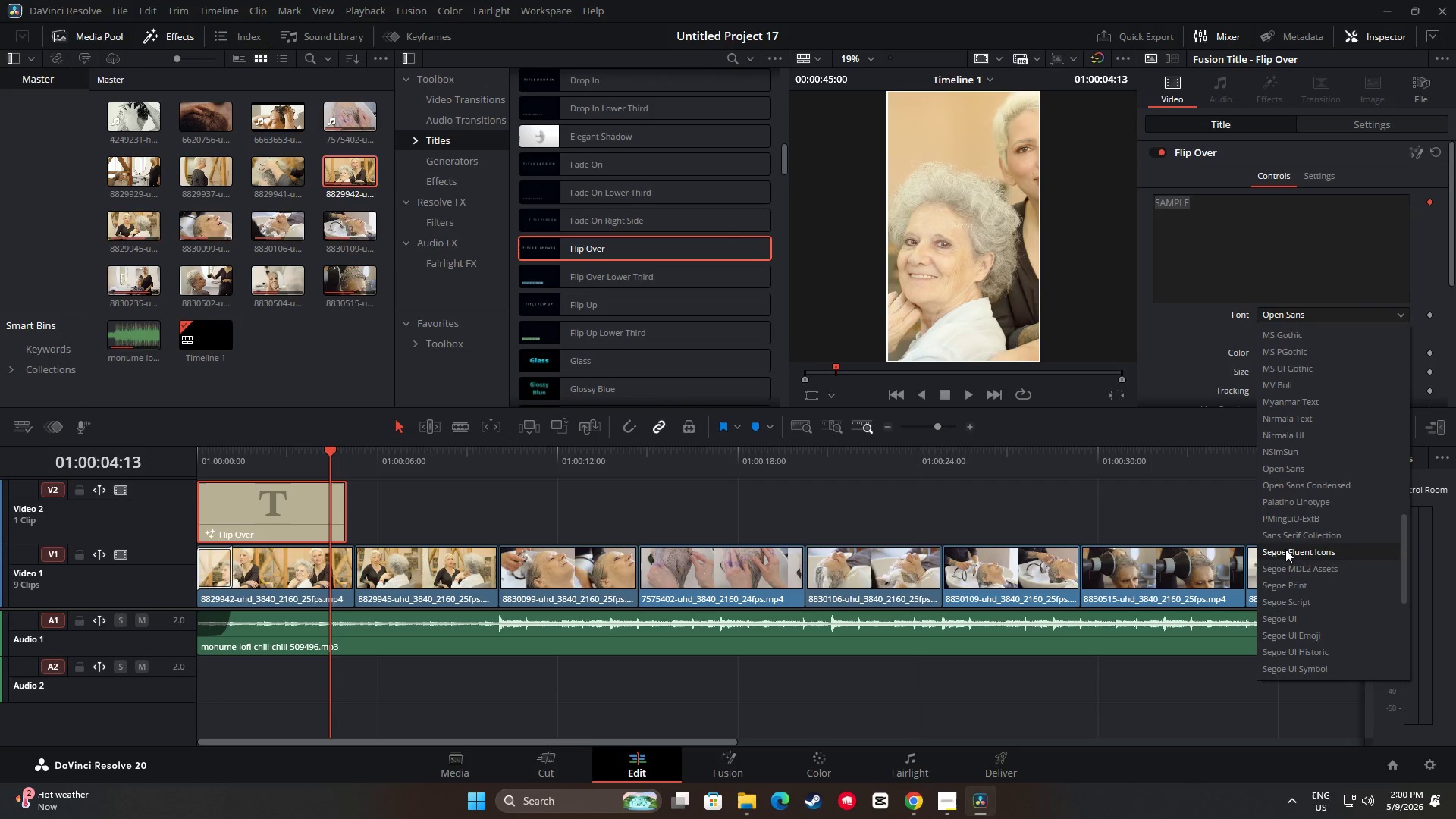 
left_click([1286, 538])
 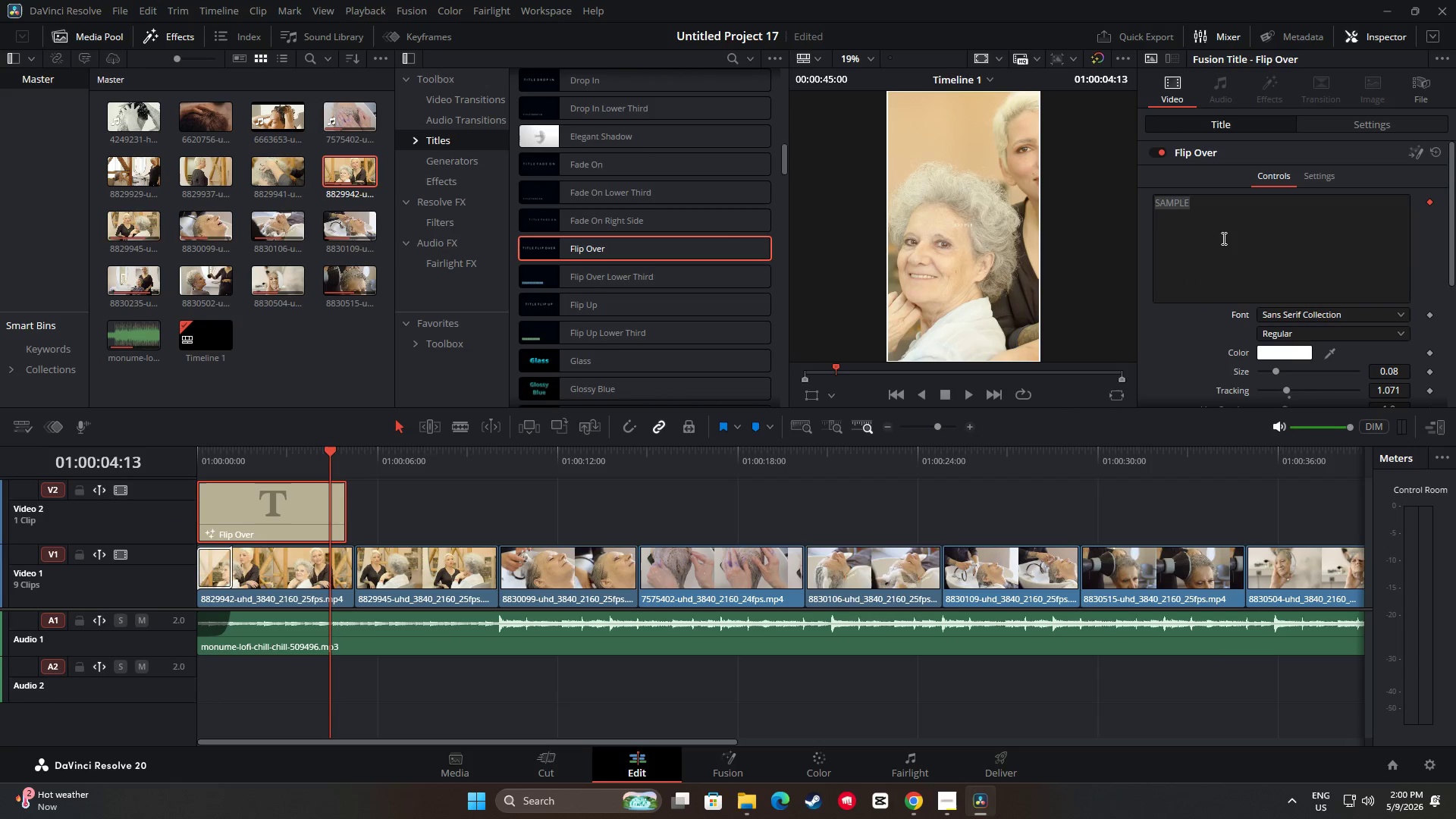 
left_click_drag(start_coordinate=[1214, 202], to_coordinate=[1107, 196])
 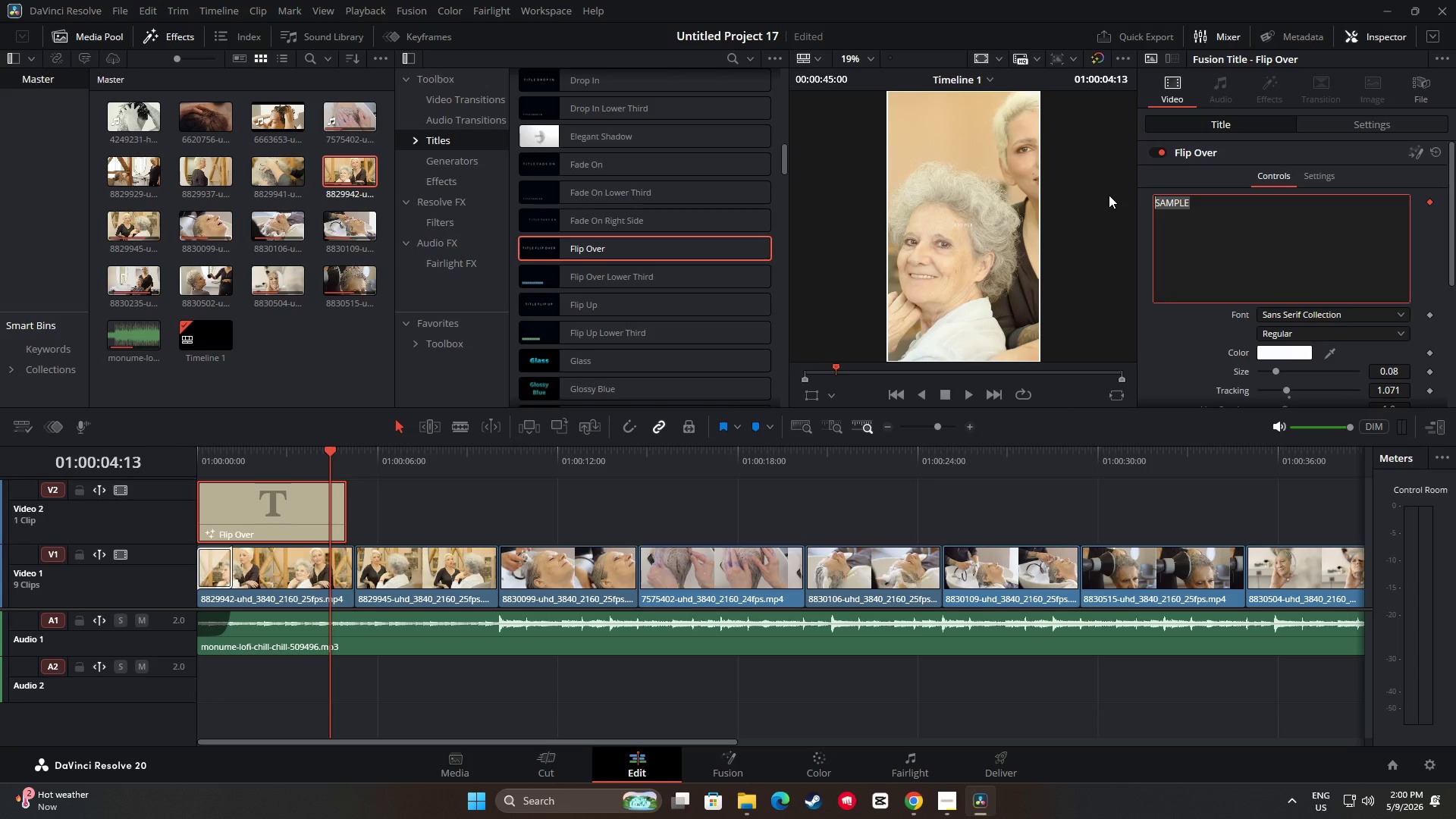 
type(DRYT)
key(Backspace)
type( SCALP ?)
 